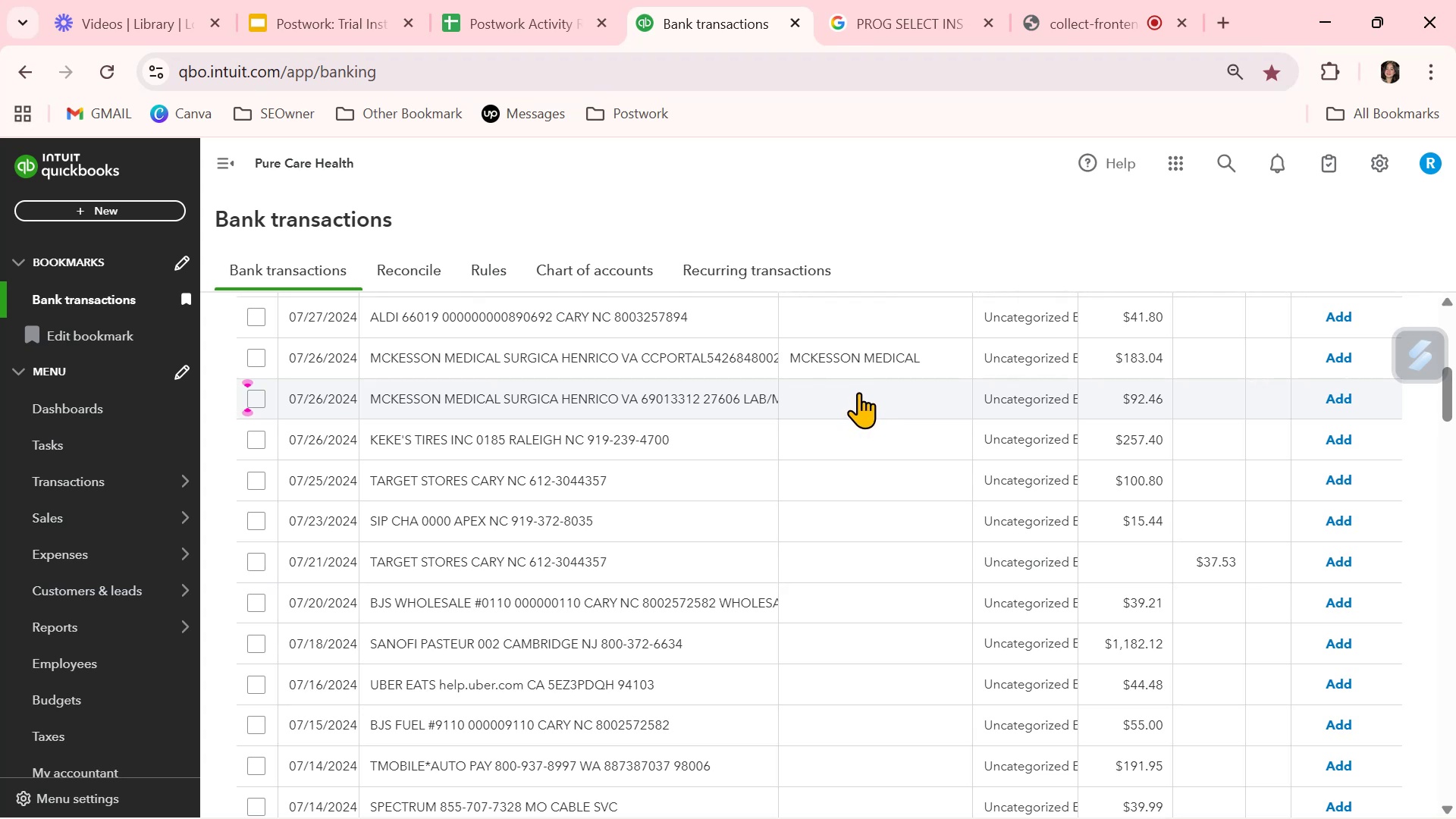 
wait(16.11)
 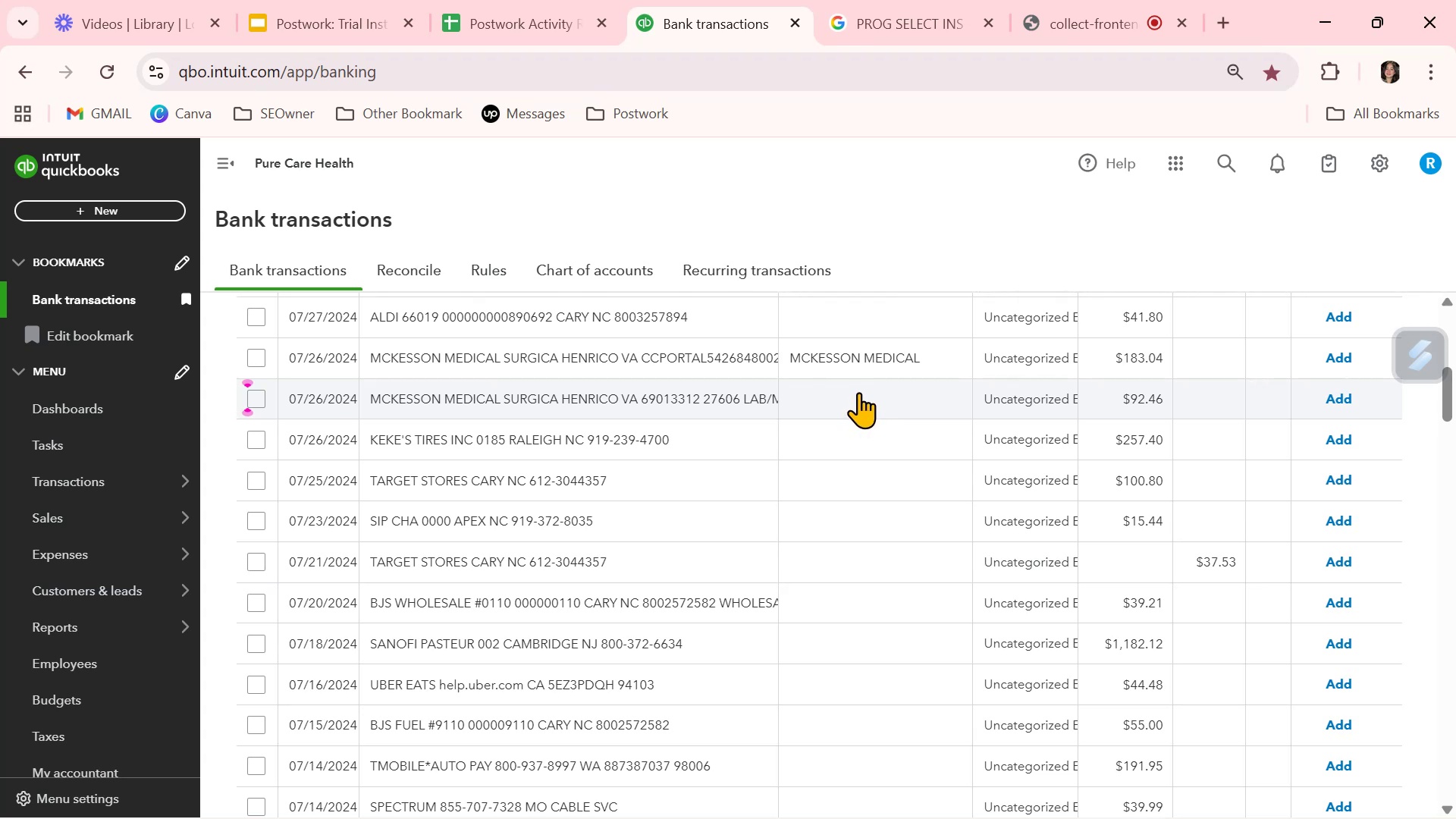 
left_click([839, 385])
 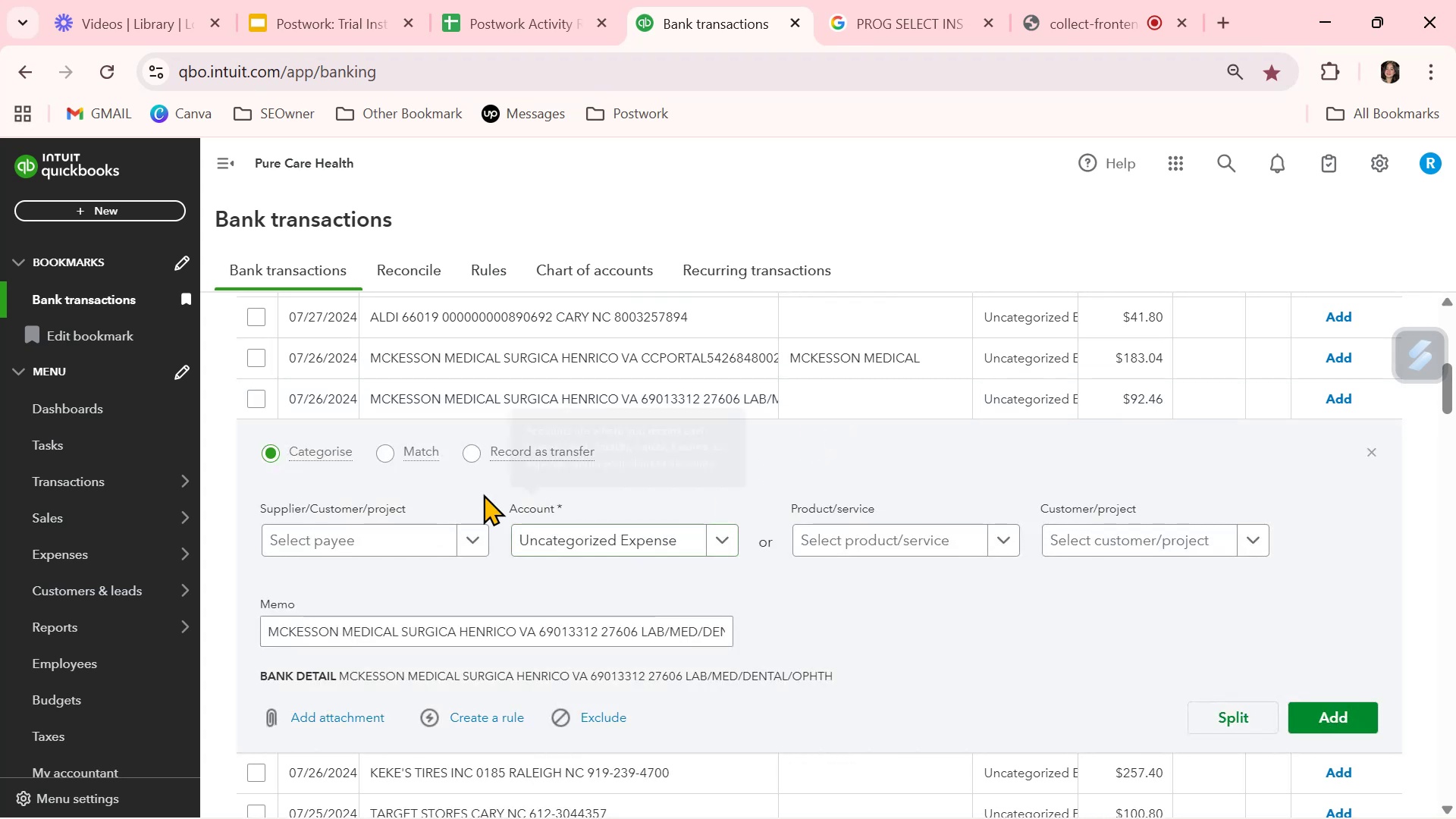 
left_click([396, 526])
 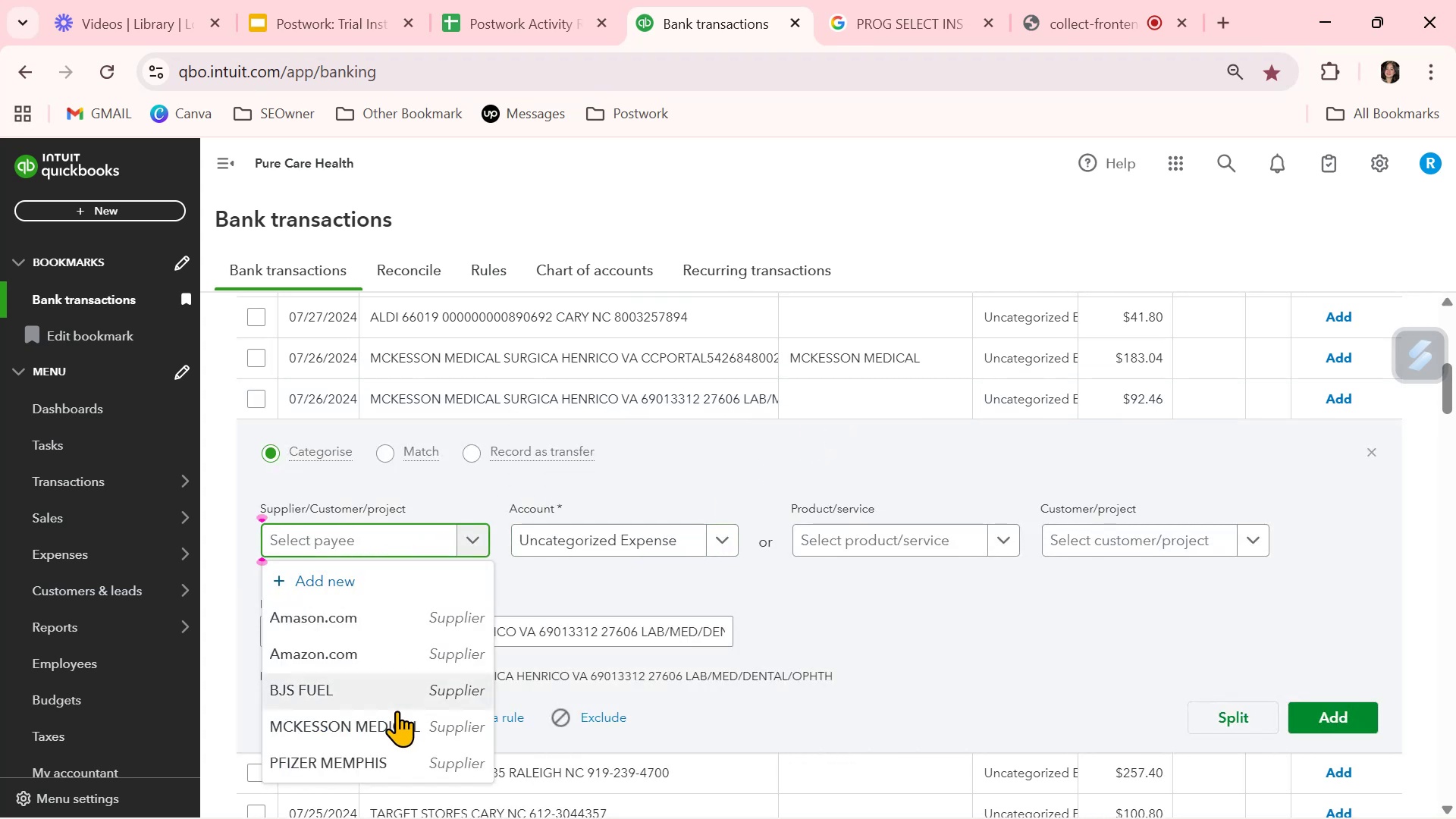 
left_click([397, 717])
 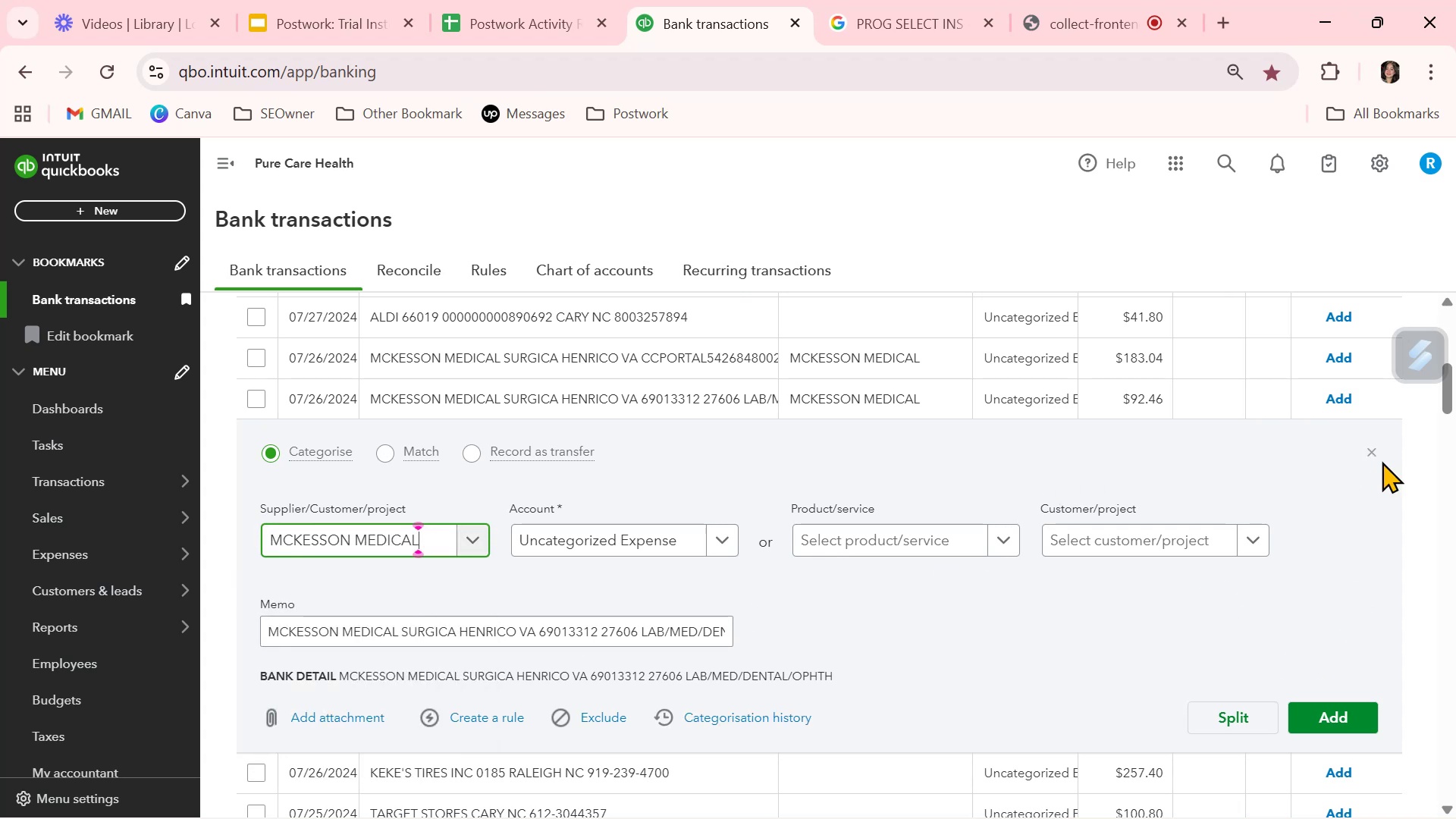 
left_click([1374, 453])
 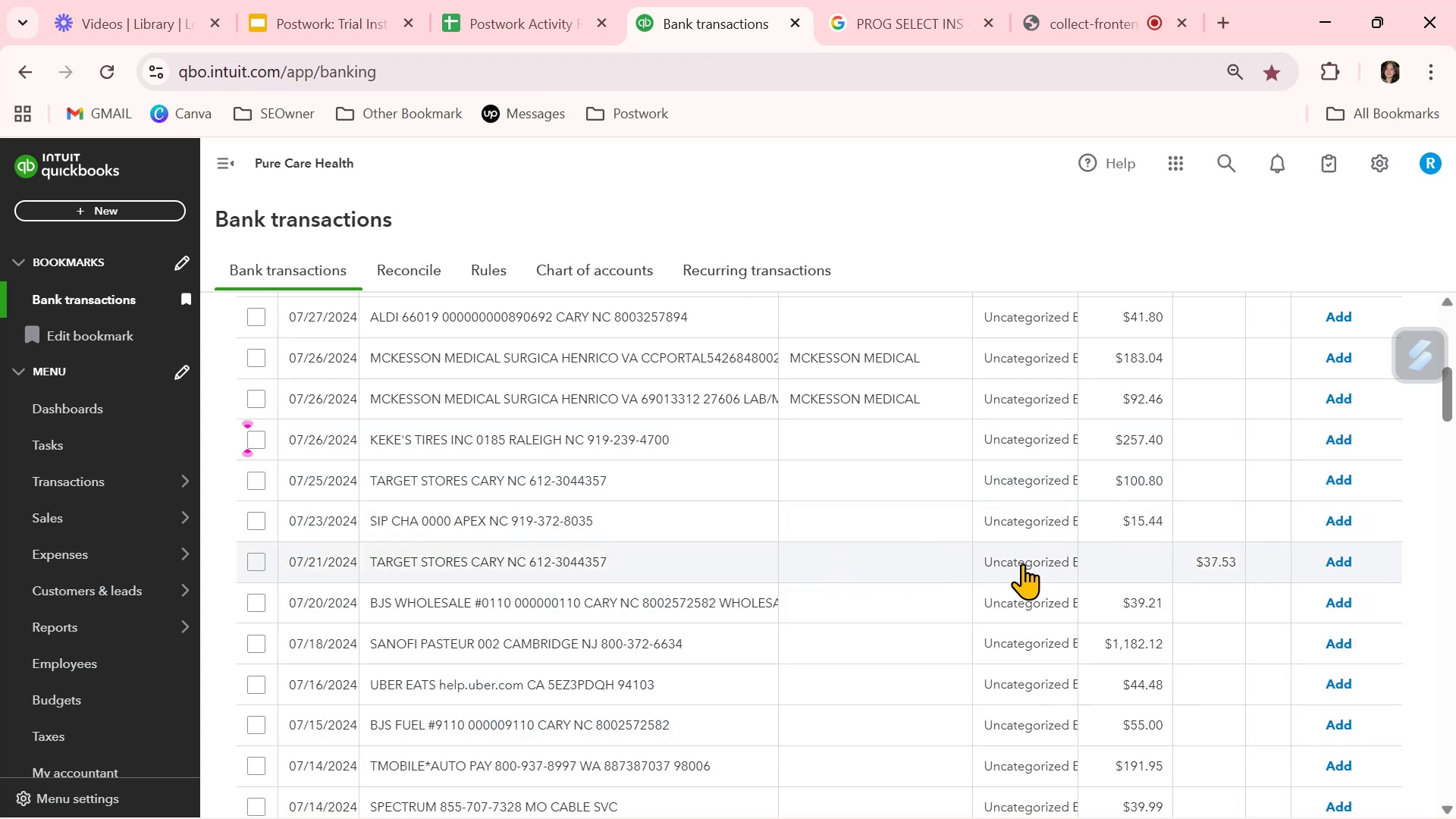 
wait(7.1)
 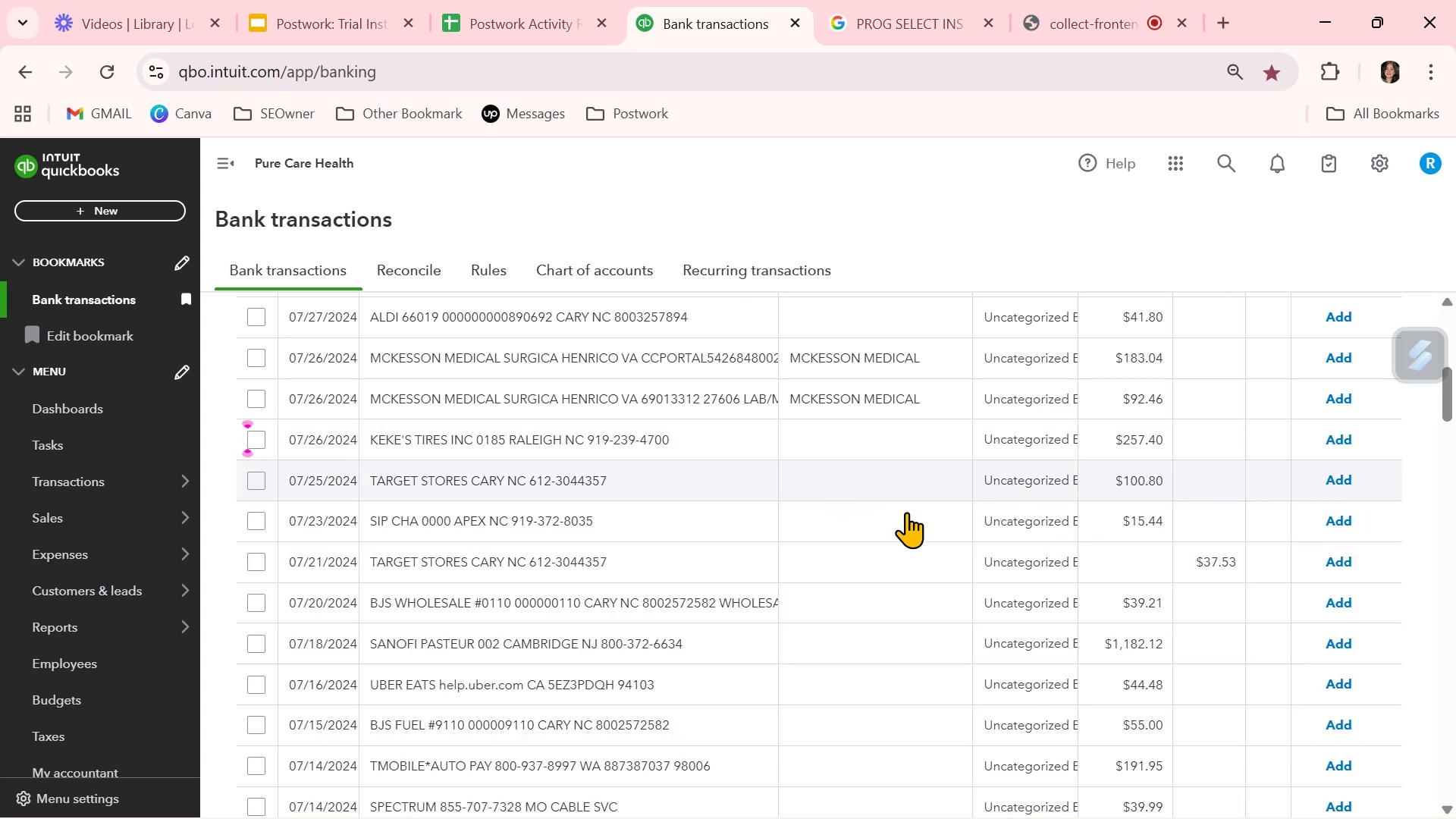 
left_click([861, 456])
 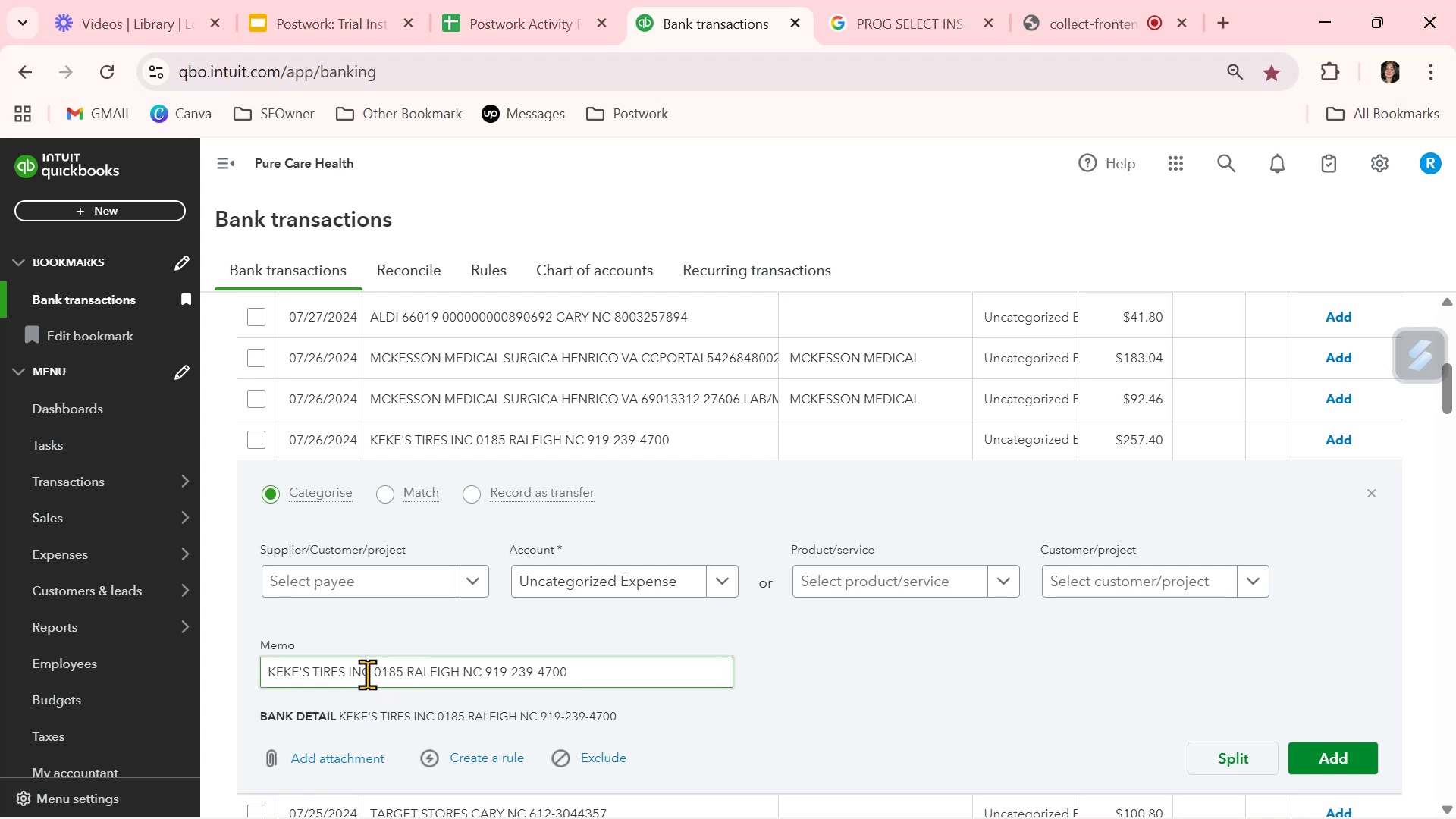 
left_click_drag(start_coordinate=[369, 674], to_coordinate=[249, 674])
 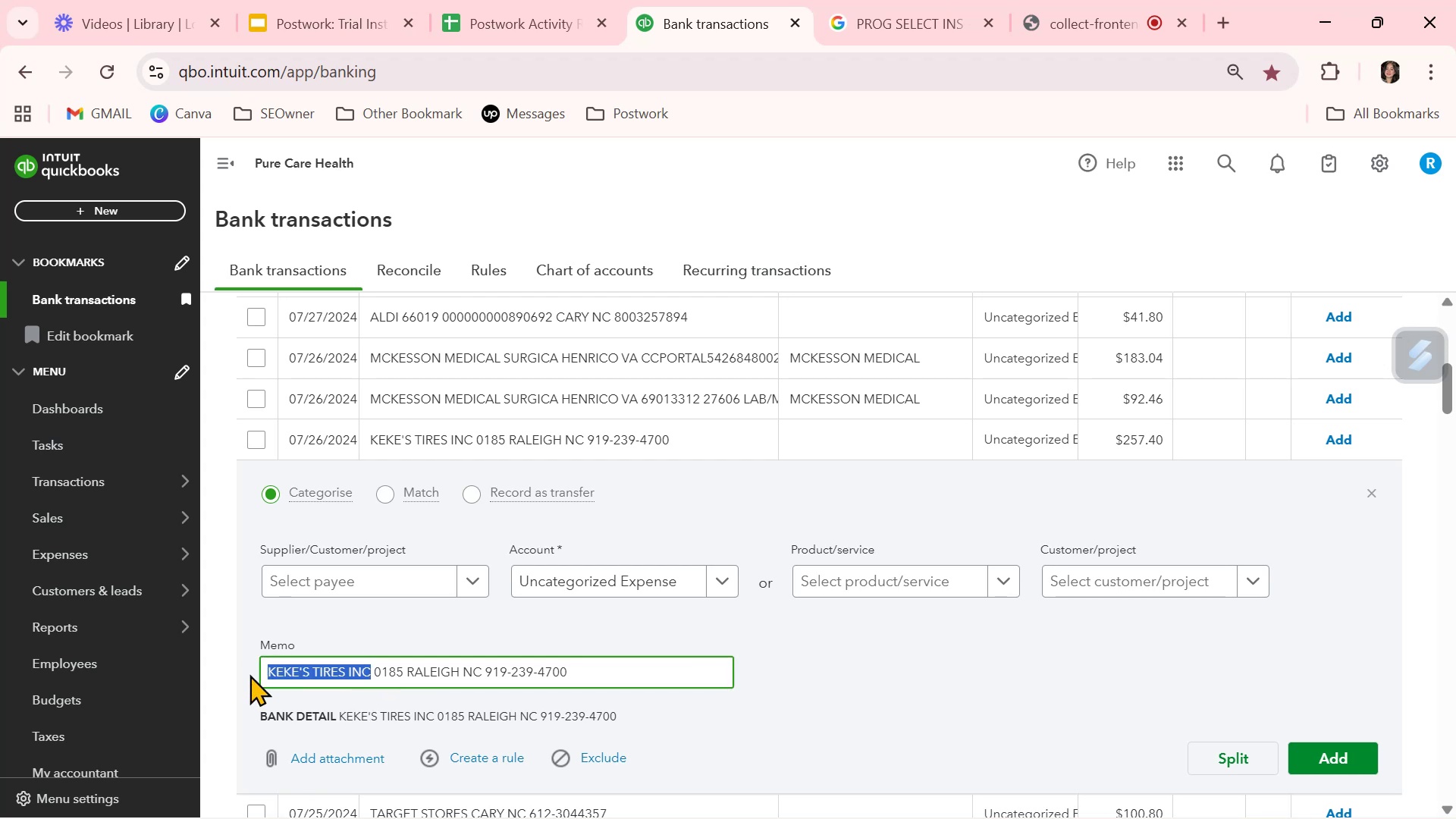 
key(Control+ControlLeft)
 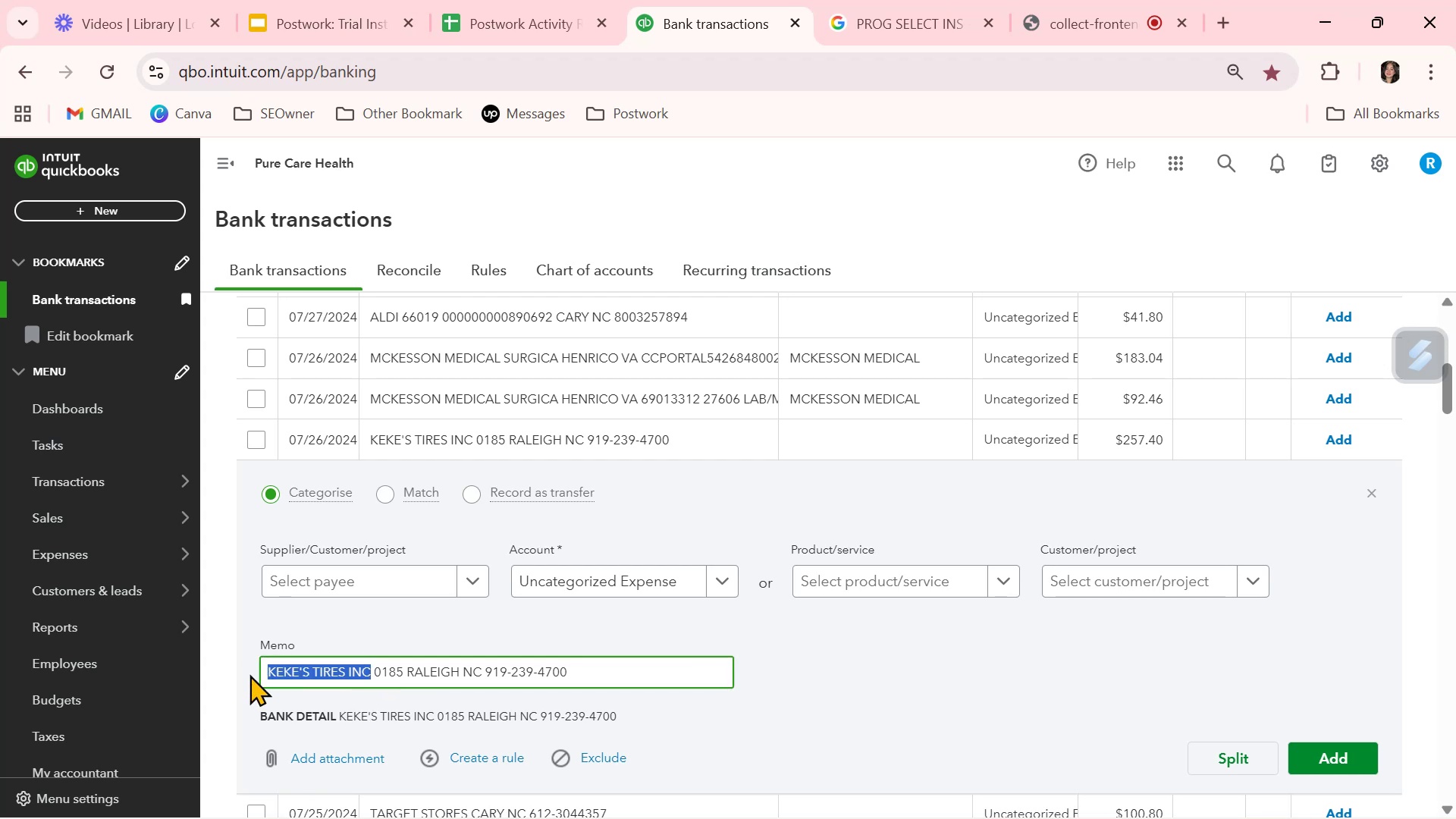 
key(Control+C)
 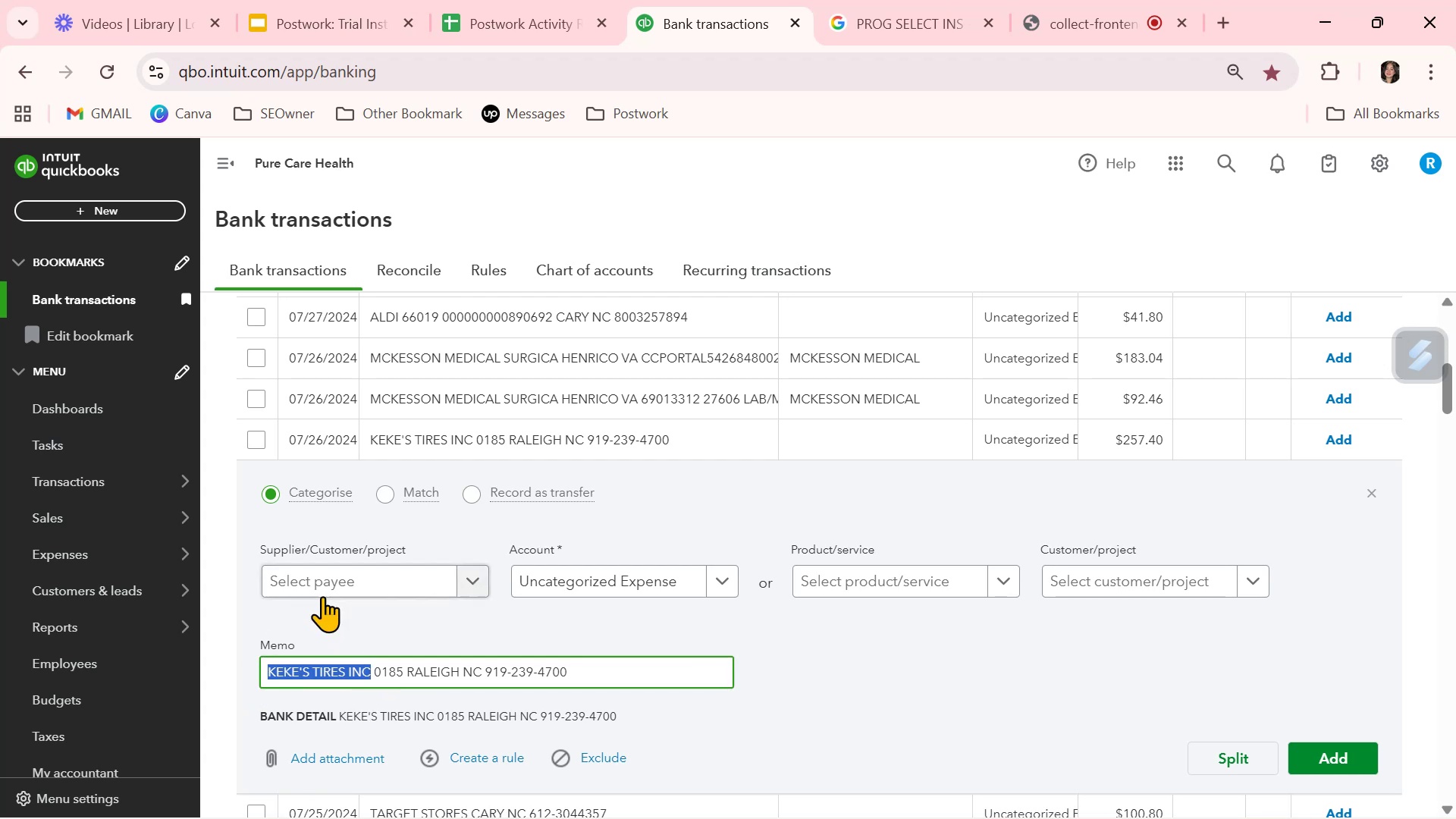 
left_click([332, 585])
 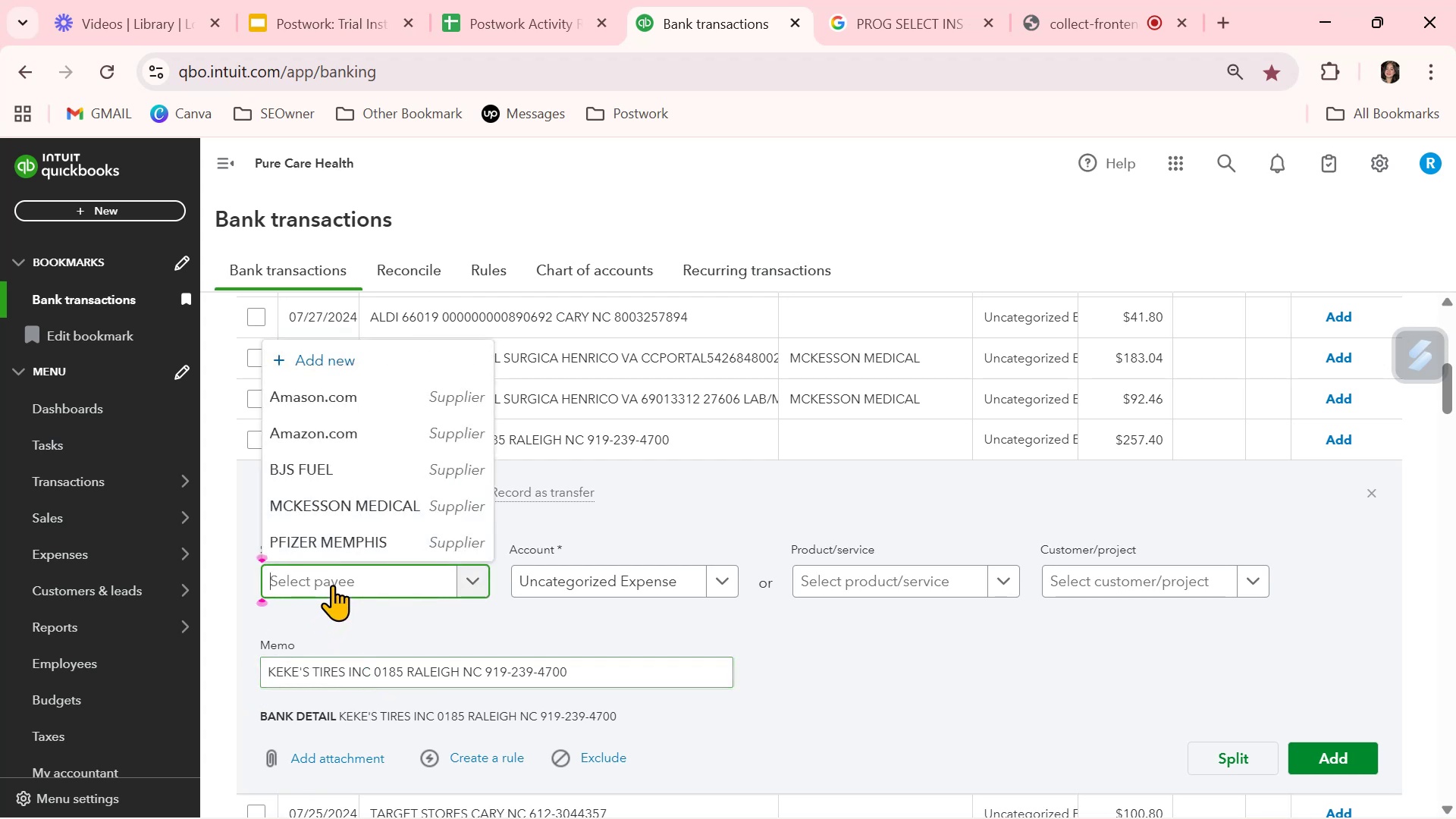 
key(Control+ControlLeft)
 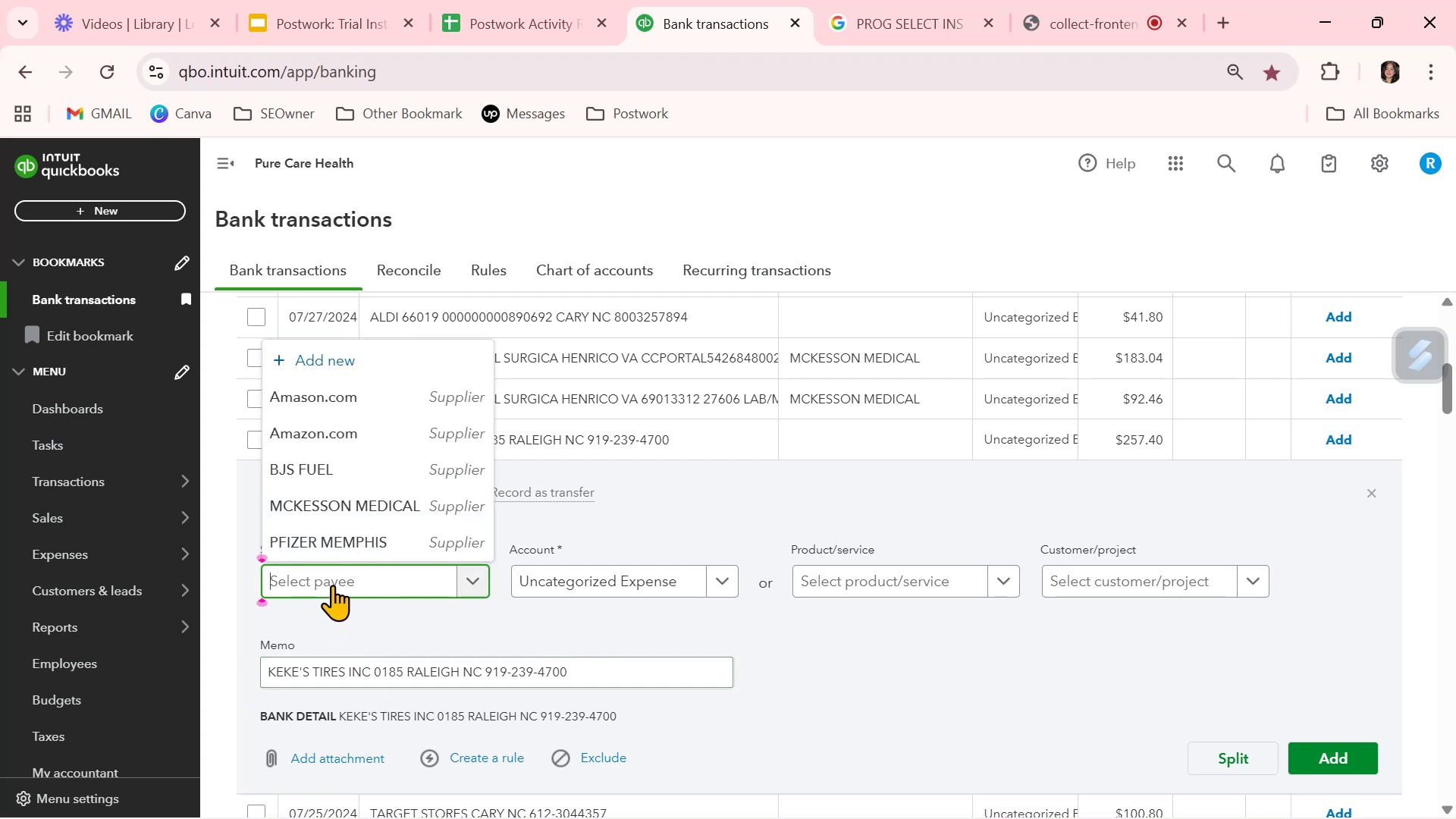 
key(Control+V)
 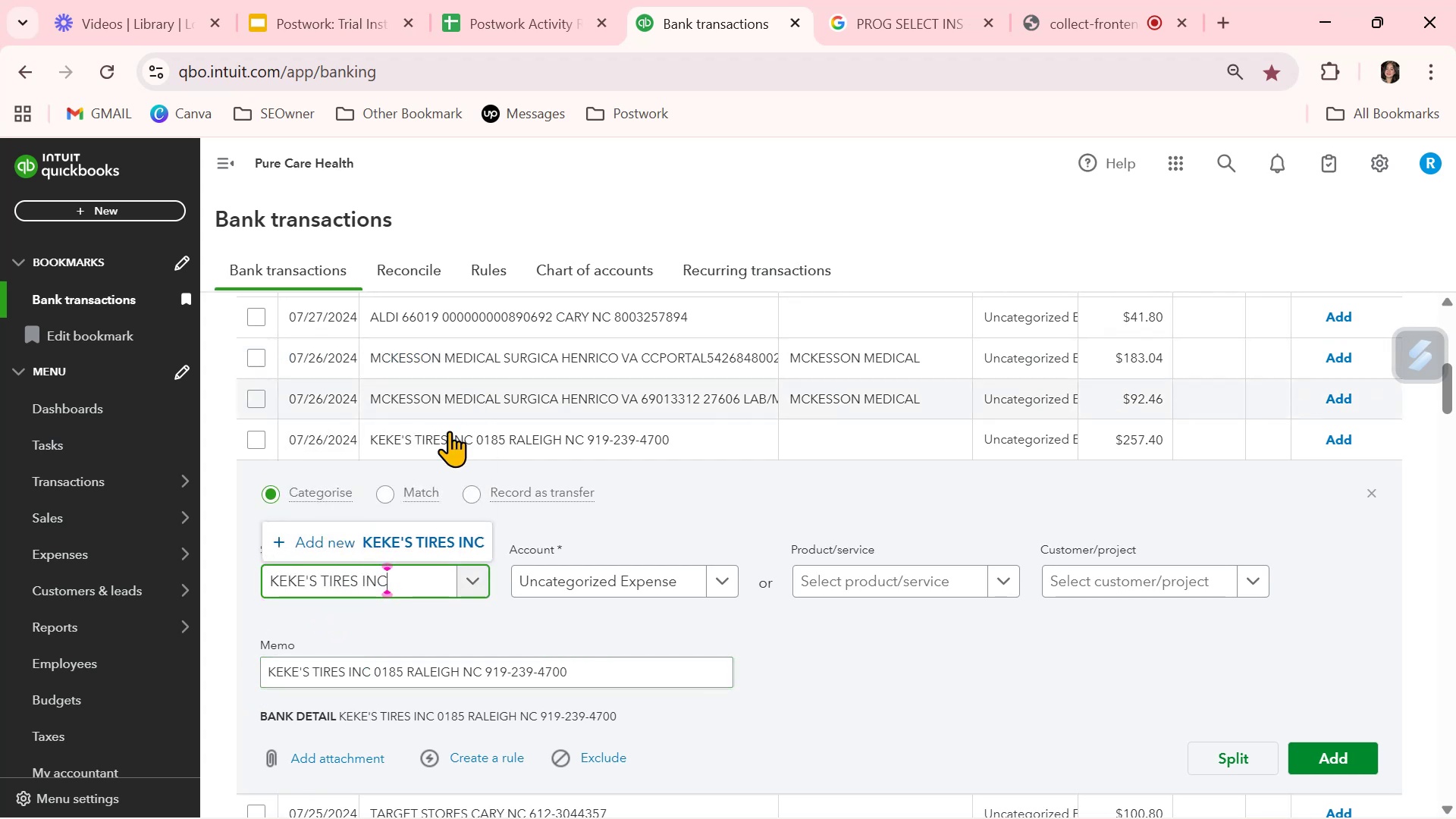 
left_click([422, 537])
 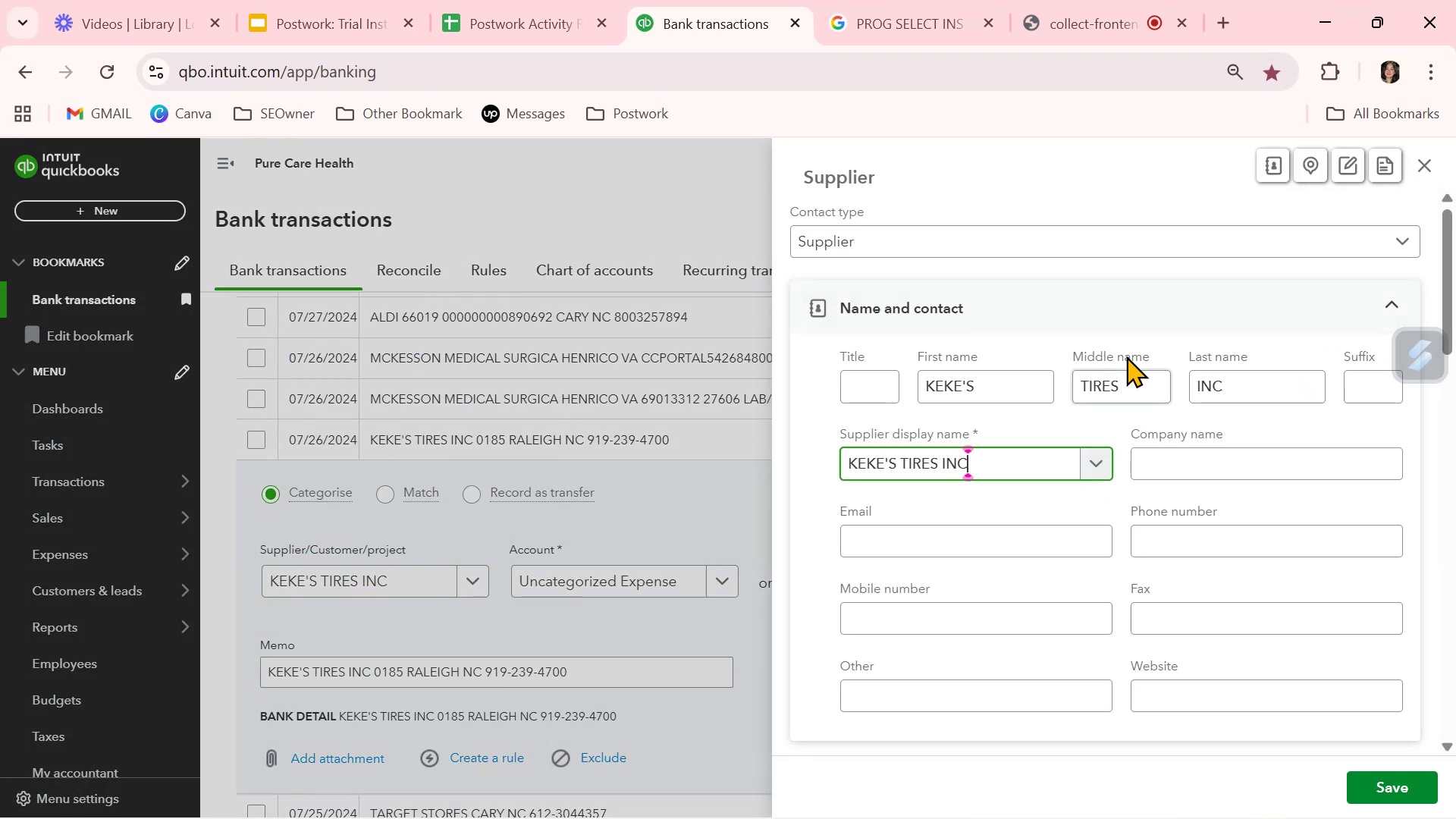 
left_click_drag(start_coordinate=[1226, 388], to_coordinate=[1168, 394])
 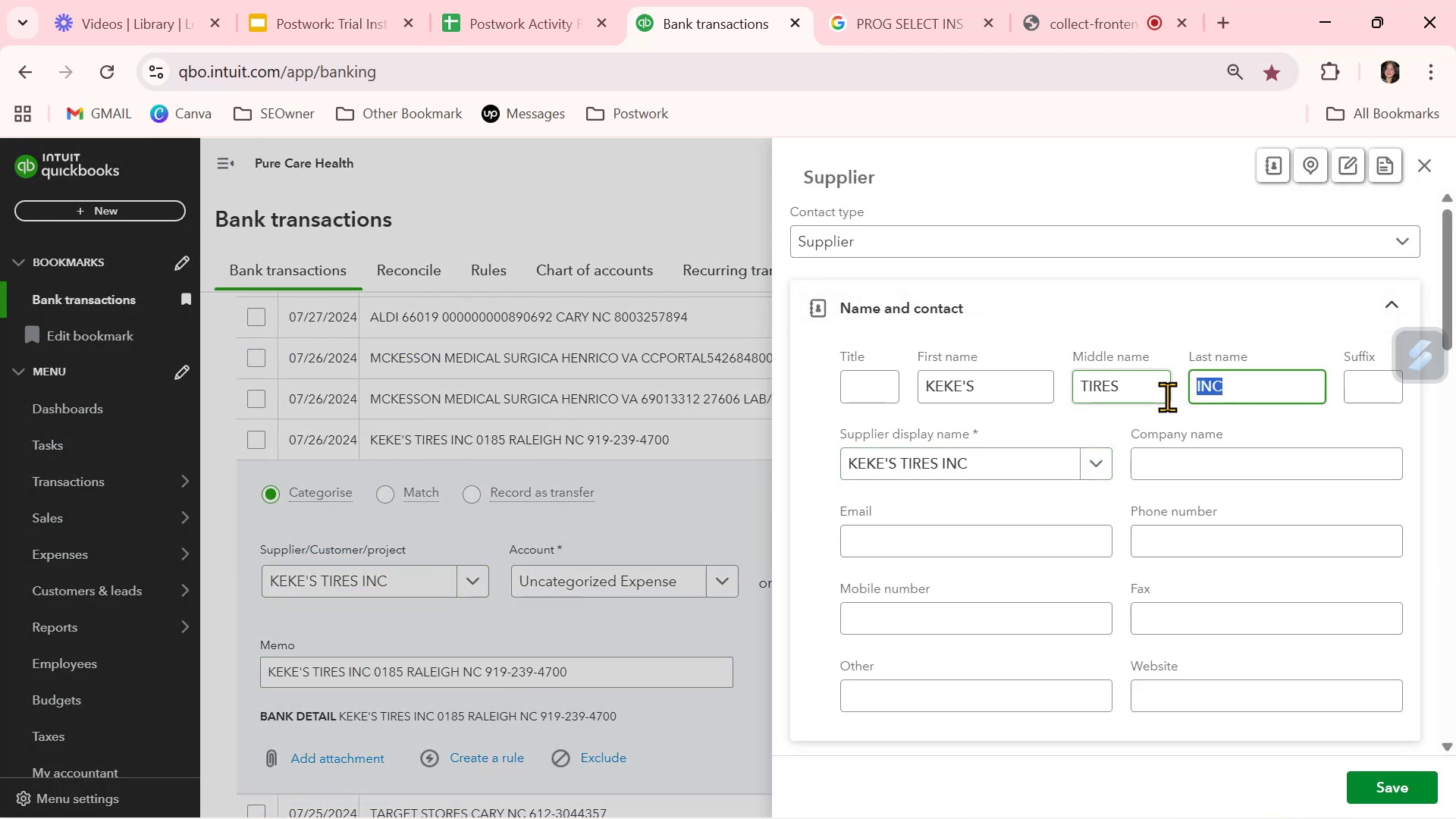 
key(Backspace)
 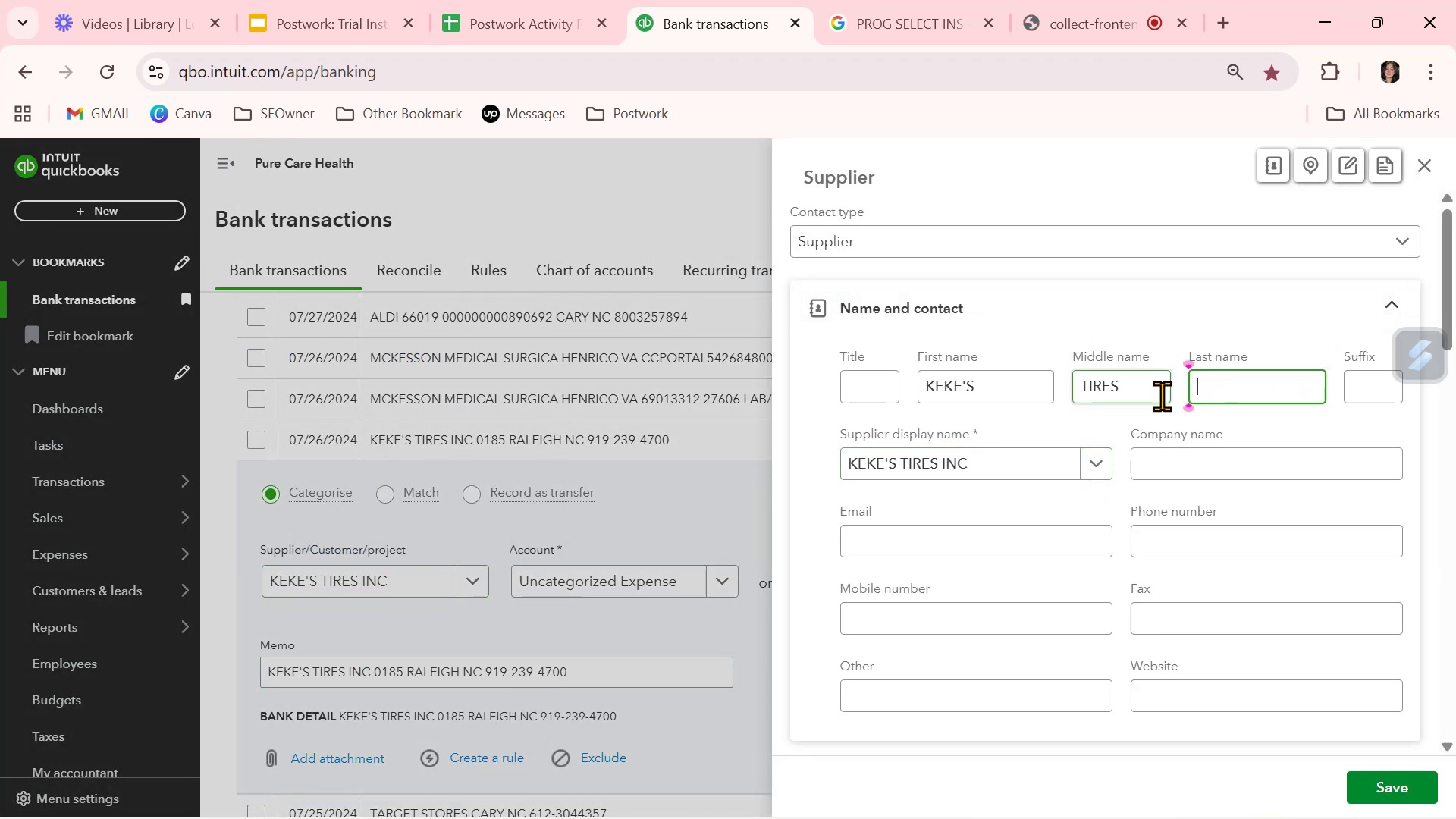 
left_click_drag(start_coordinate=[1133, 391], to_coordinate=[1027, 388])
 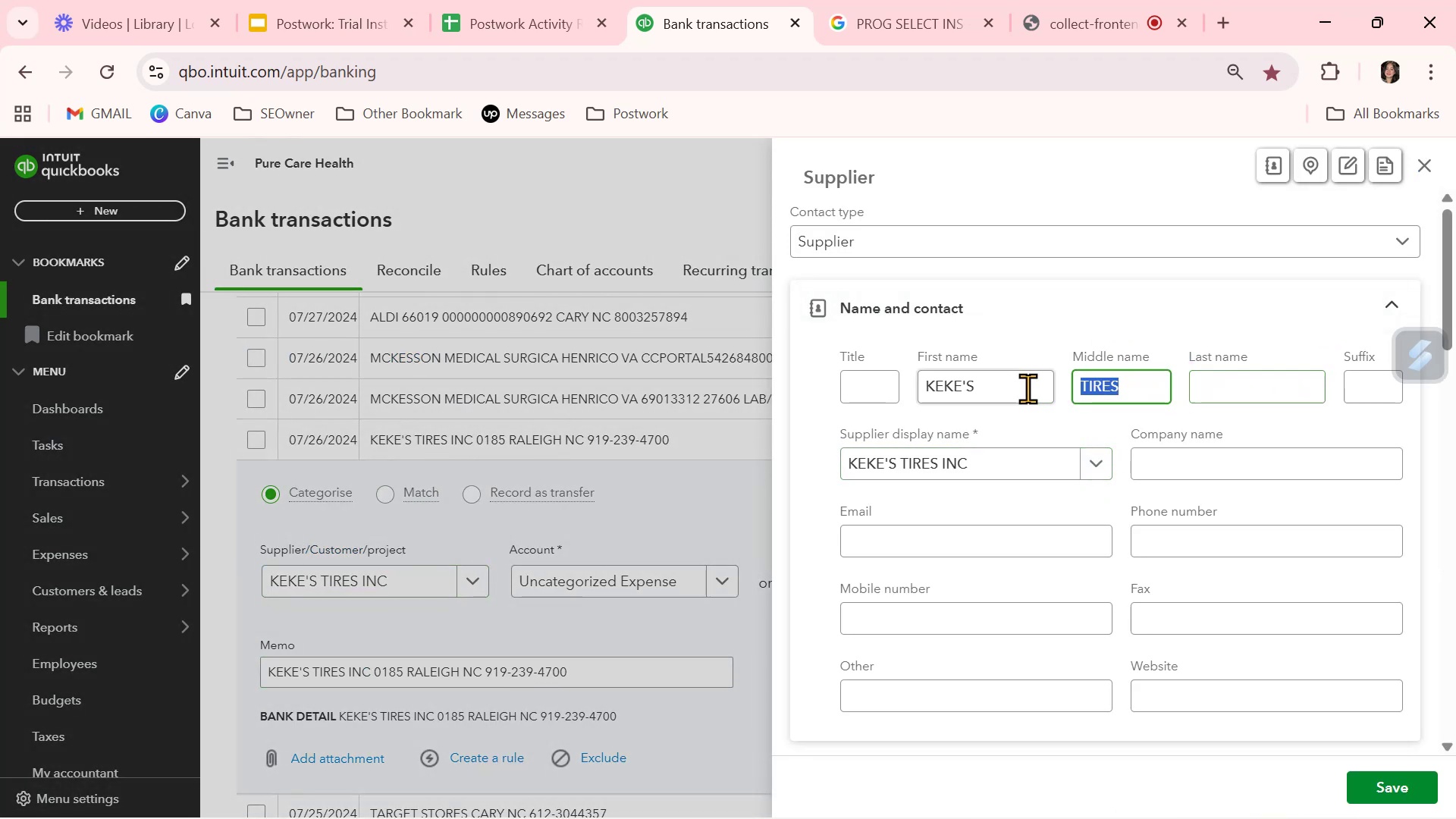 
key(Backspace)
 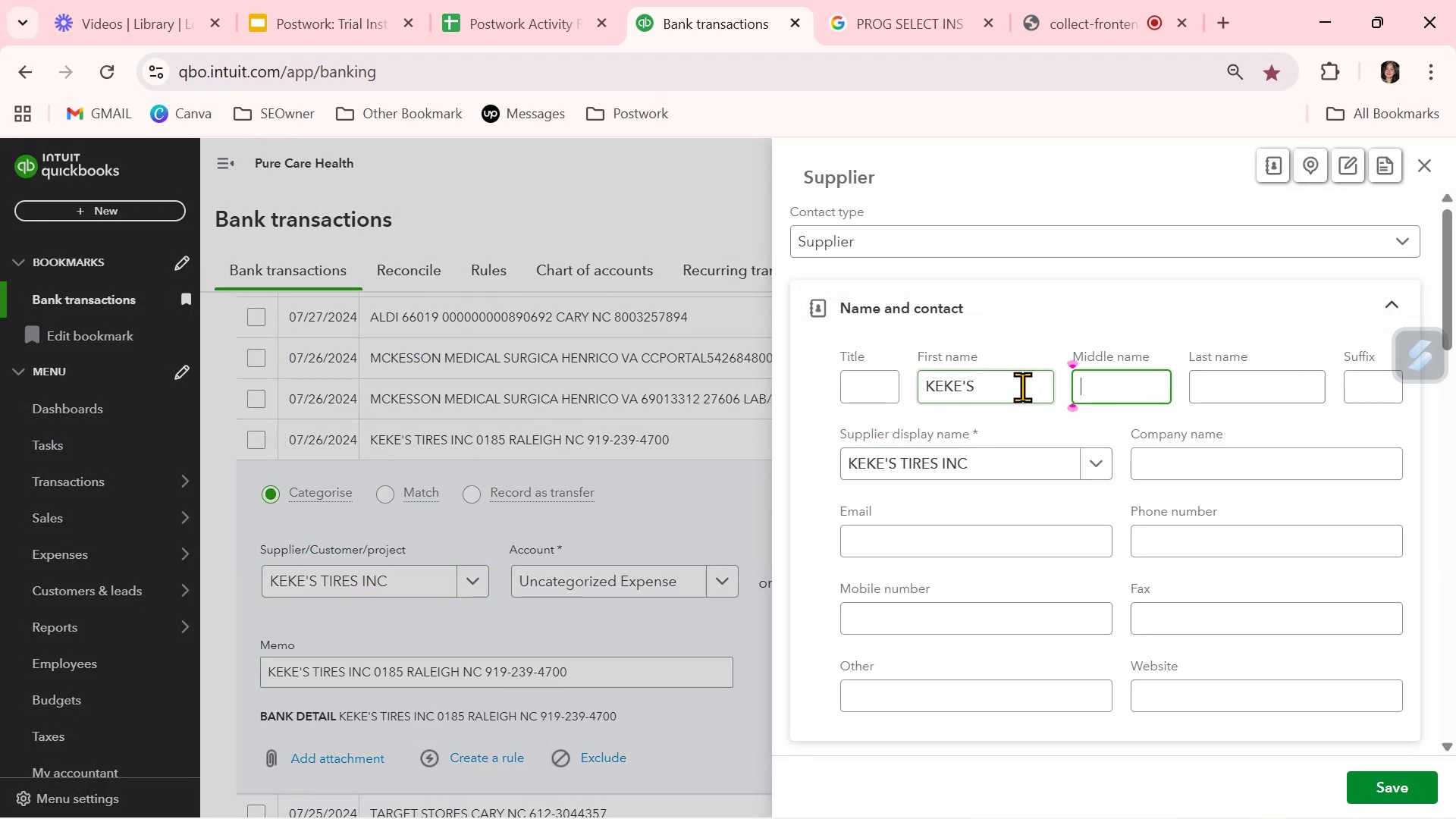 
left_click_drag(start_coordinate=[996, 386], to_coordinate=[885, 386])
 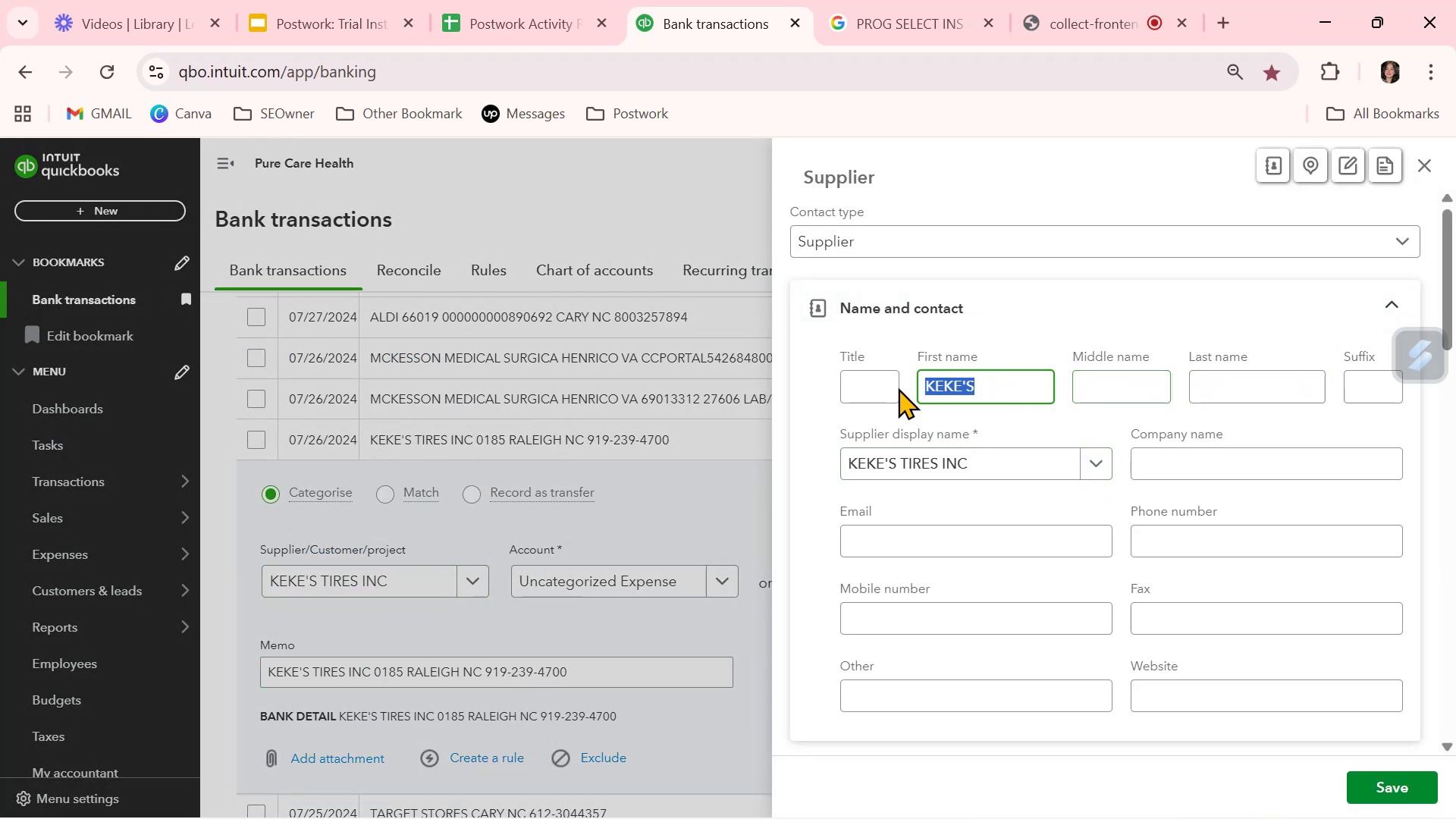 
key(Backspace)
 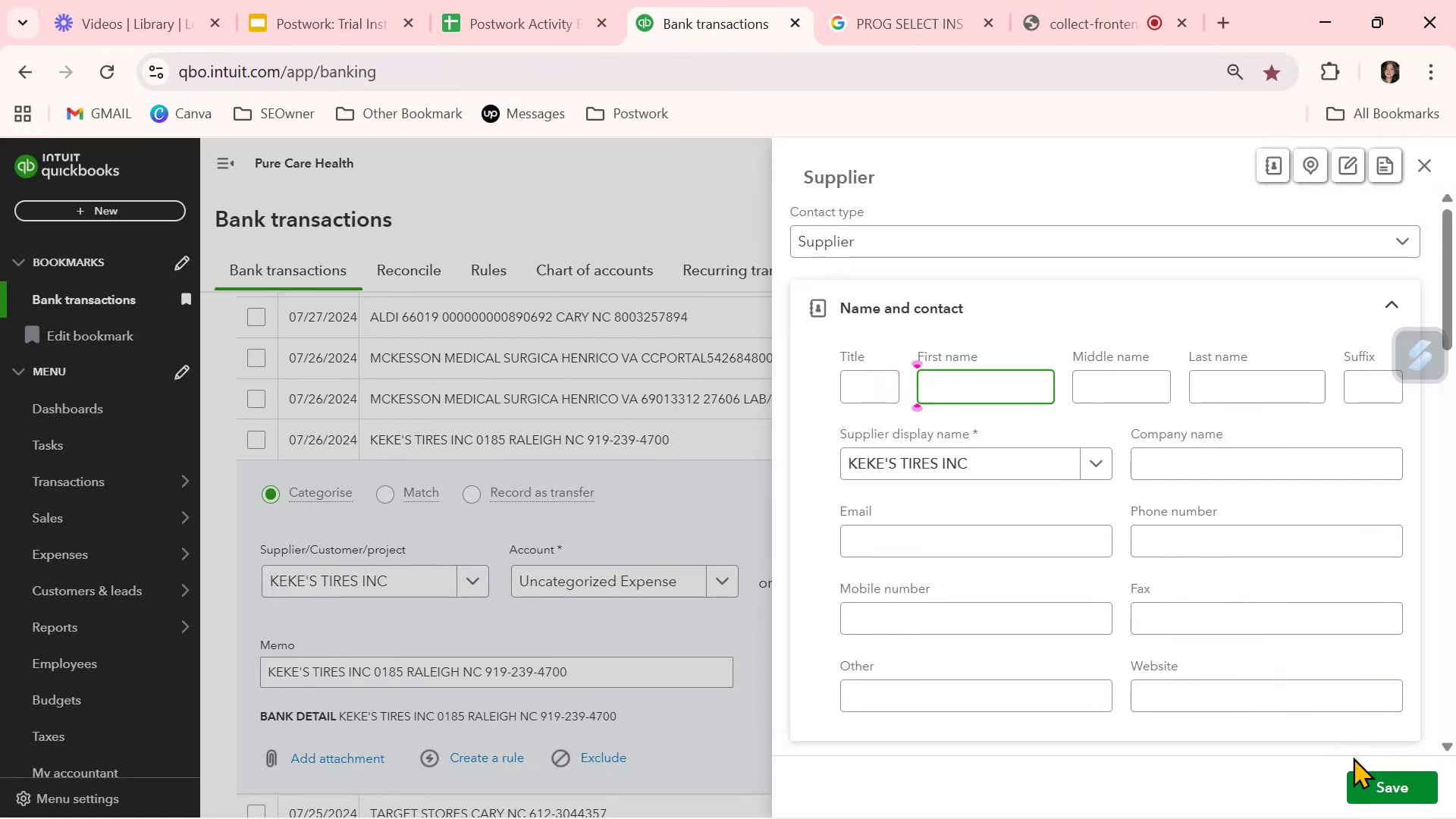 
left_click([1371, 779])
 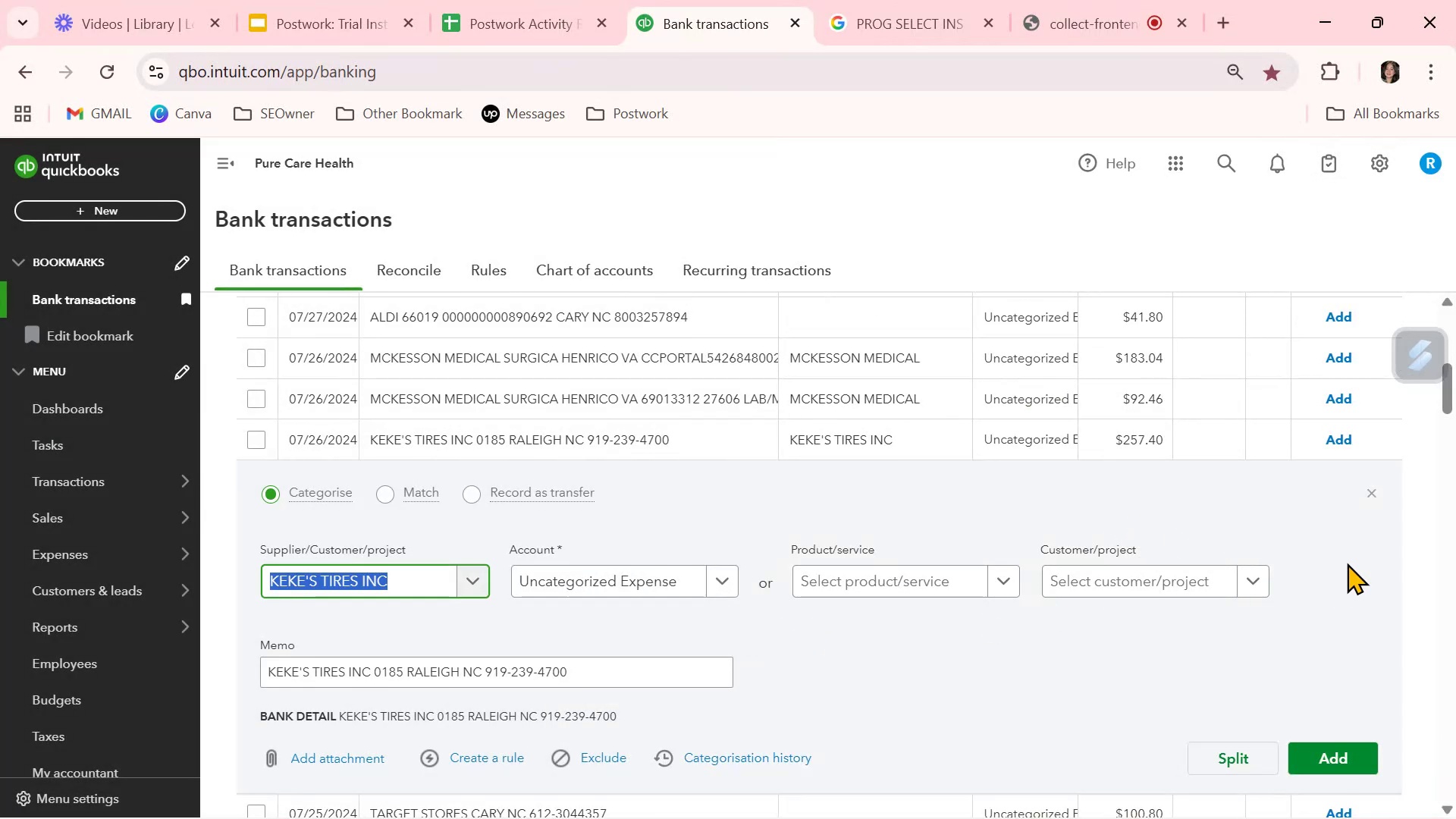 
left_click([1370, 494])
 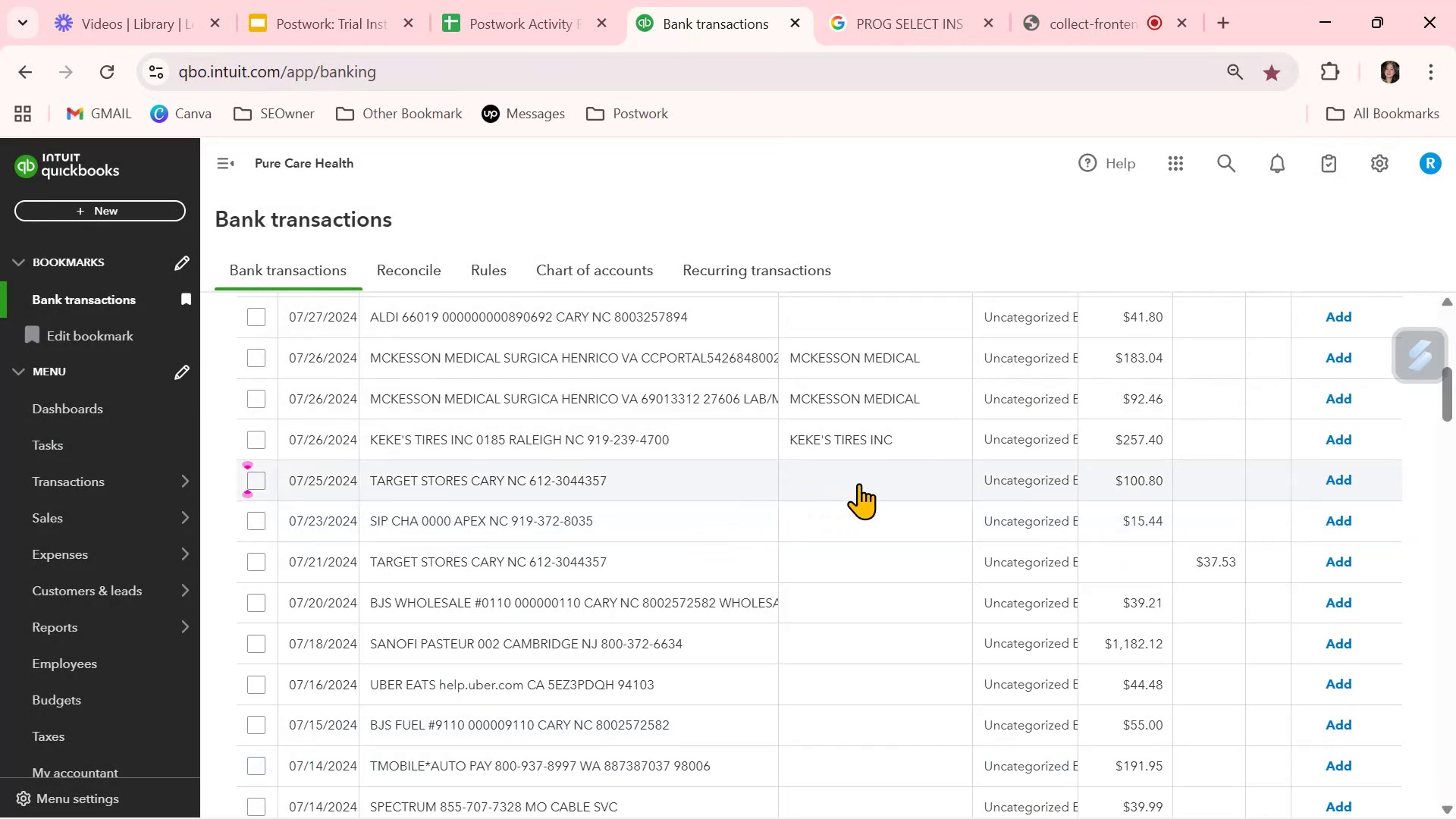 
left_click([858, 483])
 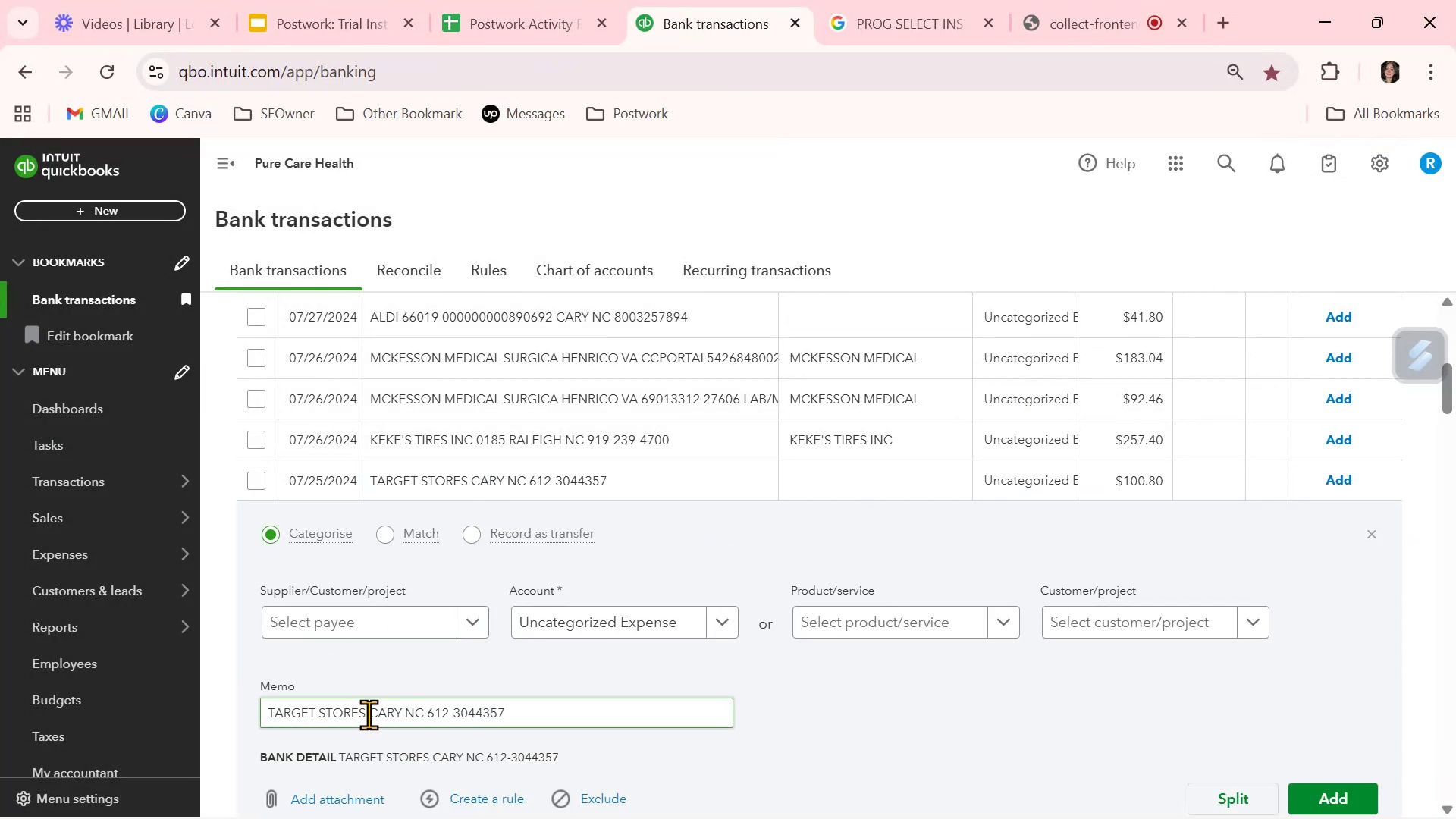 
left_click_drag(start_coordinate=[366, 713], to_coordinate=[249, 706])
 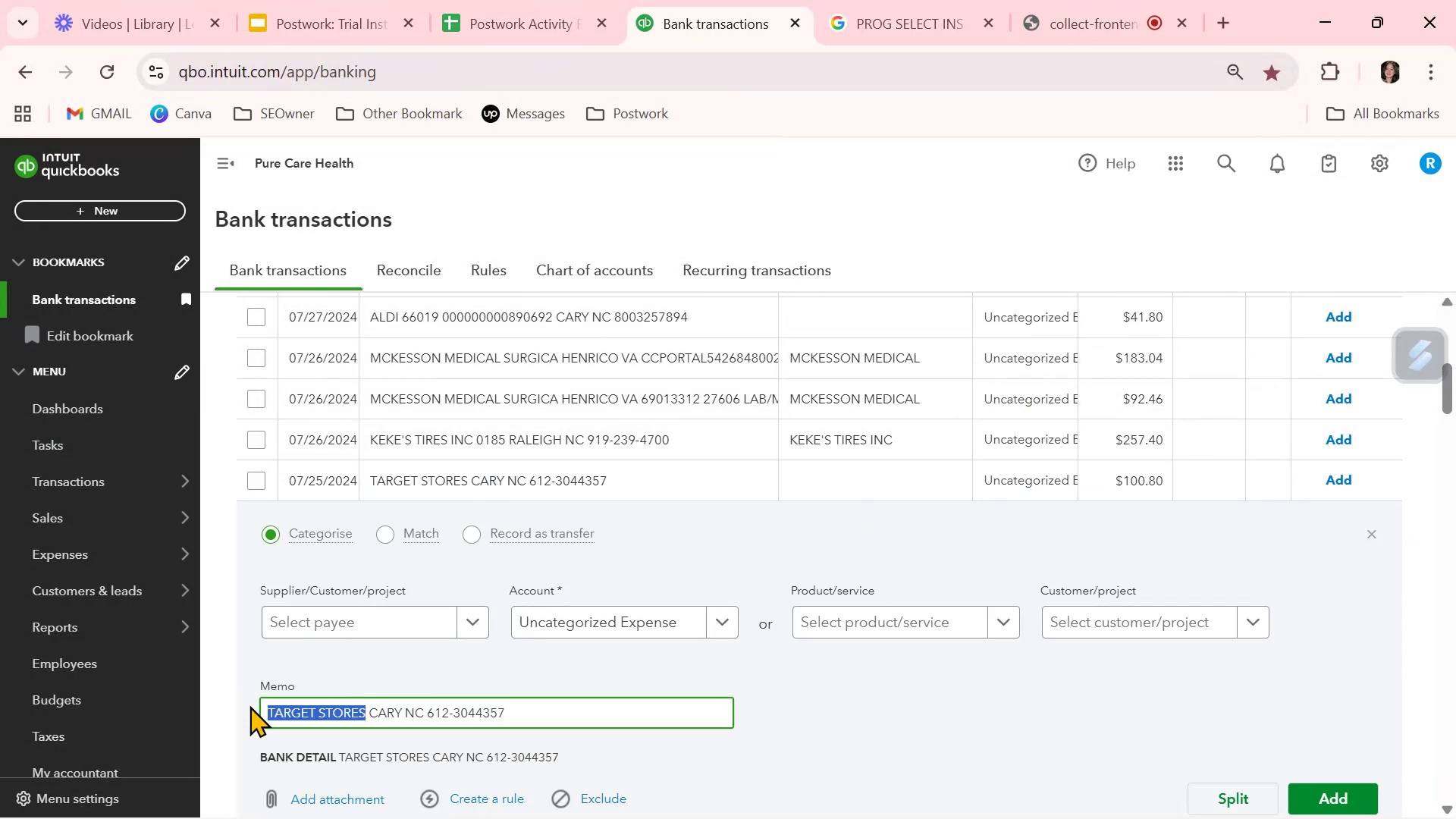 
key(Control+ControlLeft)
 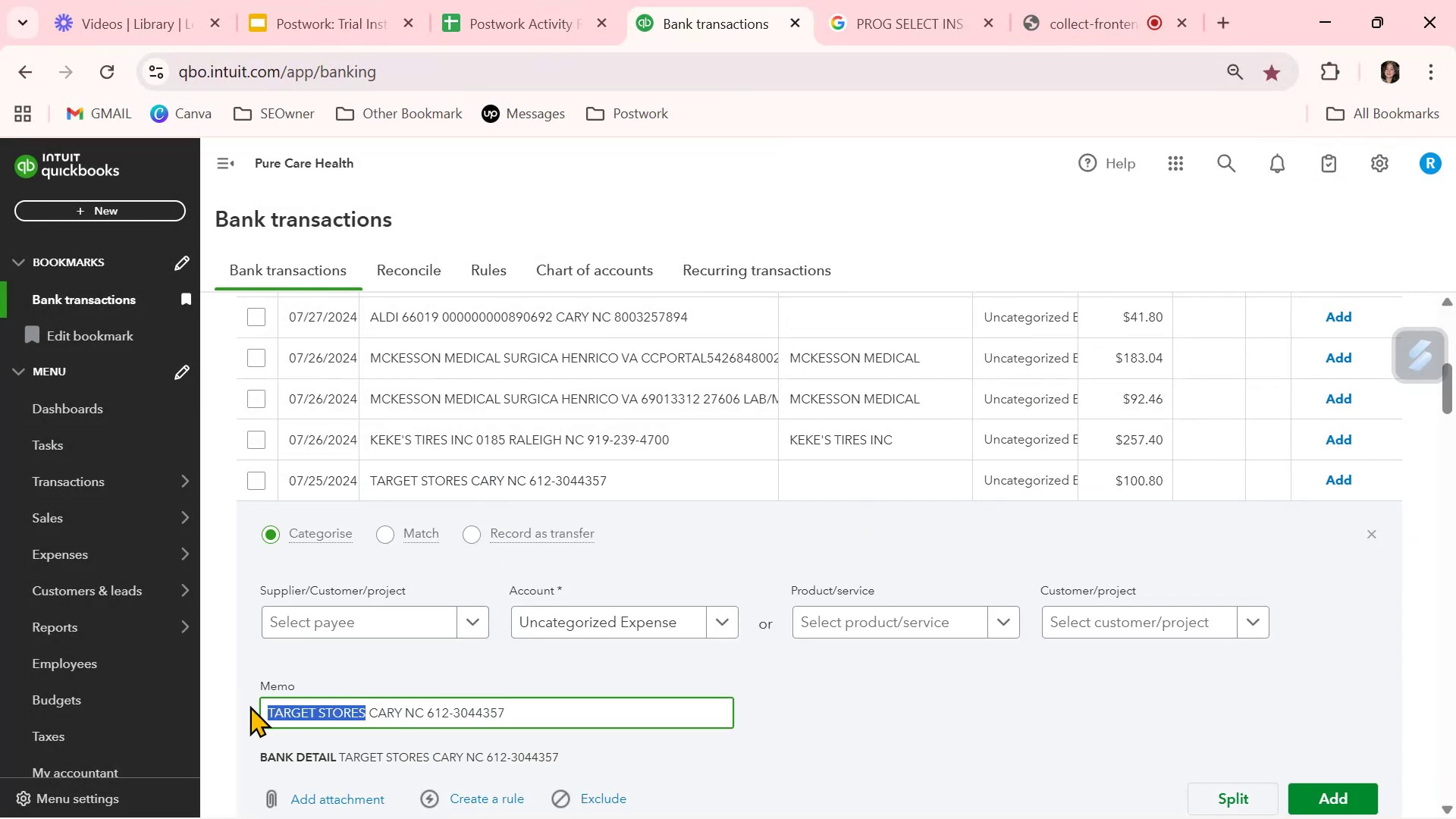 
key(Control+C)
 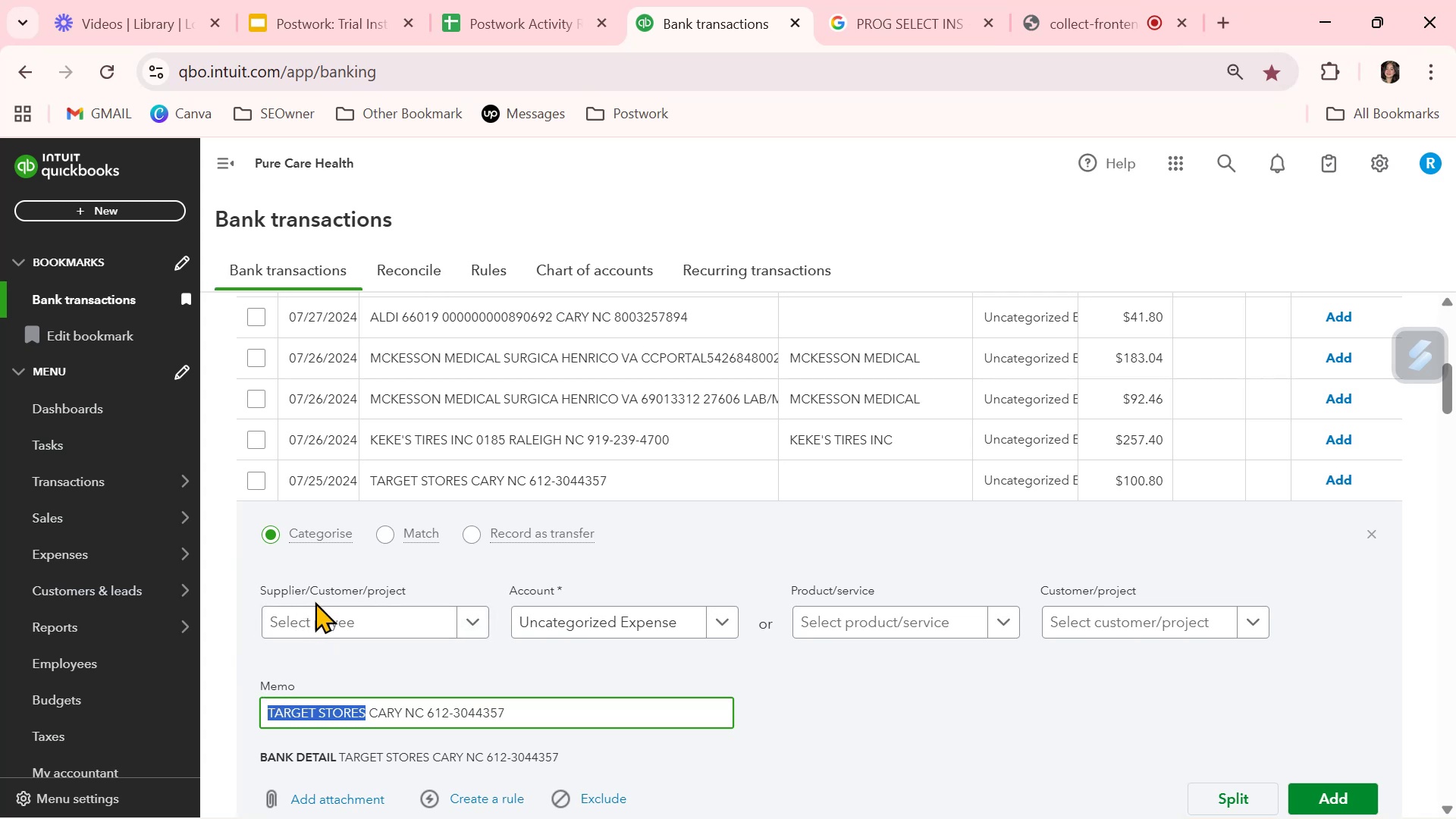 
left_click([309, 616])
 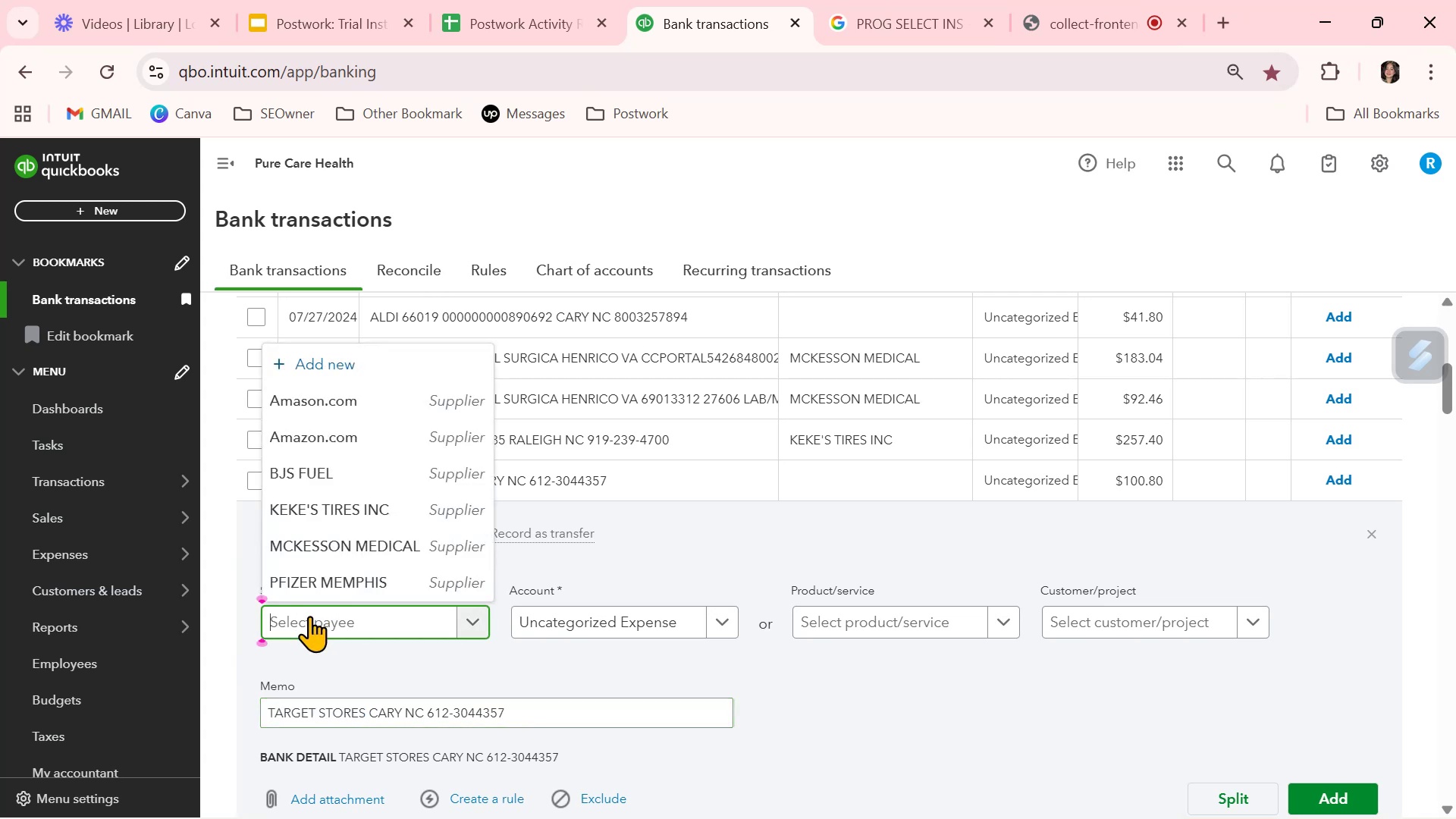 
key(Control+ControlLeft)
 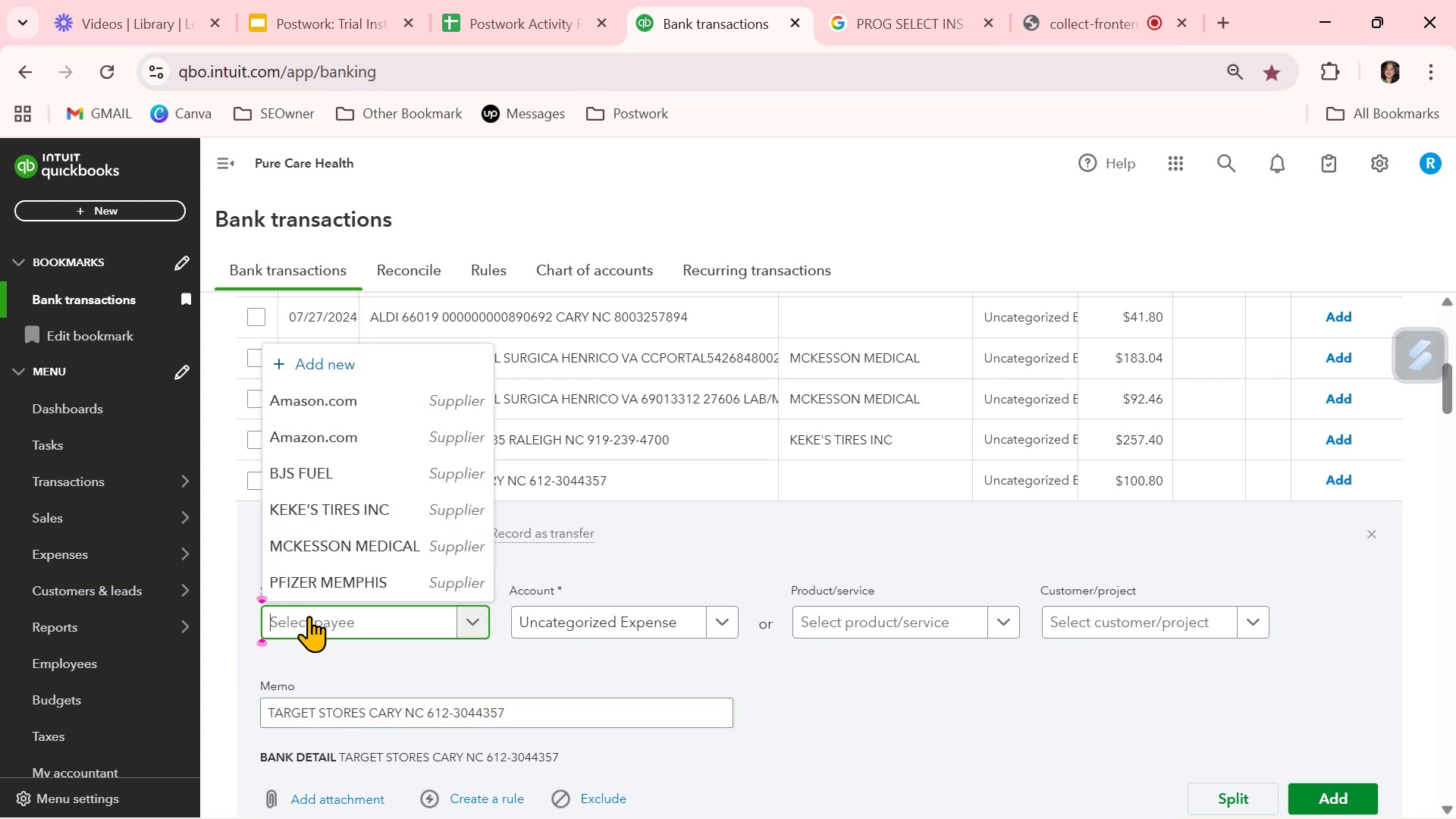 
key(Control+V)
 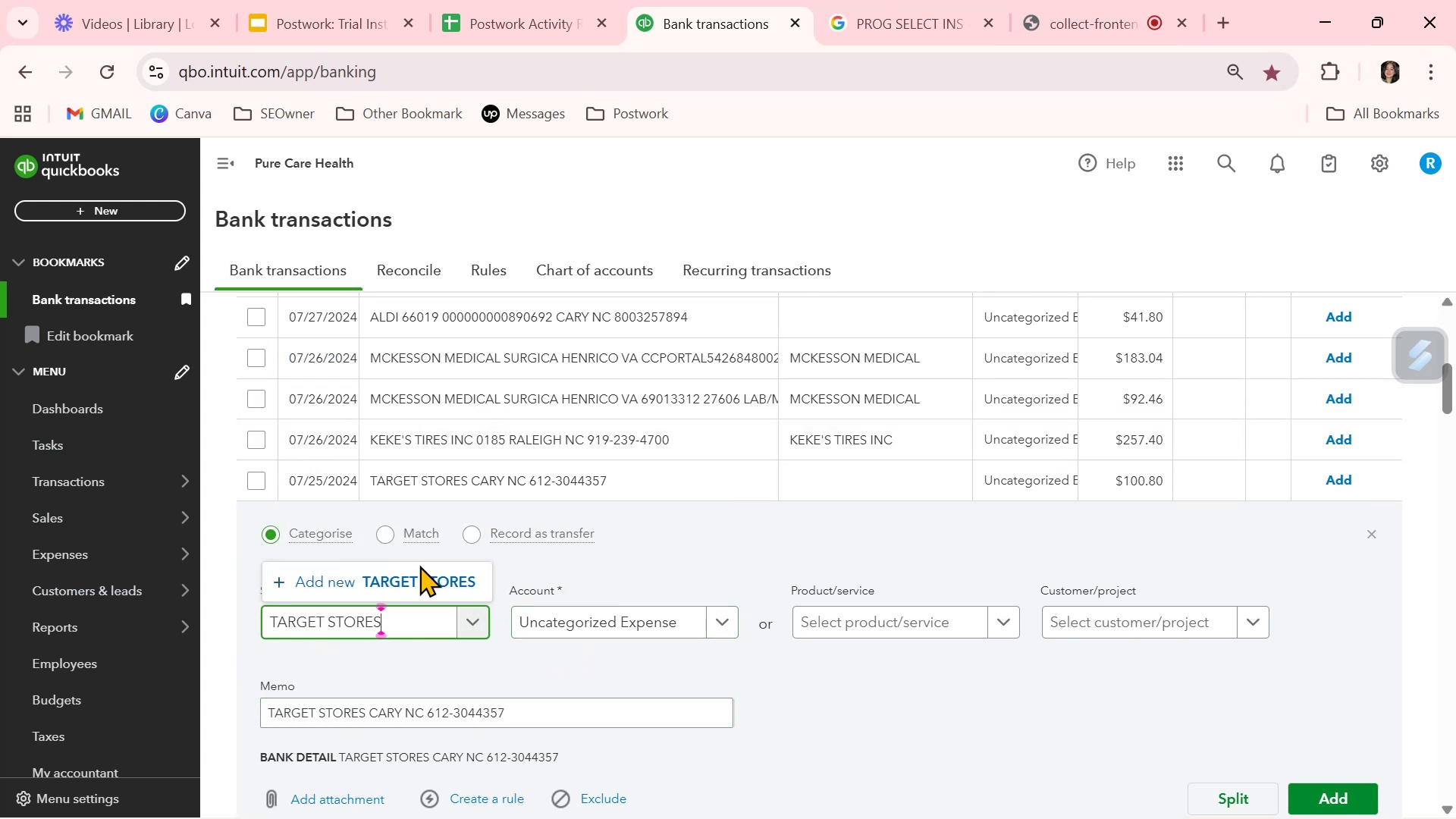 
left_click([429, 584])
 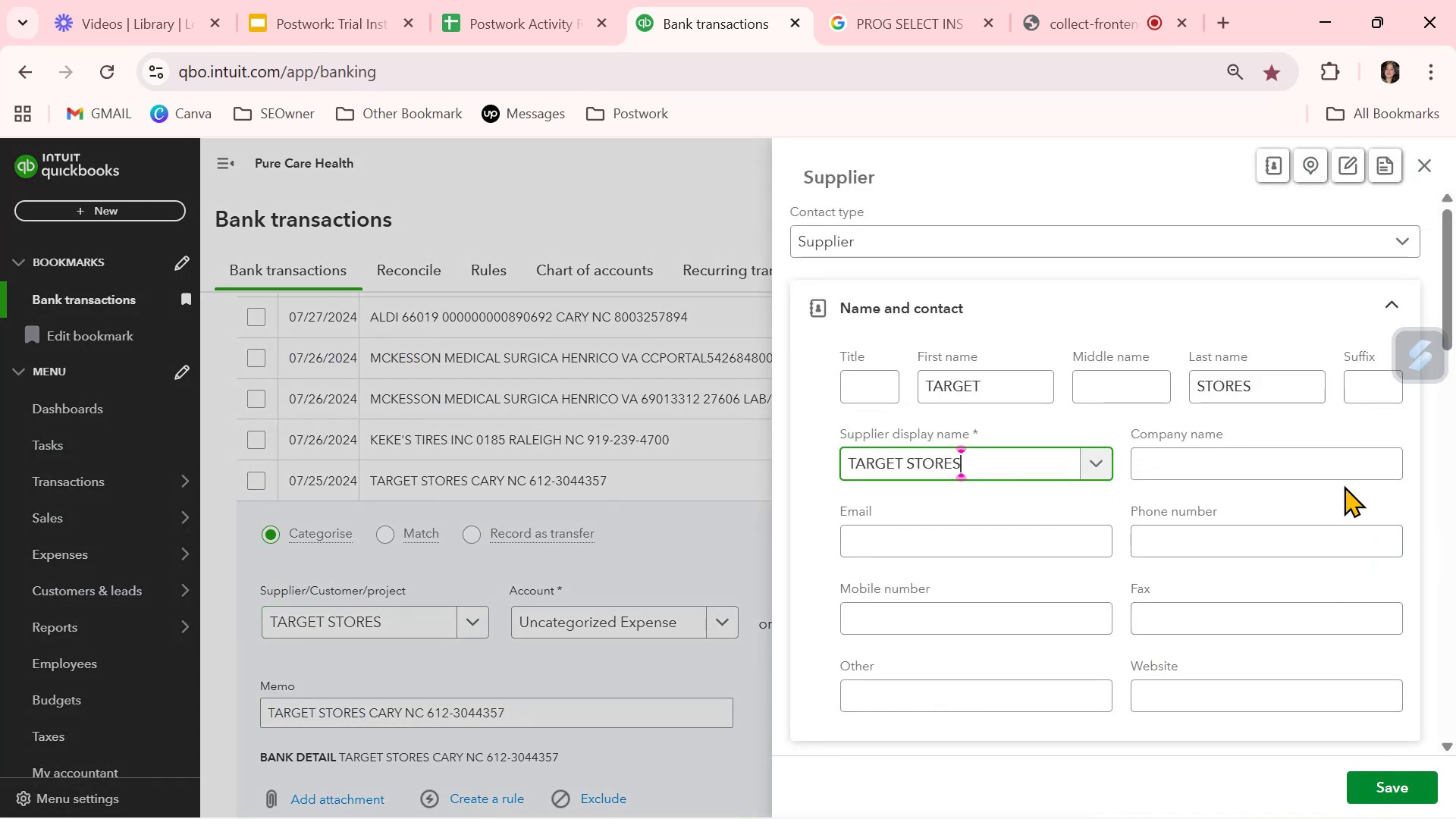 
left_click_drag(start_coordinate=[1024, 384], to_coordinate=[788, 367])
 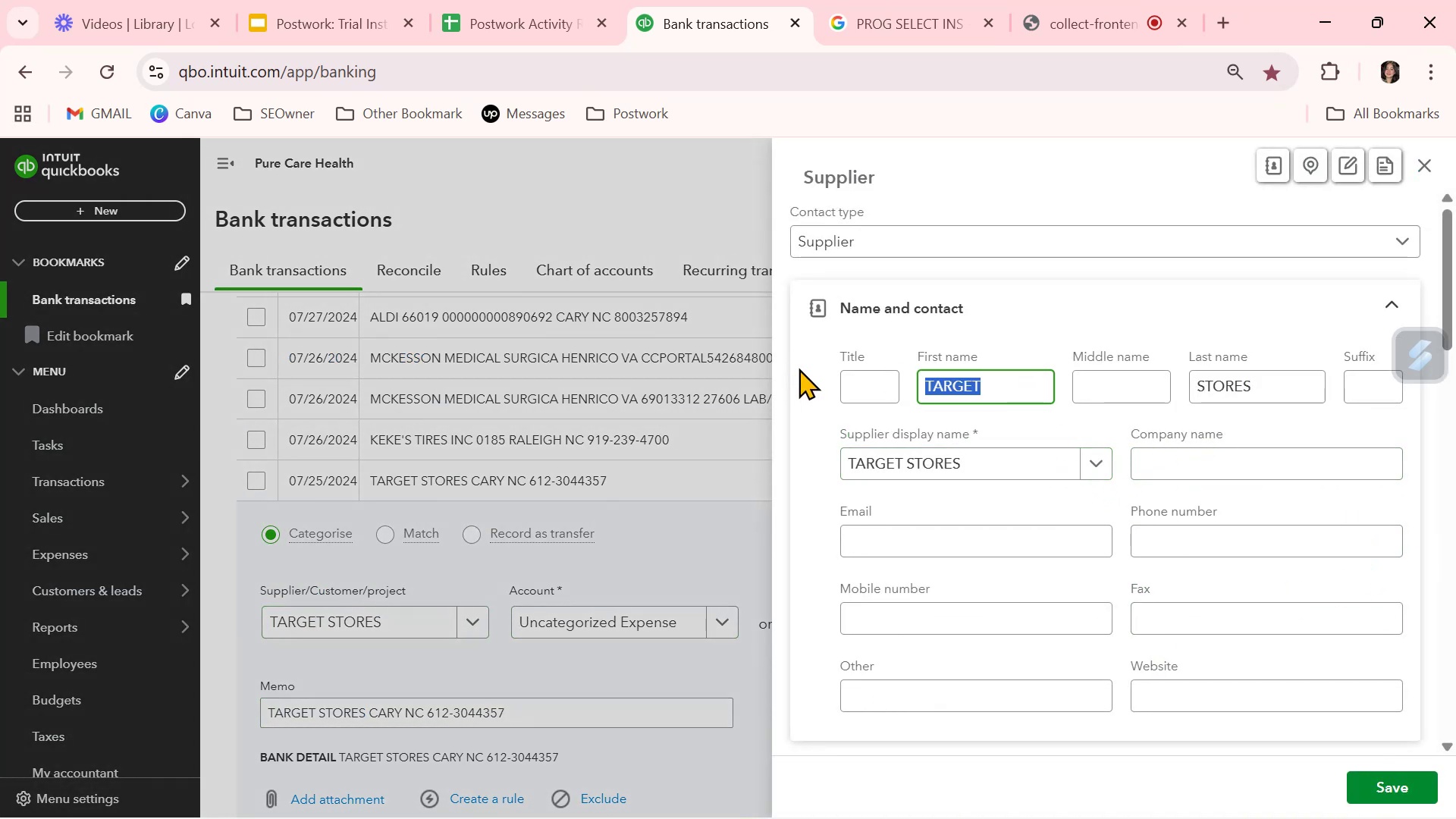 
key(Backspace)
 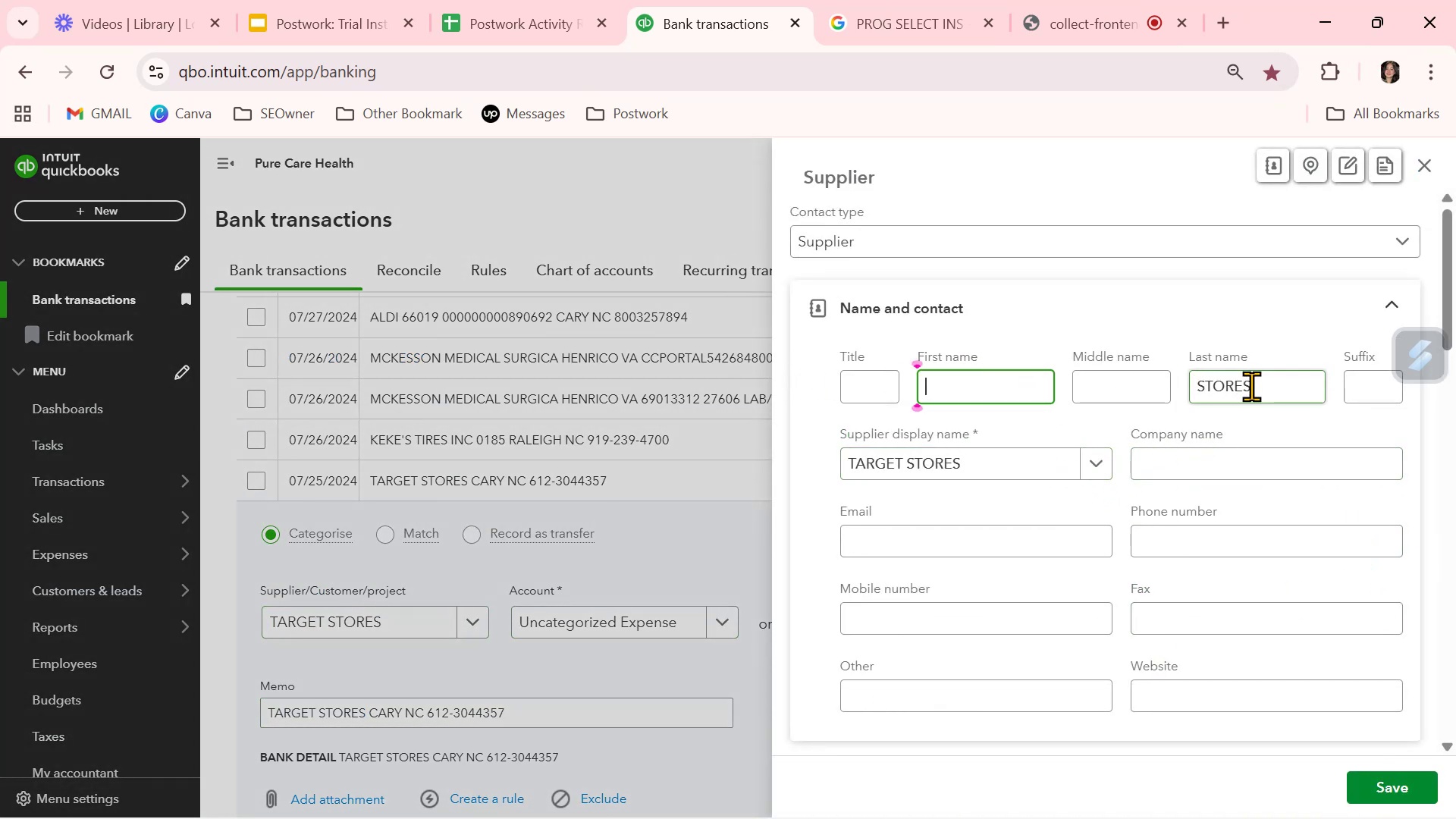 
left_click_drag(start_coordinate=[1260, 388], to_coordinate=[1100, 390])
 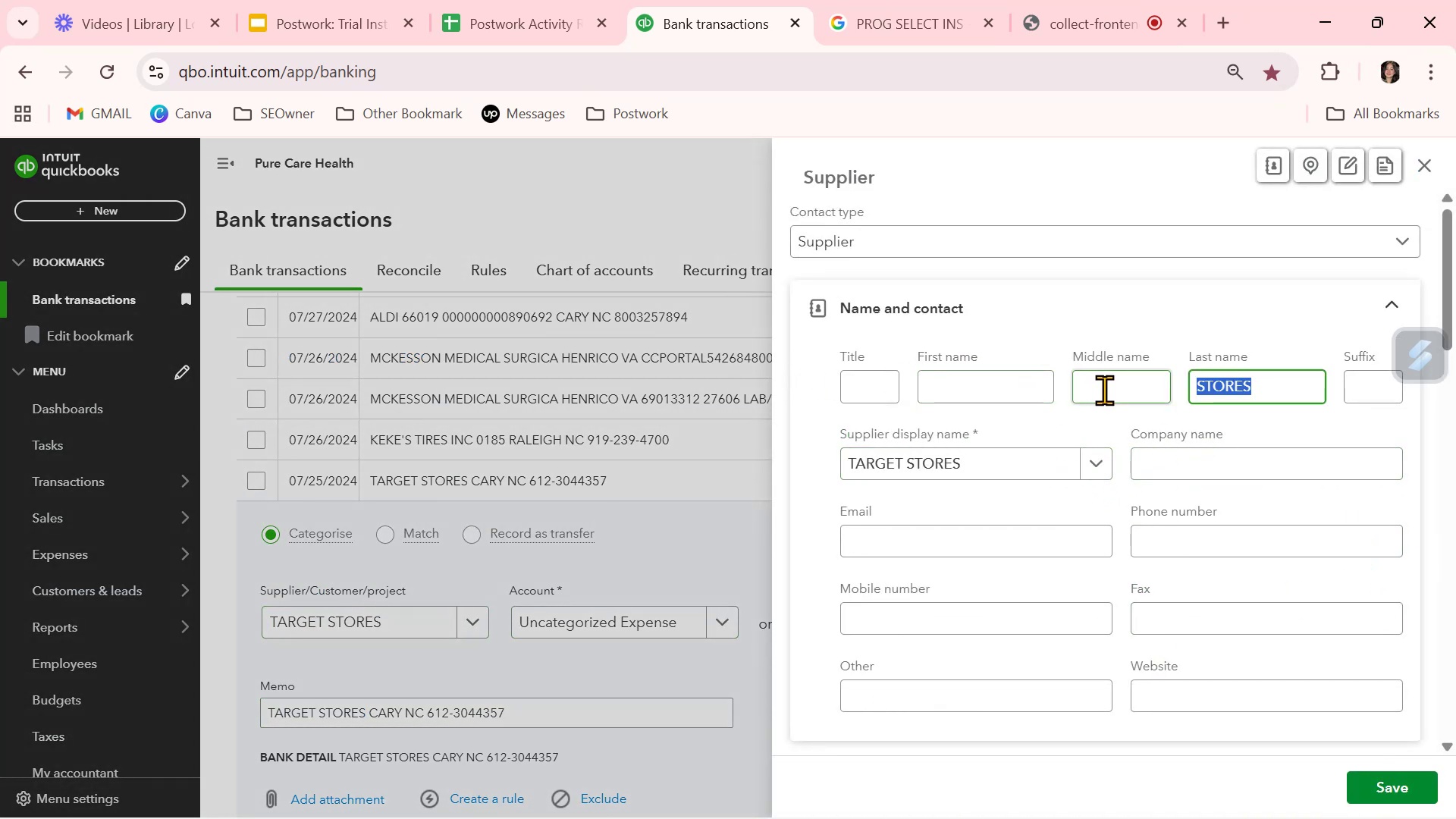 
key(Backspace)
 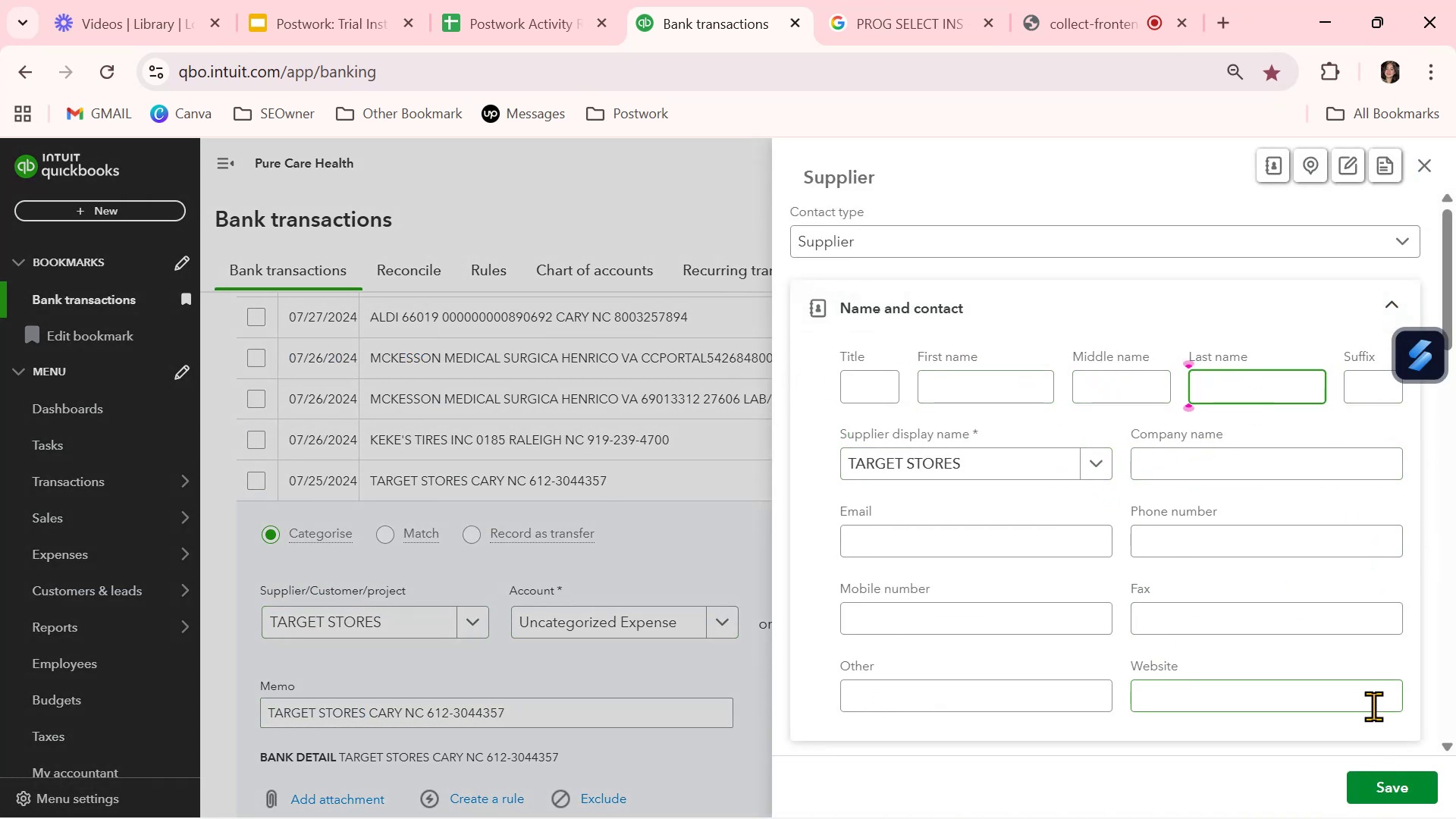 
left_click([1394, 792])
 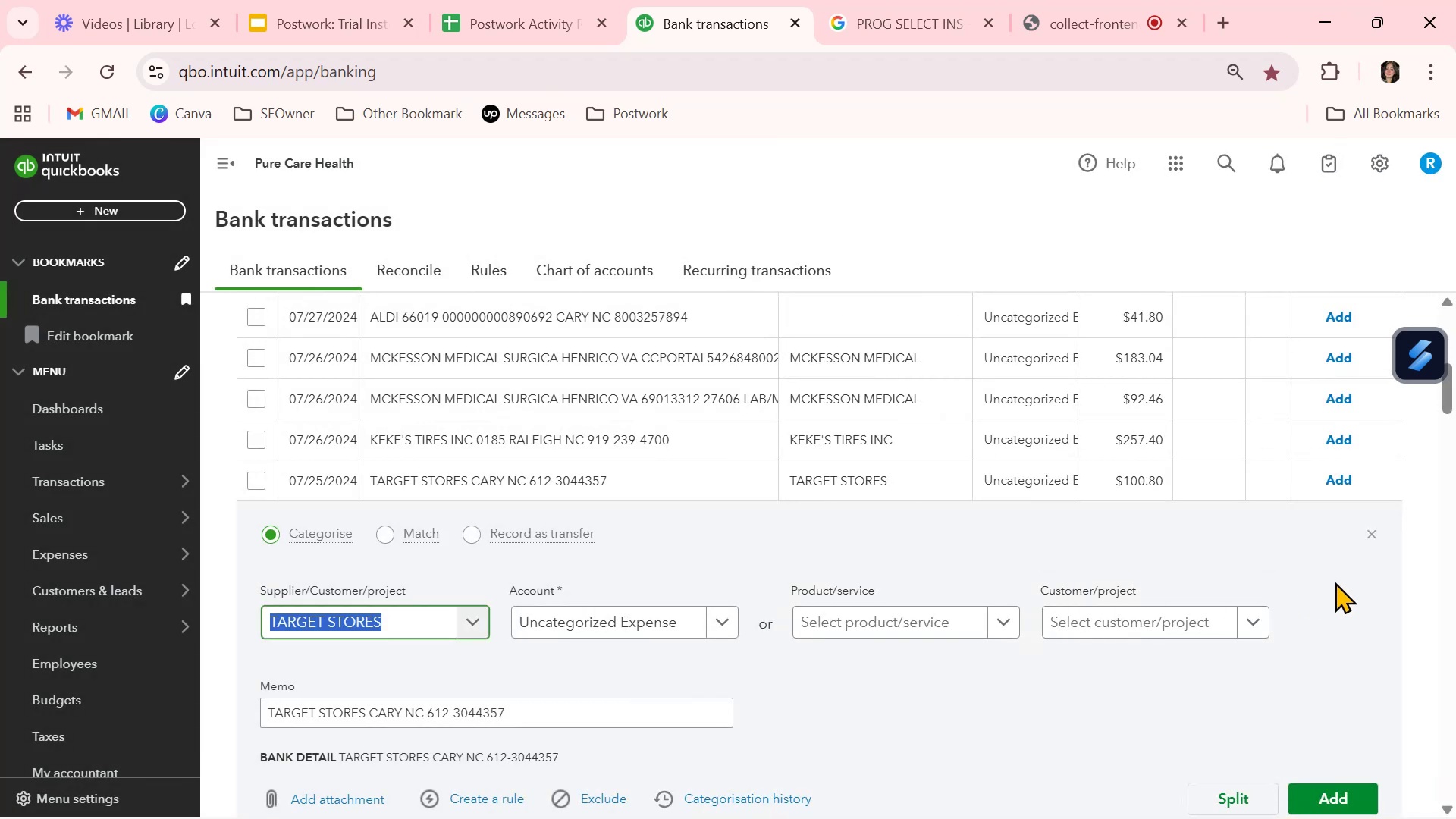 
left_click([1378, 535])
 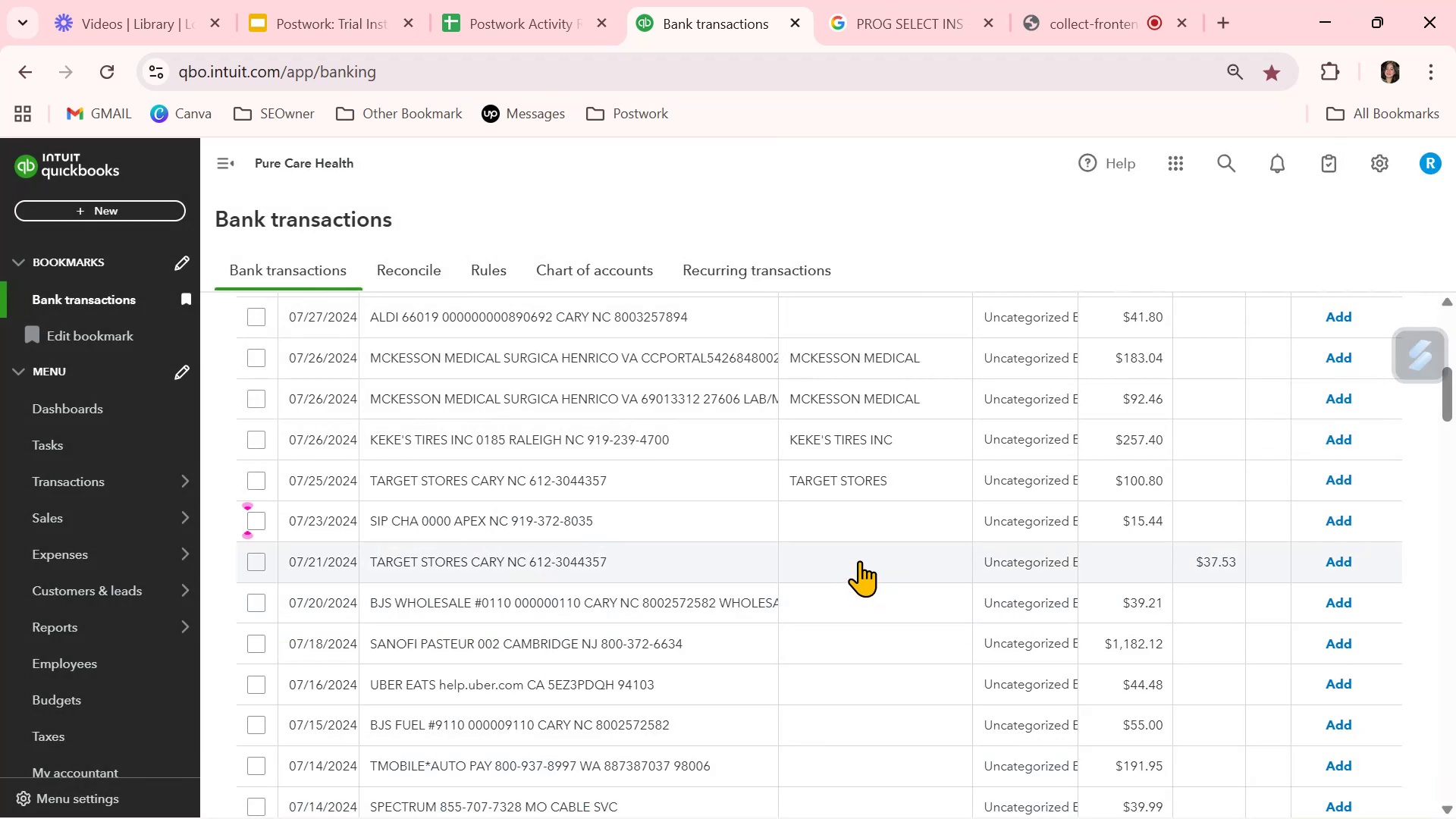 
wait(6.71)
 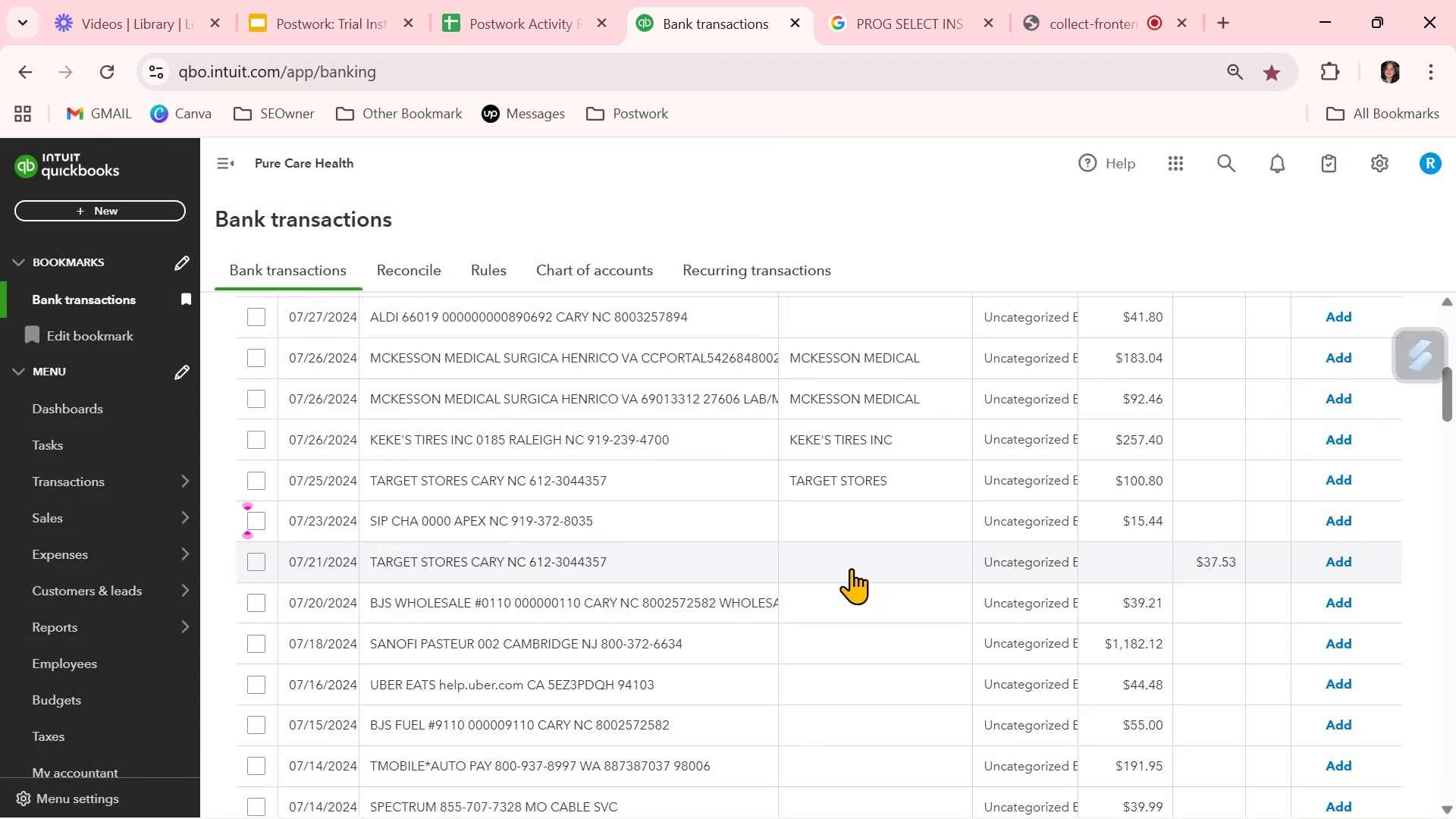 
left_click([859, 560])
 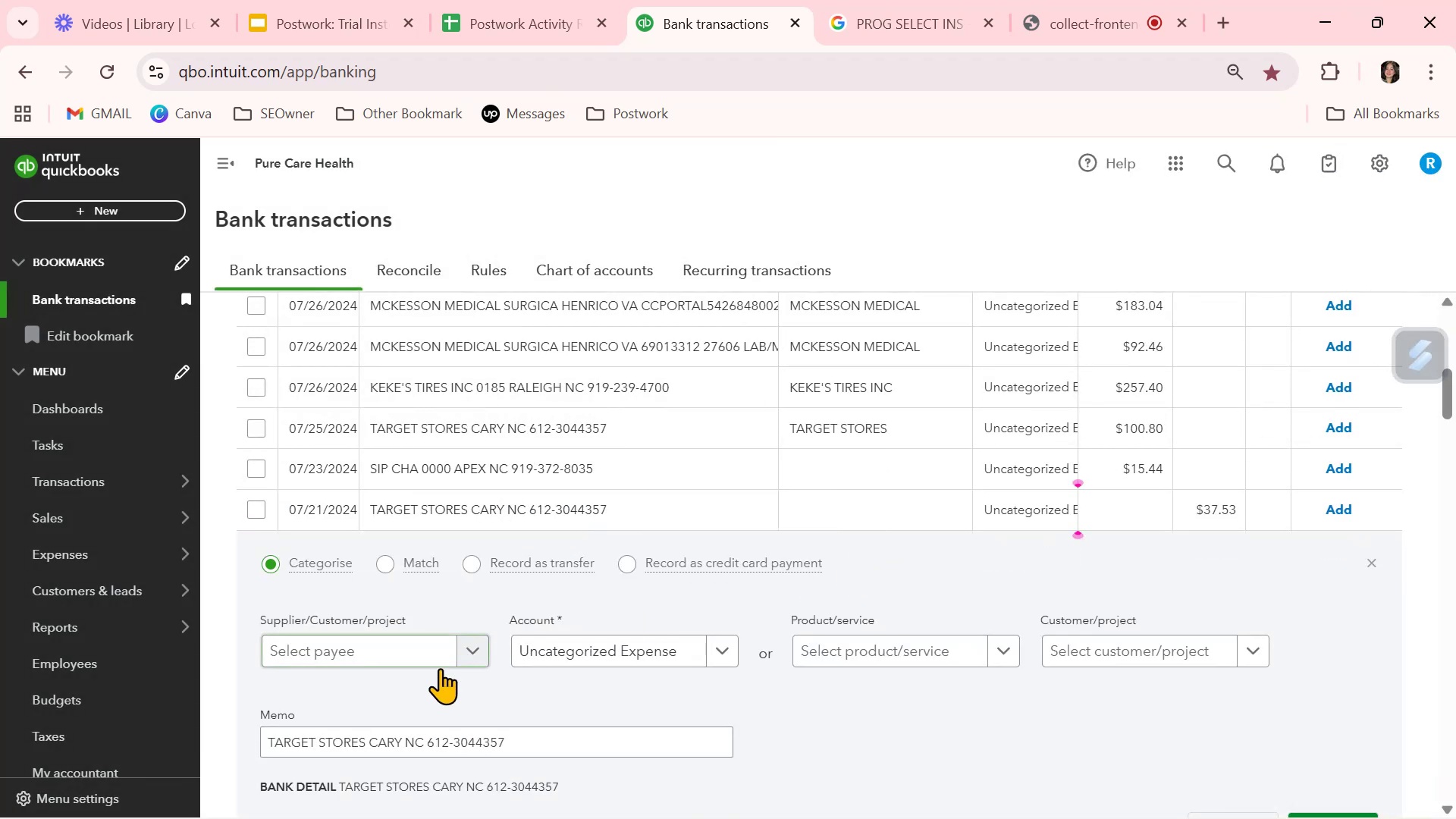 
left_click([415, 643])
 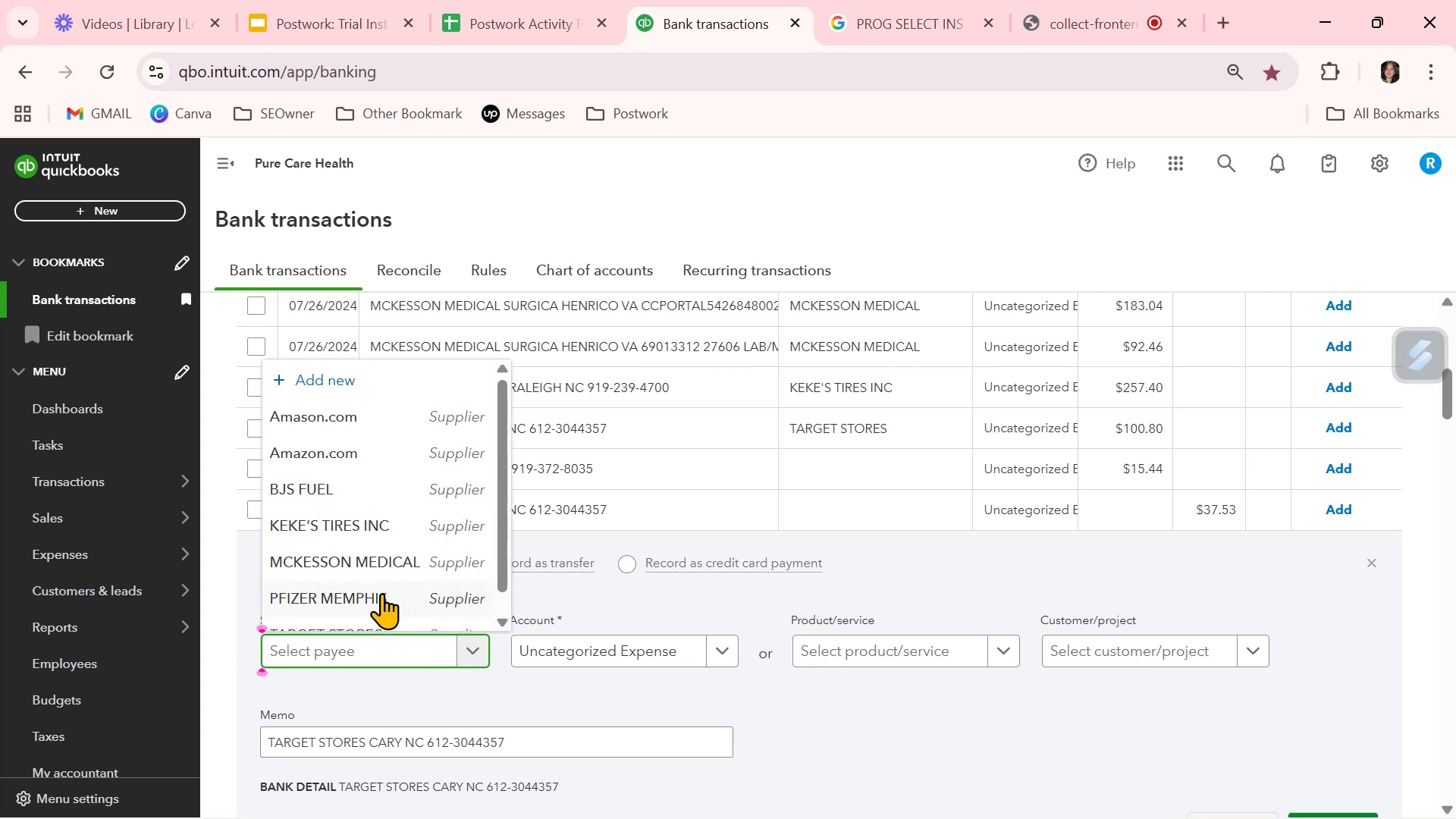 
scroll: coordinate [378, 560], scroll_direction: down, amount: 1.0
 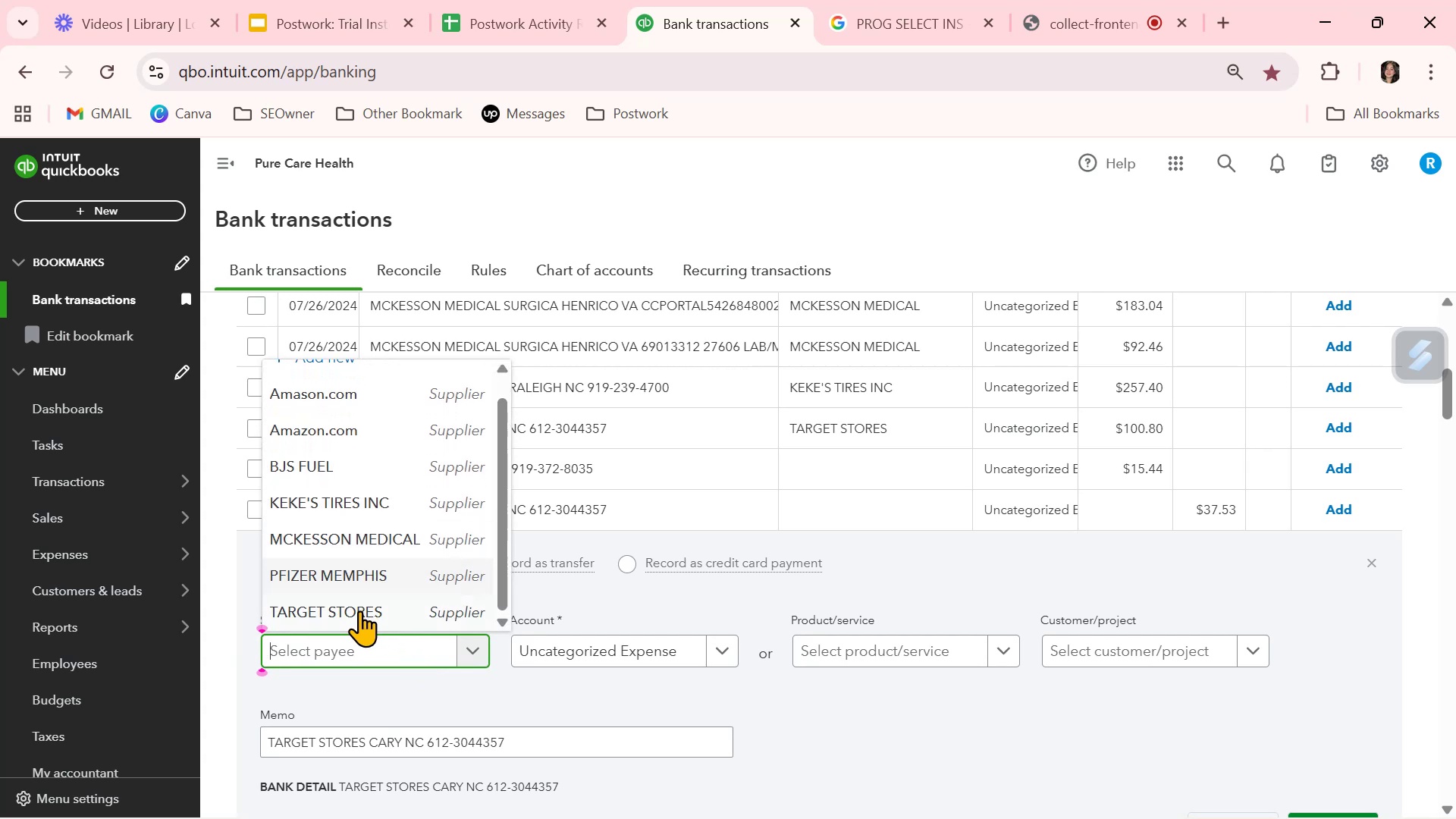 
left_click([359, 611])
 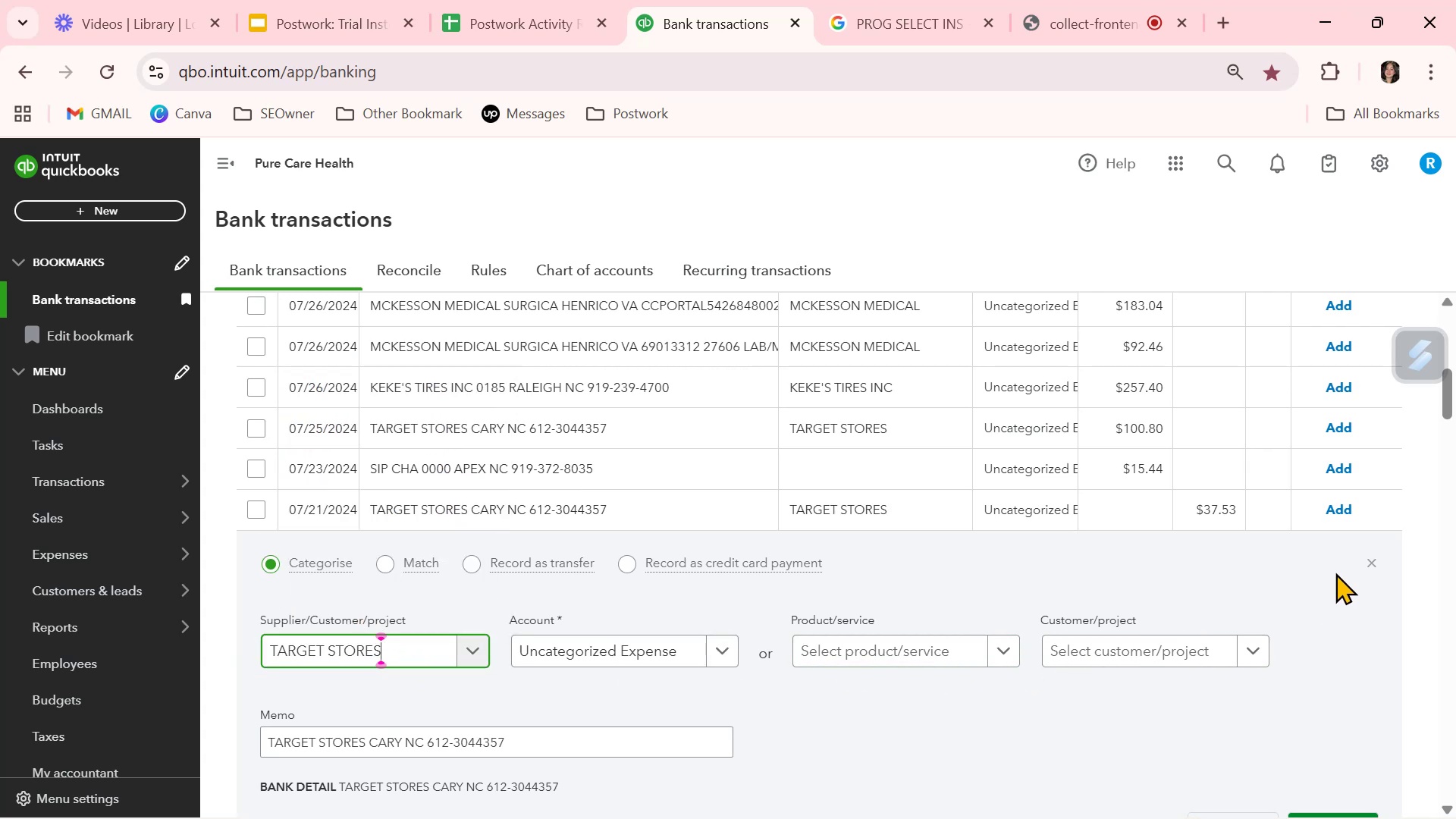 
left_click([1373, 562])
 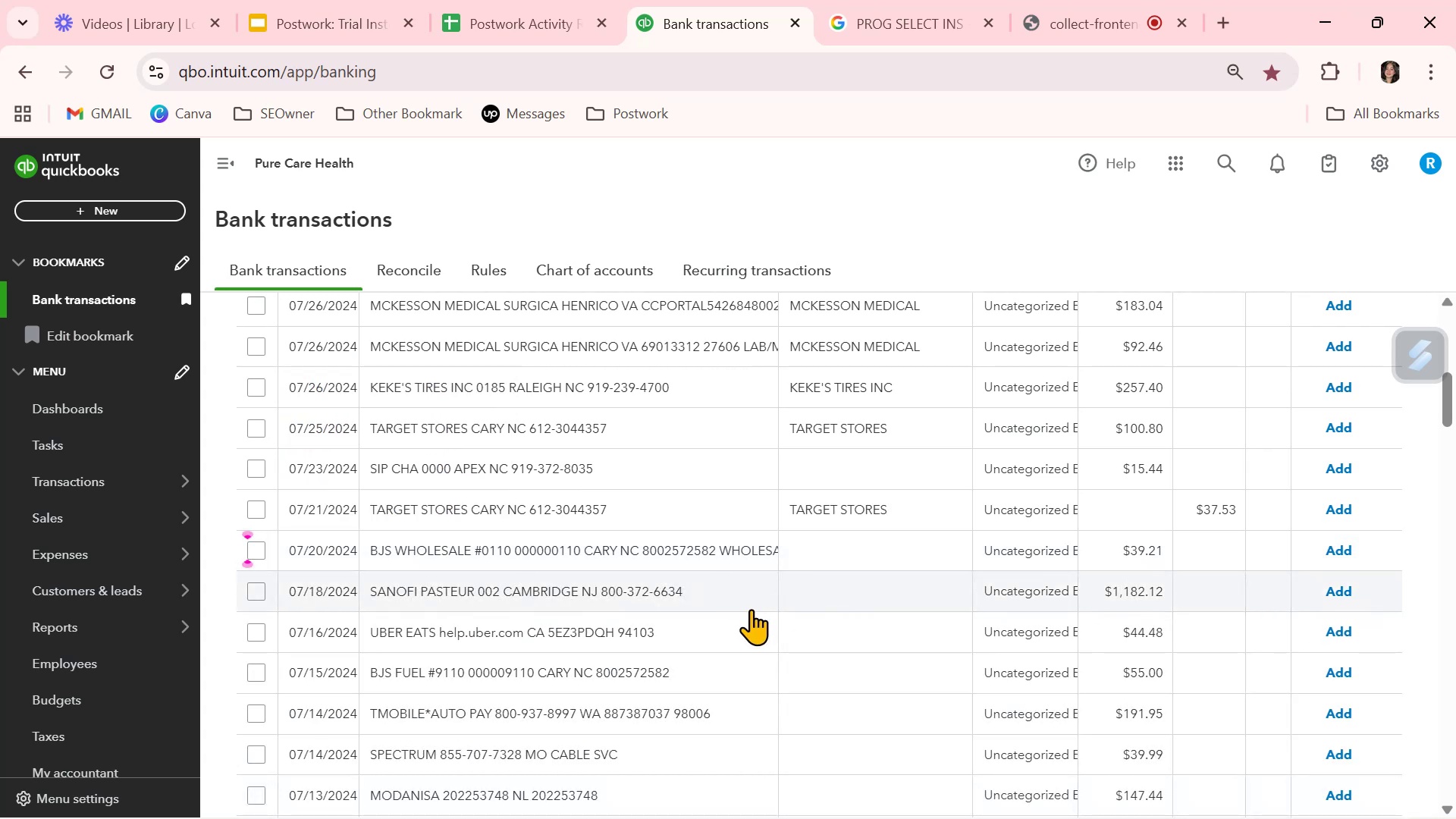 
left_click([861, 547])
 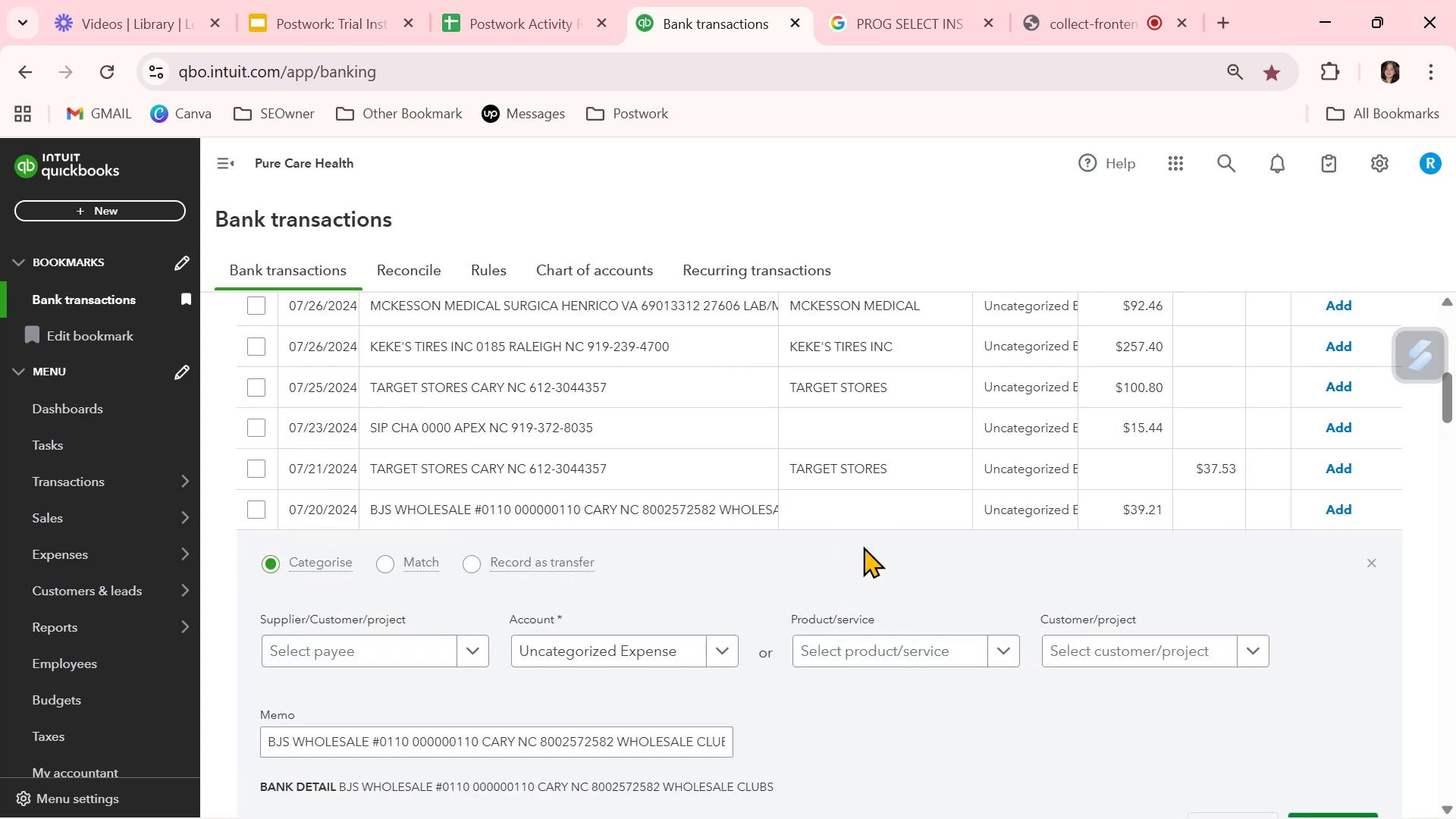 
scroll: coordinate [894, 465], scroll_direction: up, amount: 2.0
 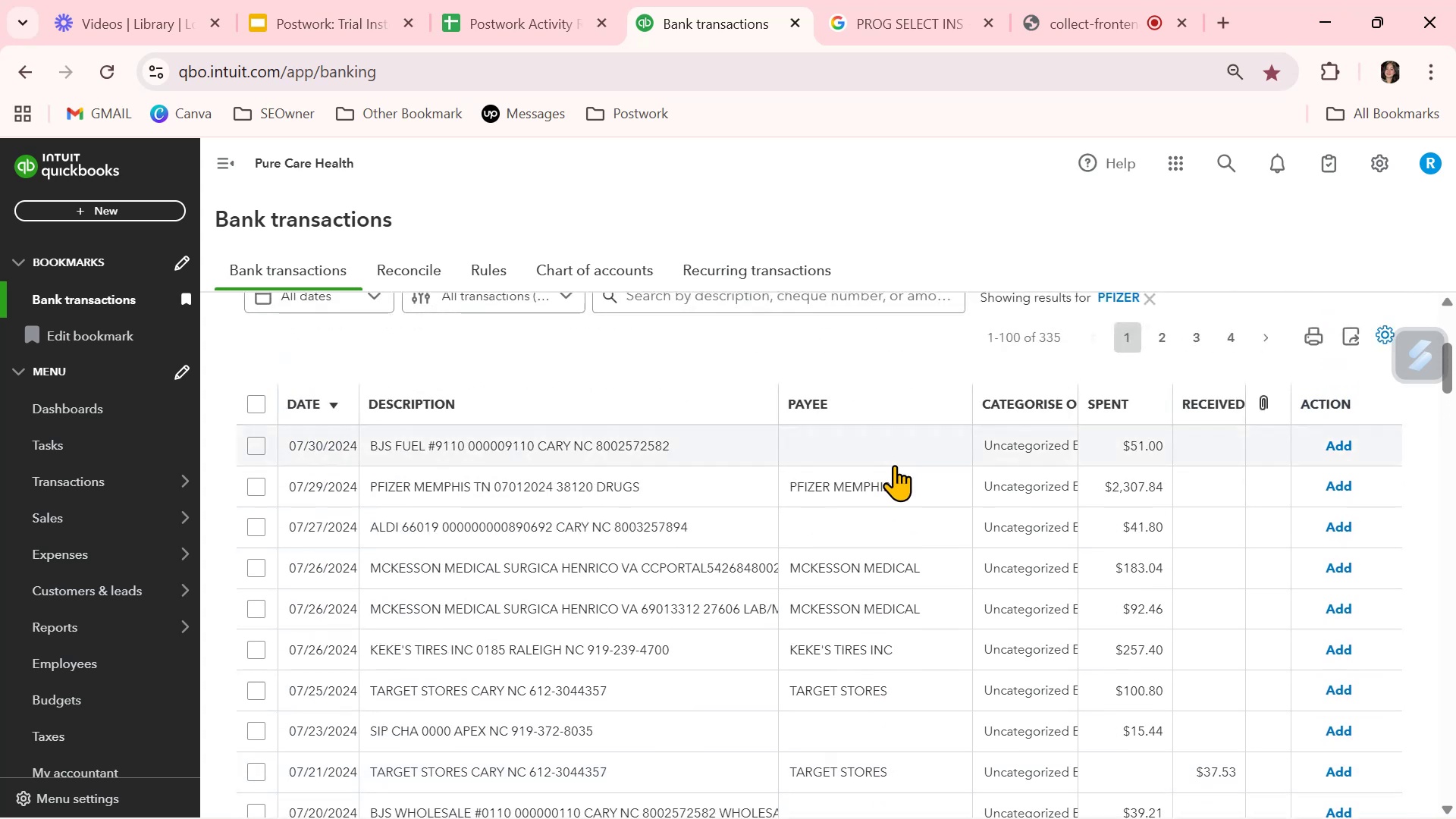 
scroll: coordinate [899, 534], scroll_direction: down, amount: 16.0
 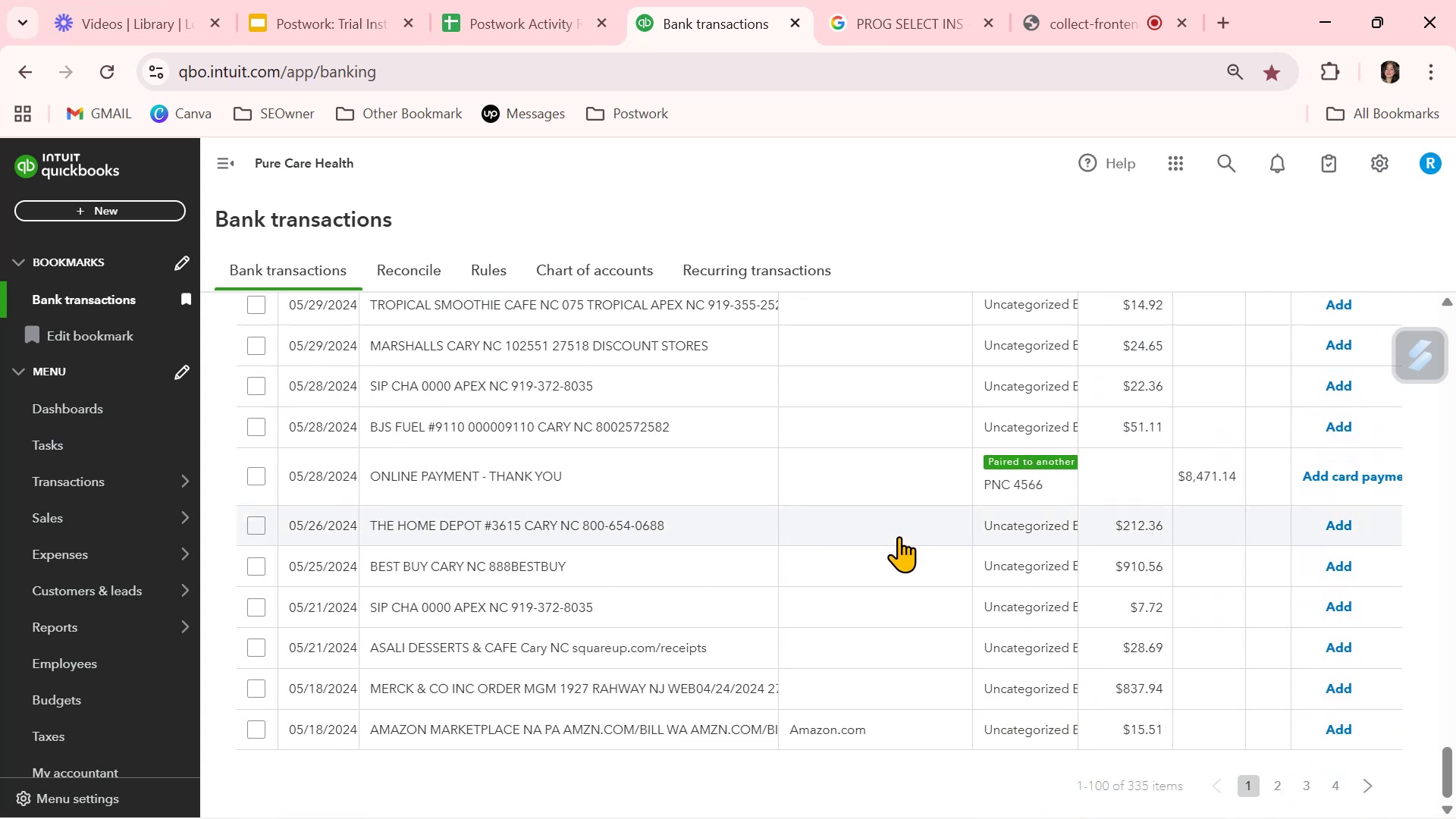 
scroll: coordinate [899, 537], scroll_direction: up, amount: 27.0
 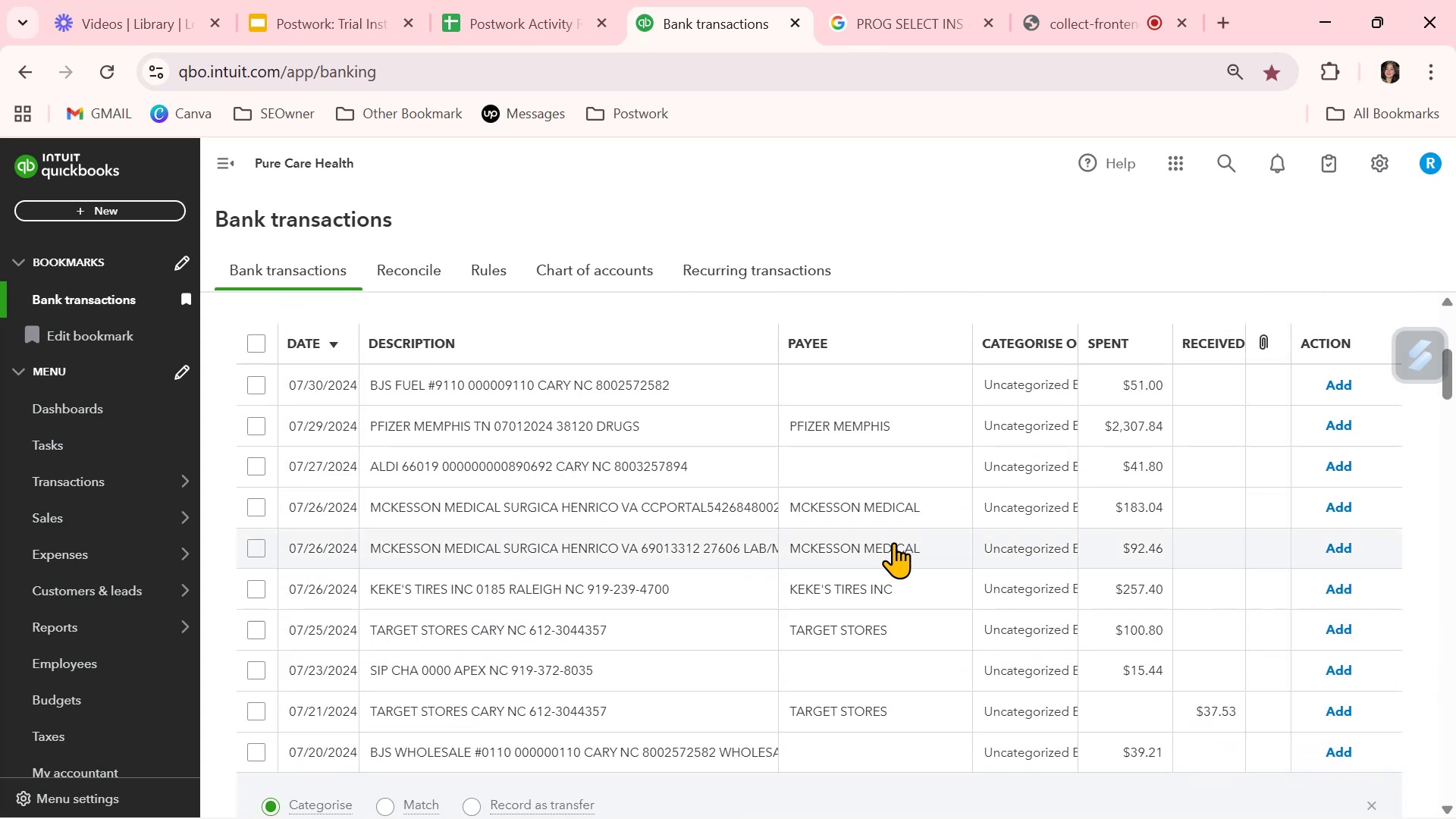 
scroll: coordinate [835, 567], scroll_direction: down, amount: 2.0
 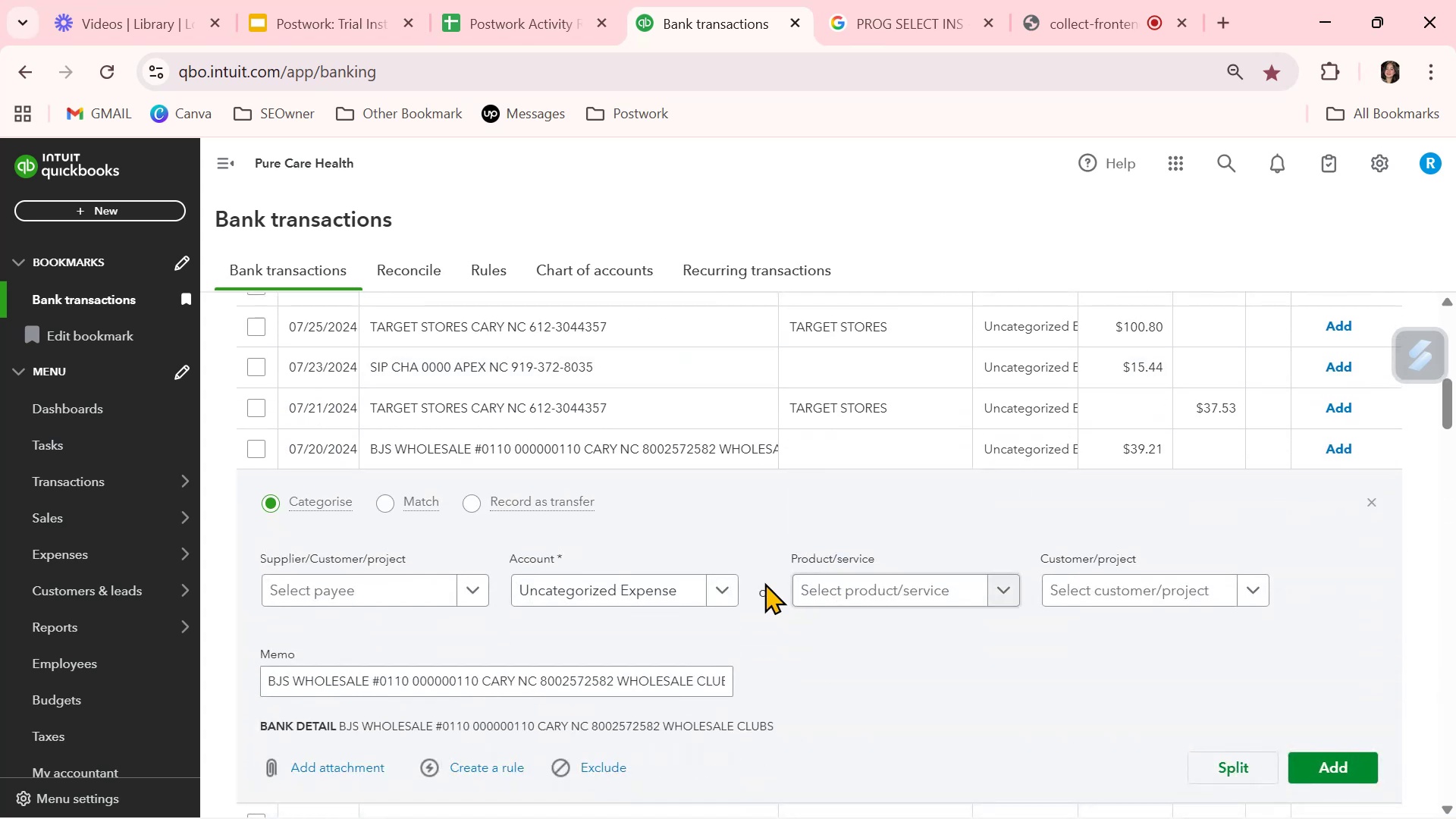 
scroll: coordinate [745, 588], scroll_direction: up, amount: 7.0
 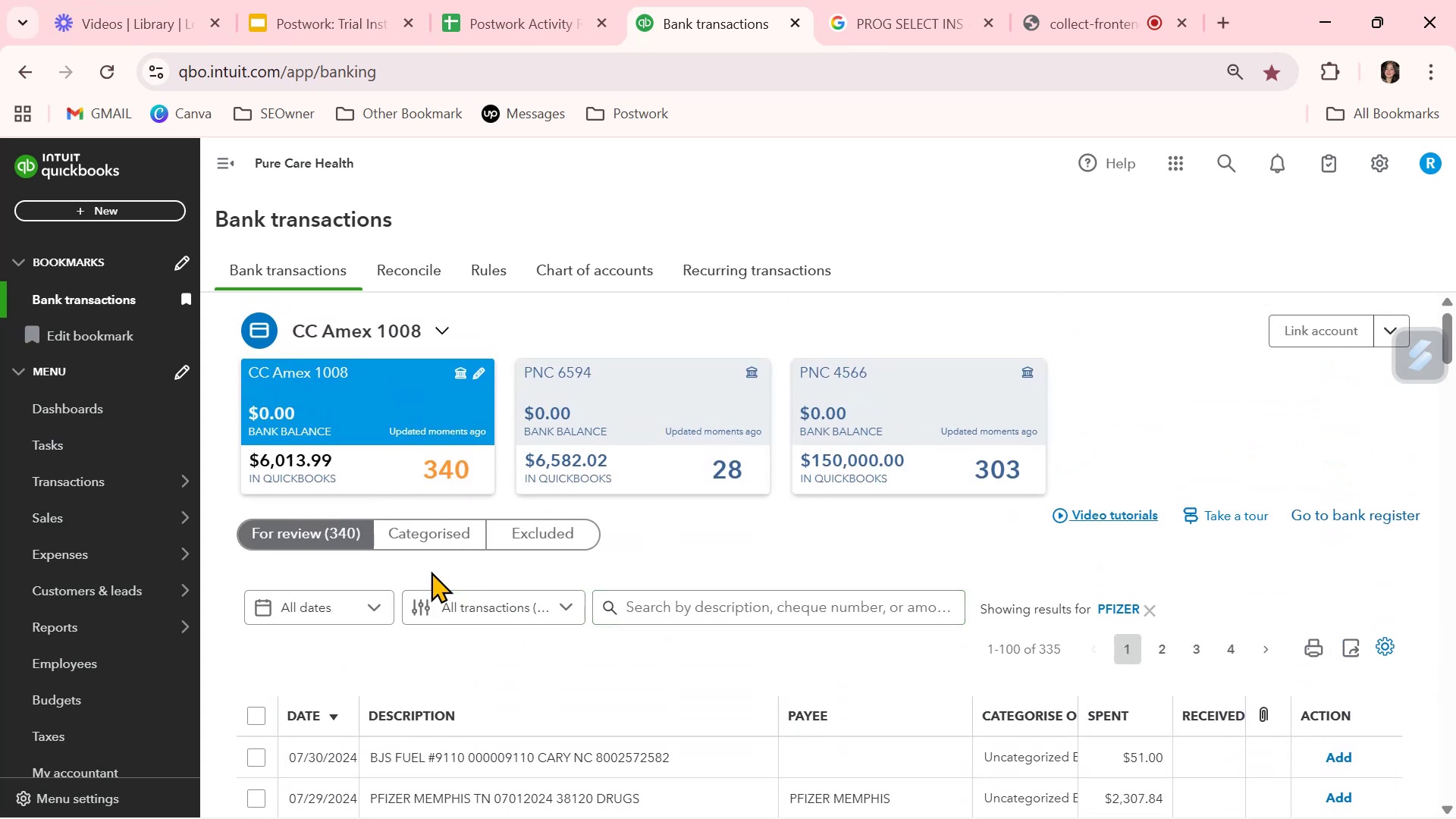 
left_click([424, 540])
 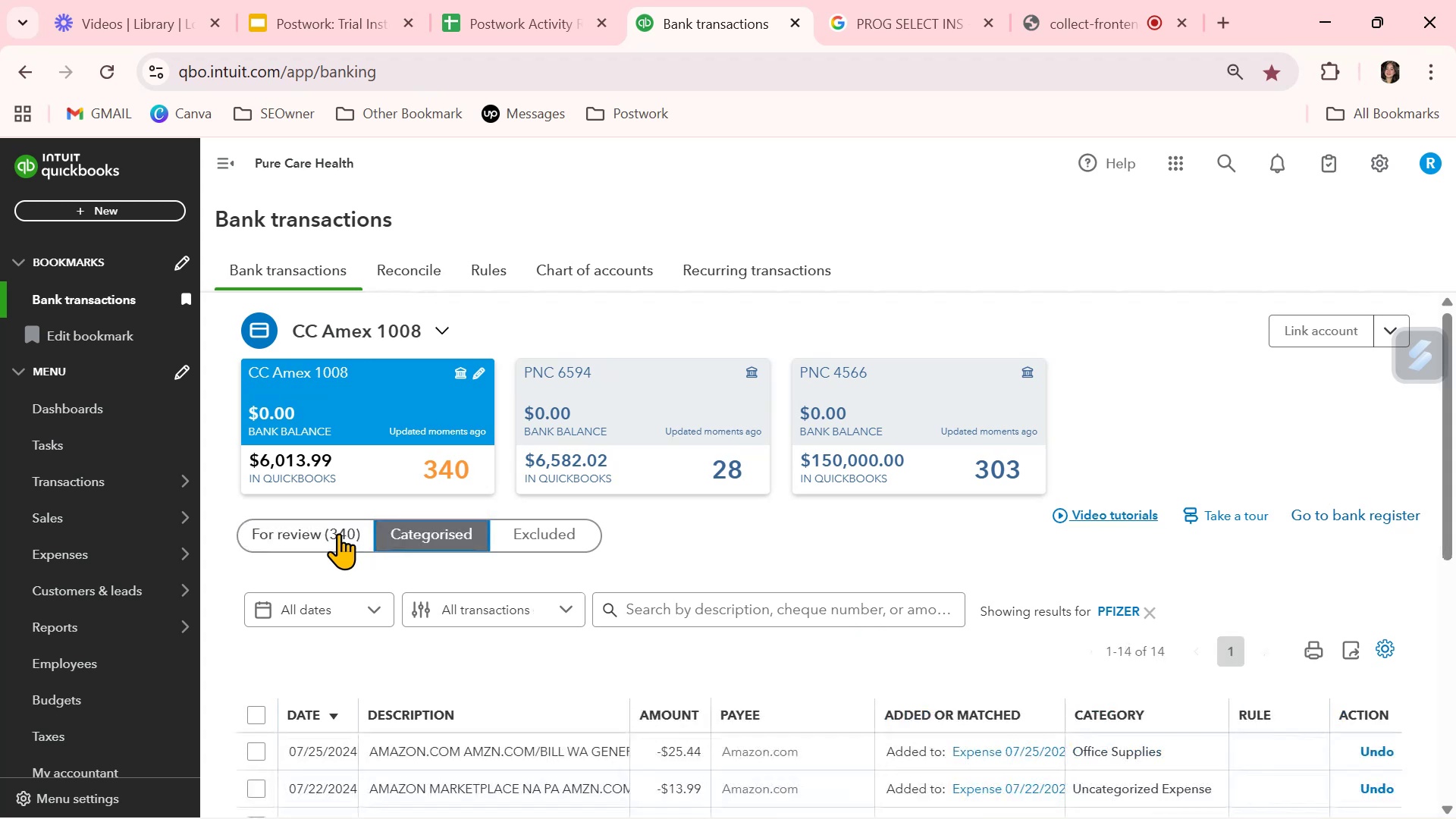 
scroll: coordinate [667, 682], scroll_direction: down, amount: 6.0
 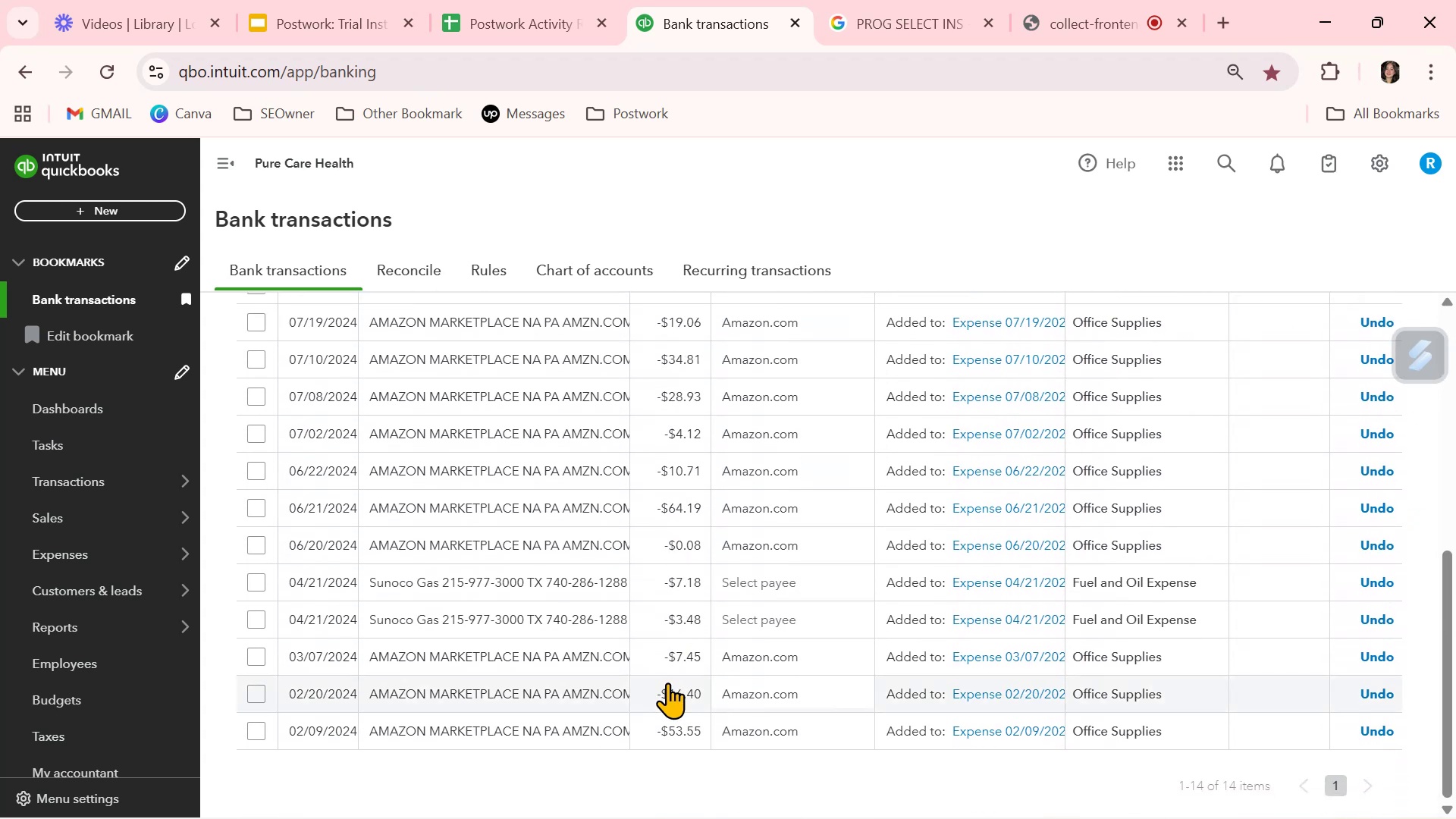 
wait(5.86)
 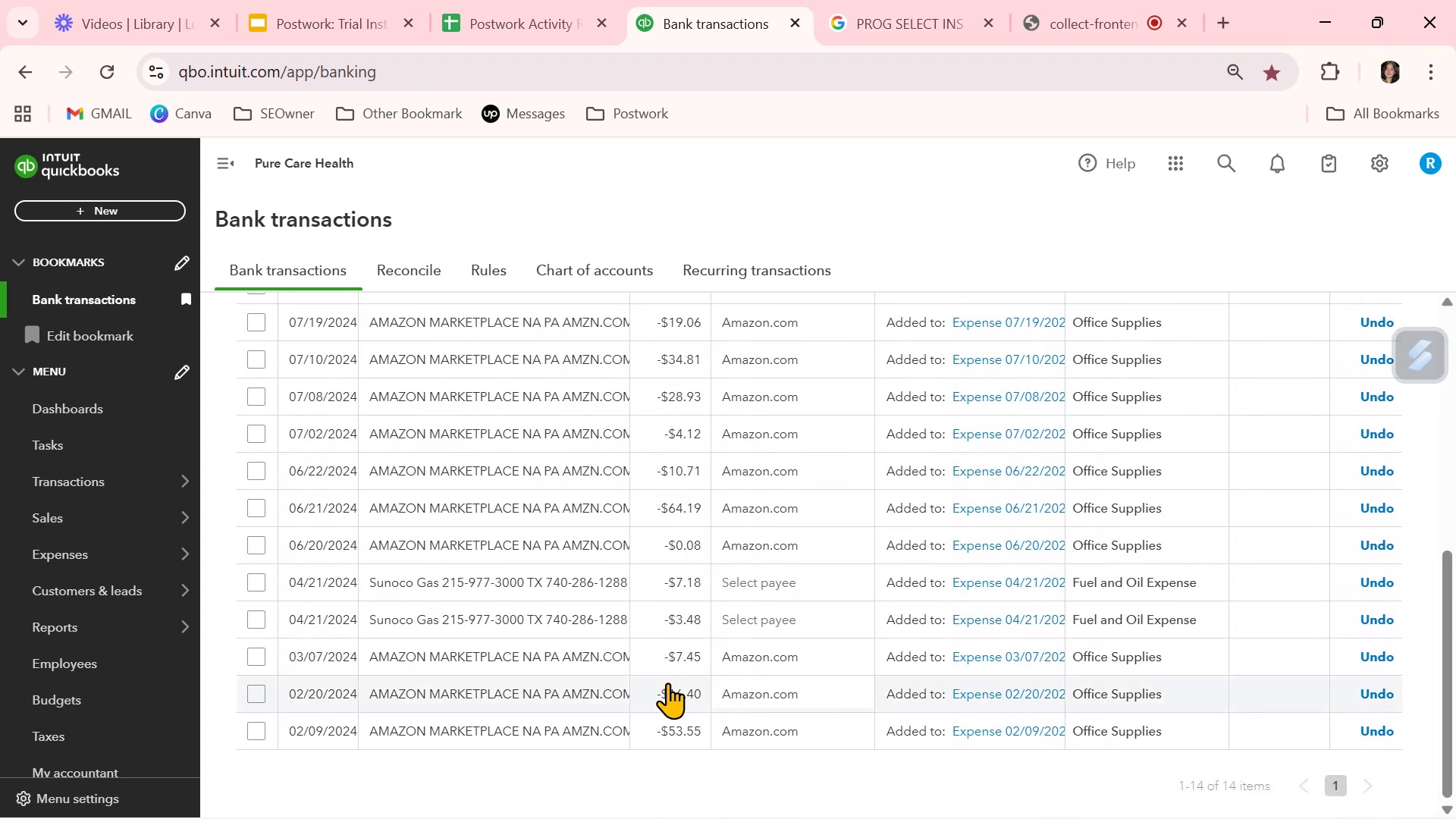 
left_click([778, 583])
 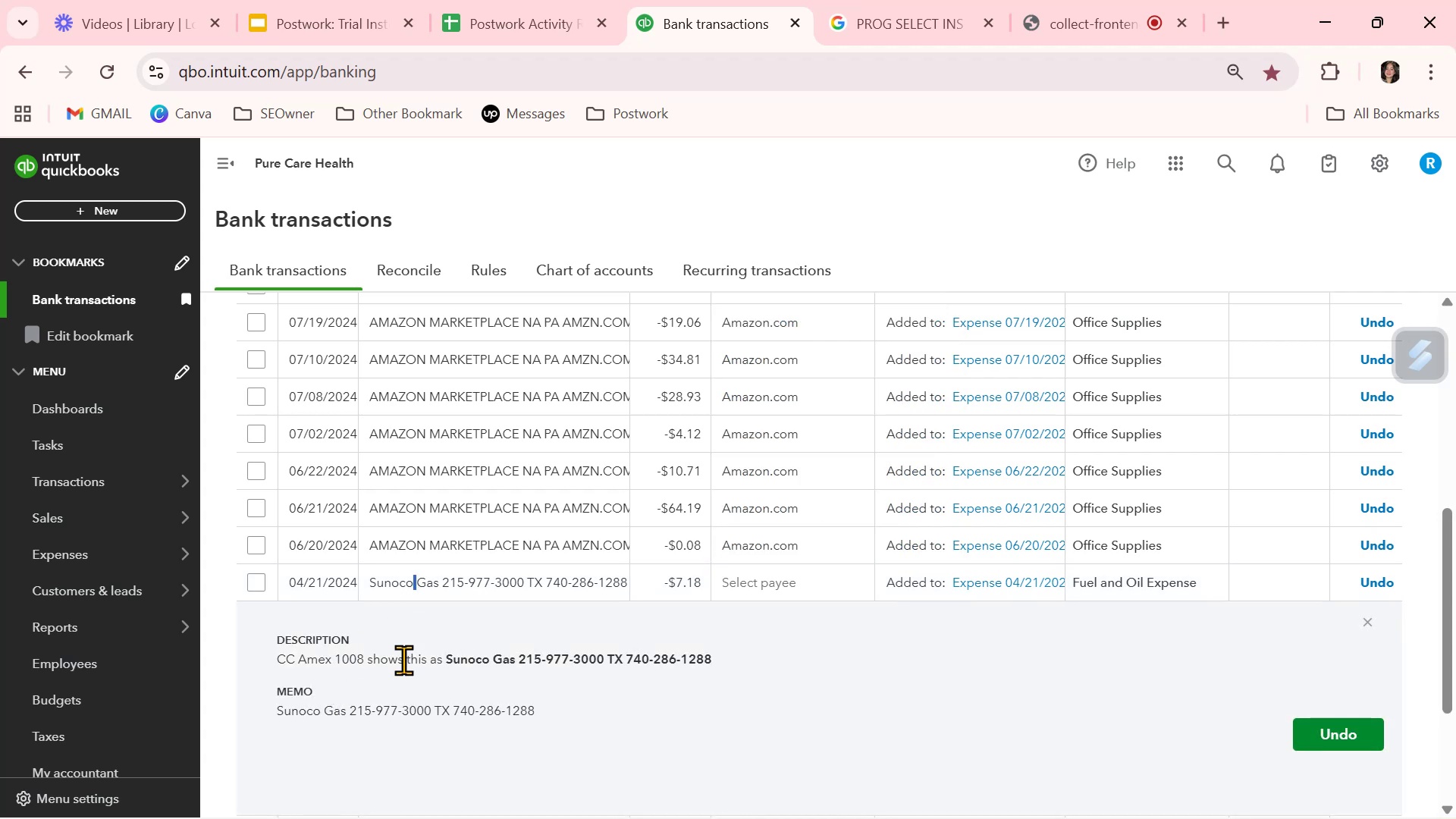 
left_click_drag(start_coordinate=[448, 658], to_coordinate=[488, 661])
 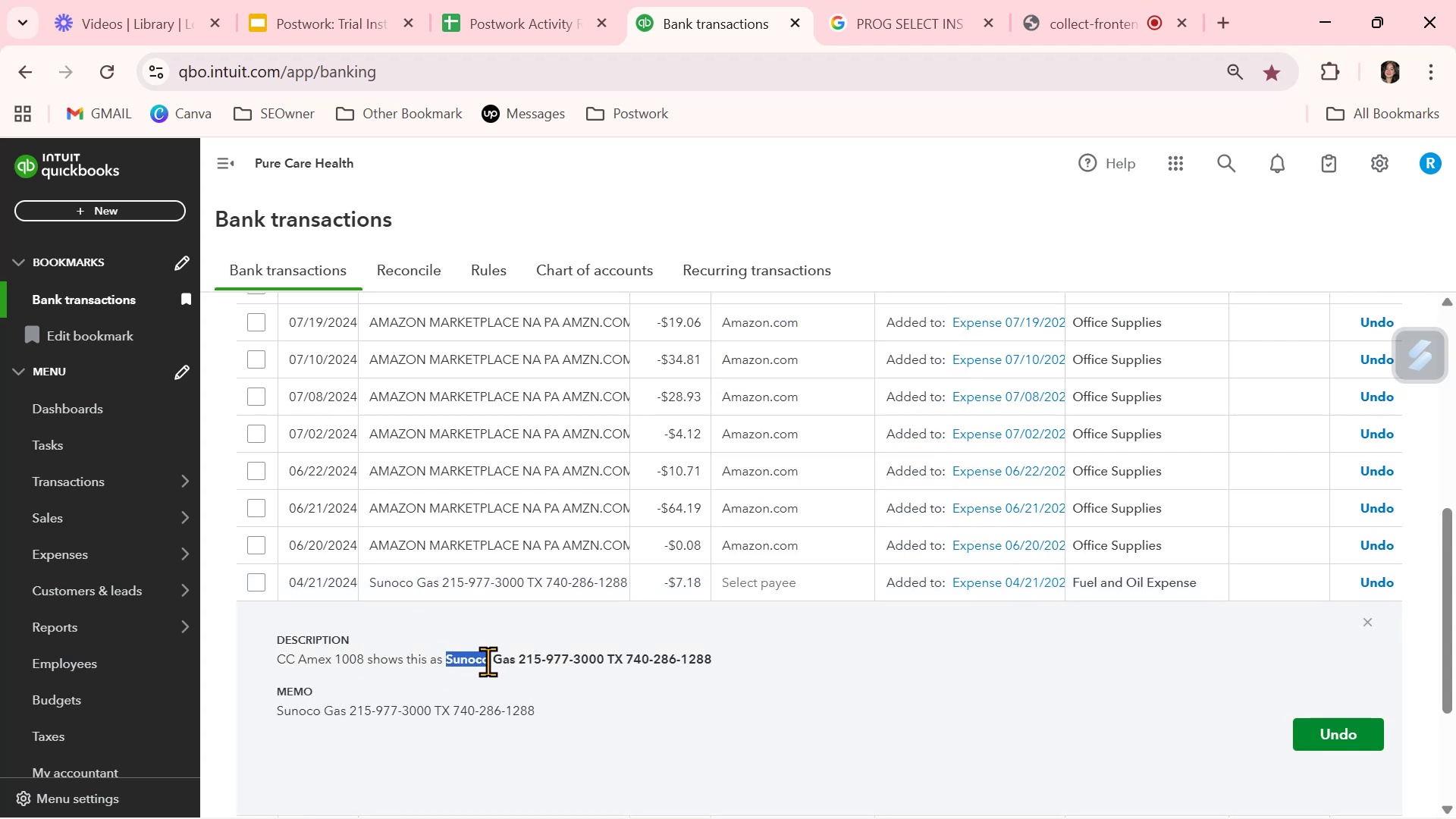 
key(Control+ControlLeft)
 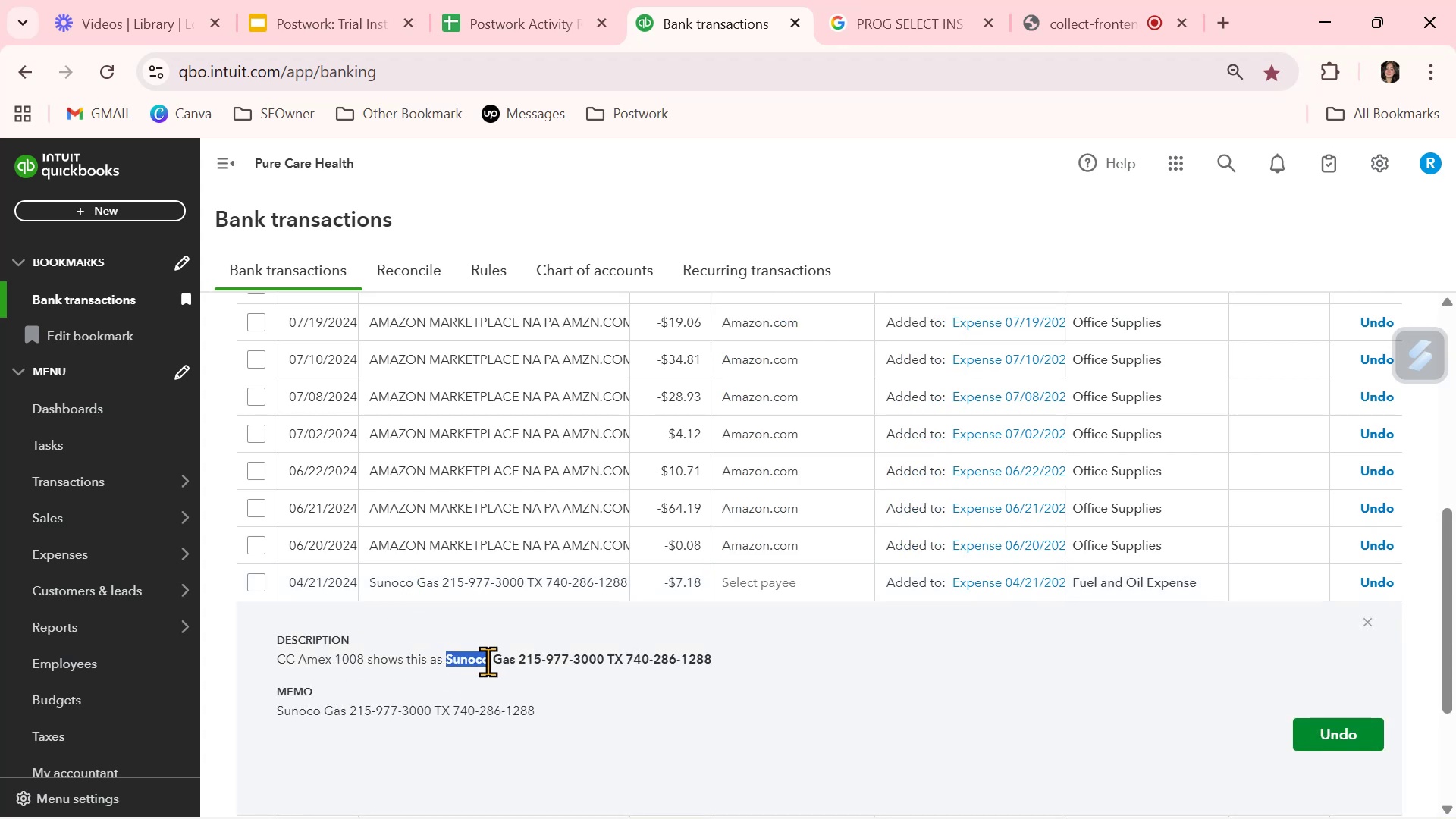 
key(Control+C)
 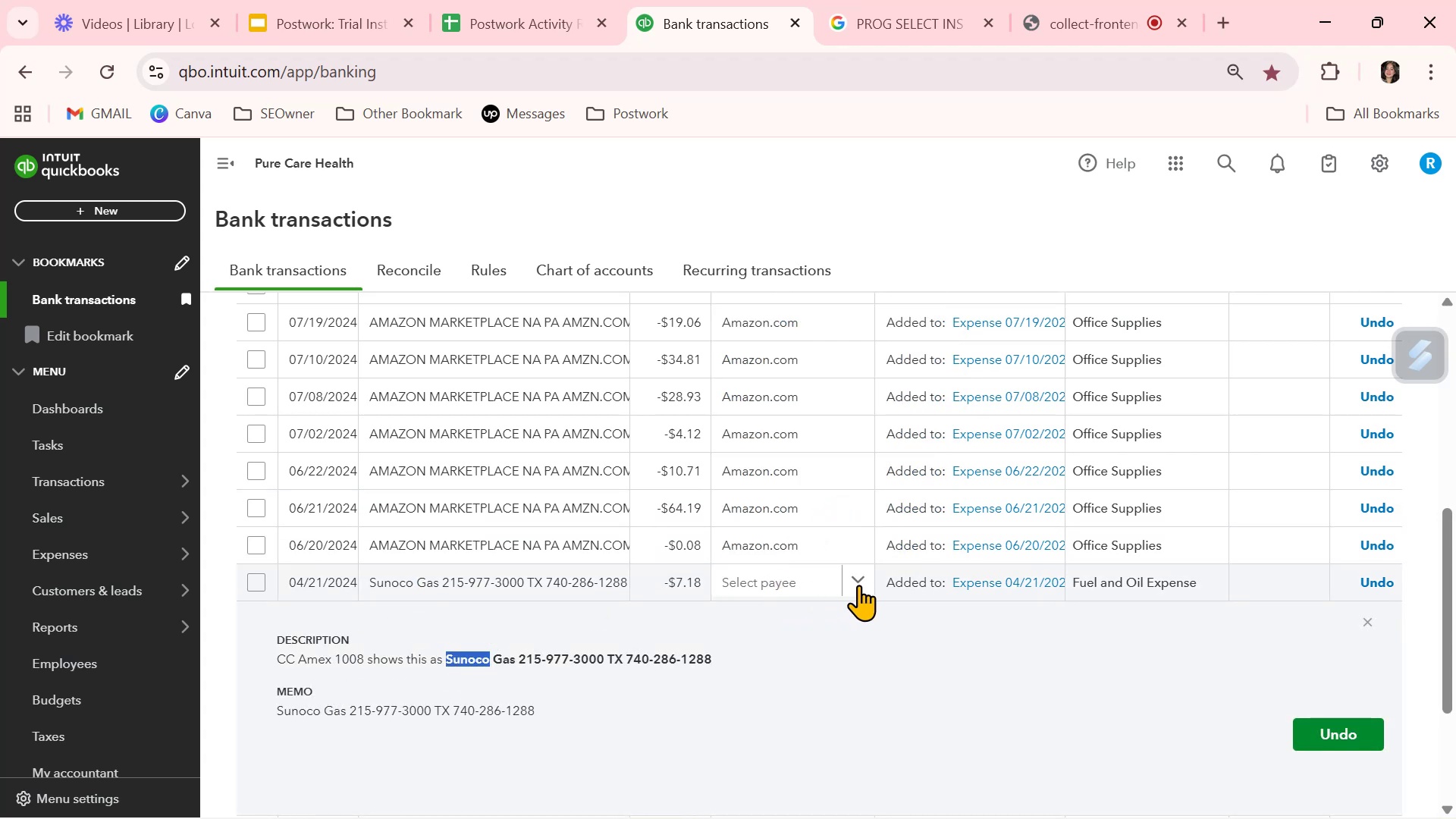 
left_click([806, 582])
 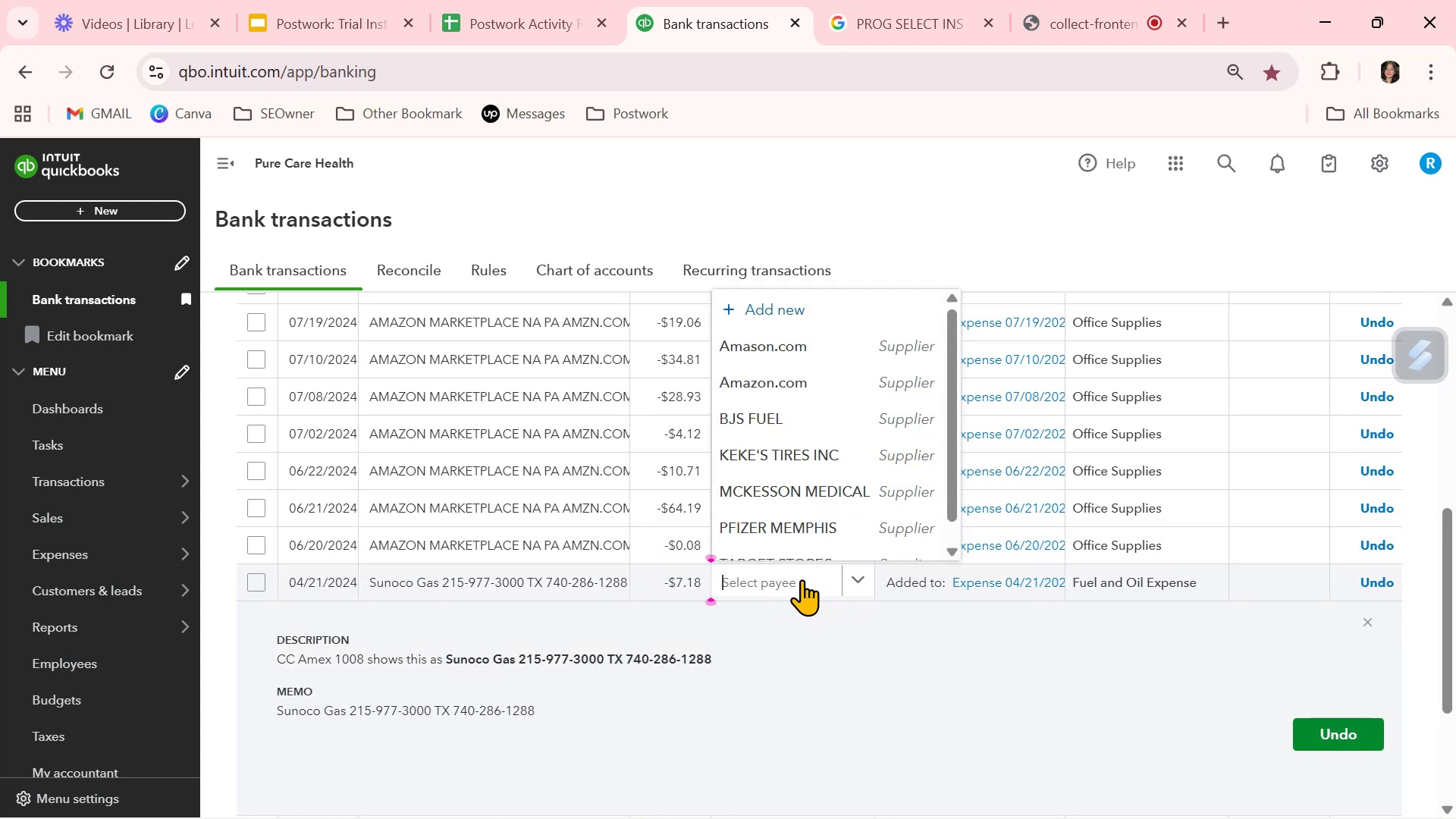 
key(Control+ControlLeft)
 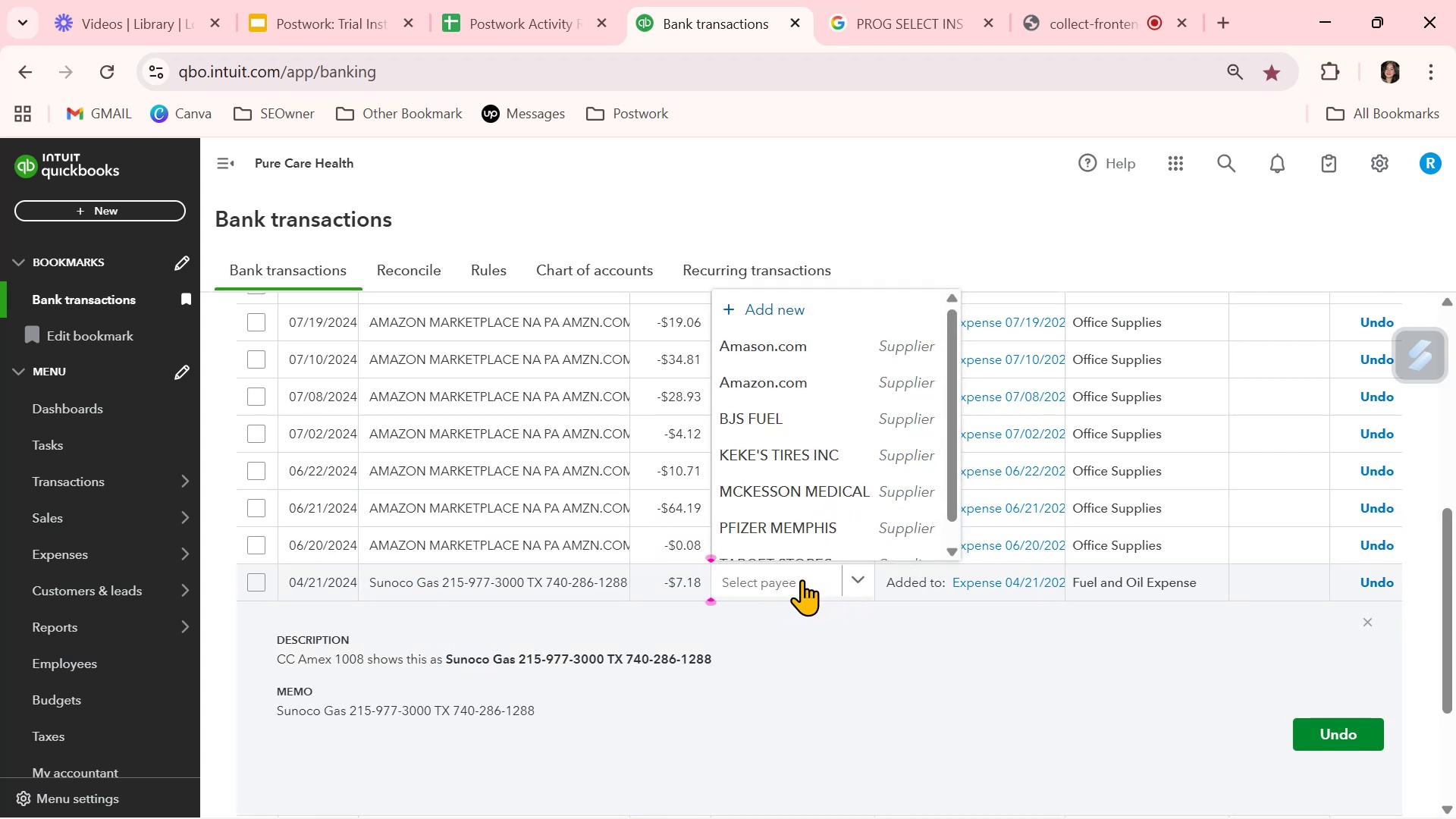 
key(Control+V)
 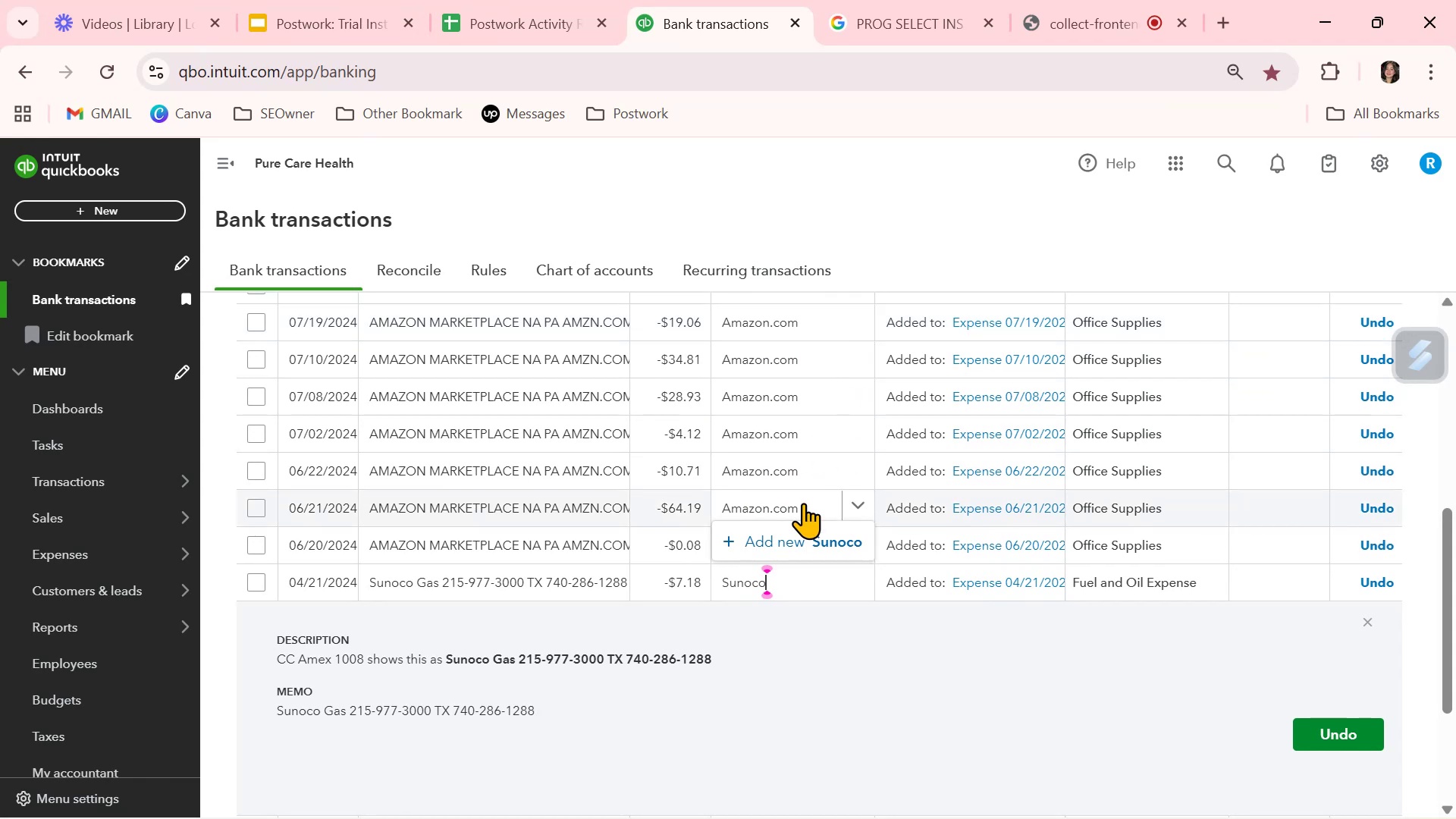 
left_click([830, 541])
 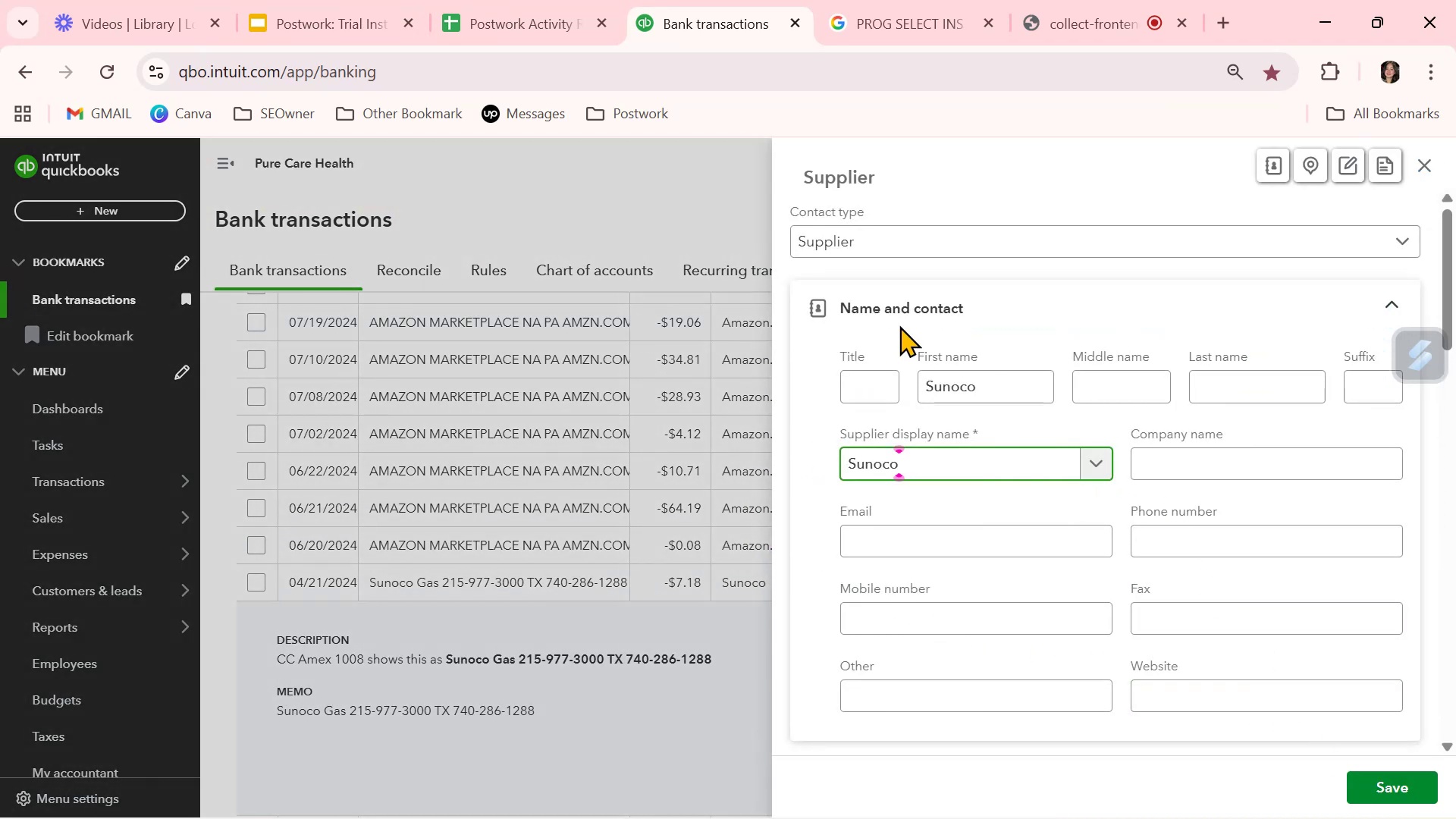 
left_click_drag(start_coordinate=[996, 392], to_coordinate=[856, 392])
 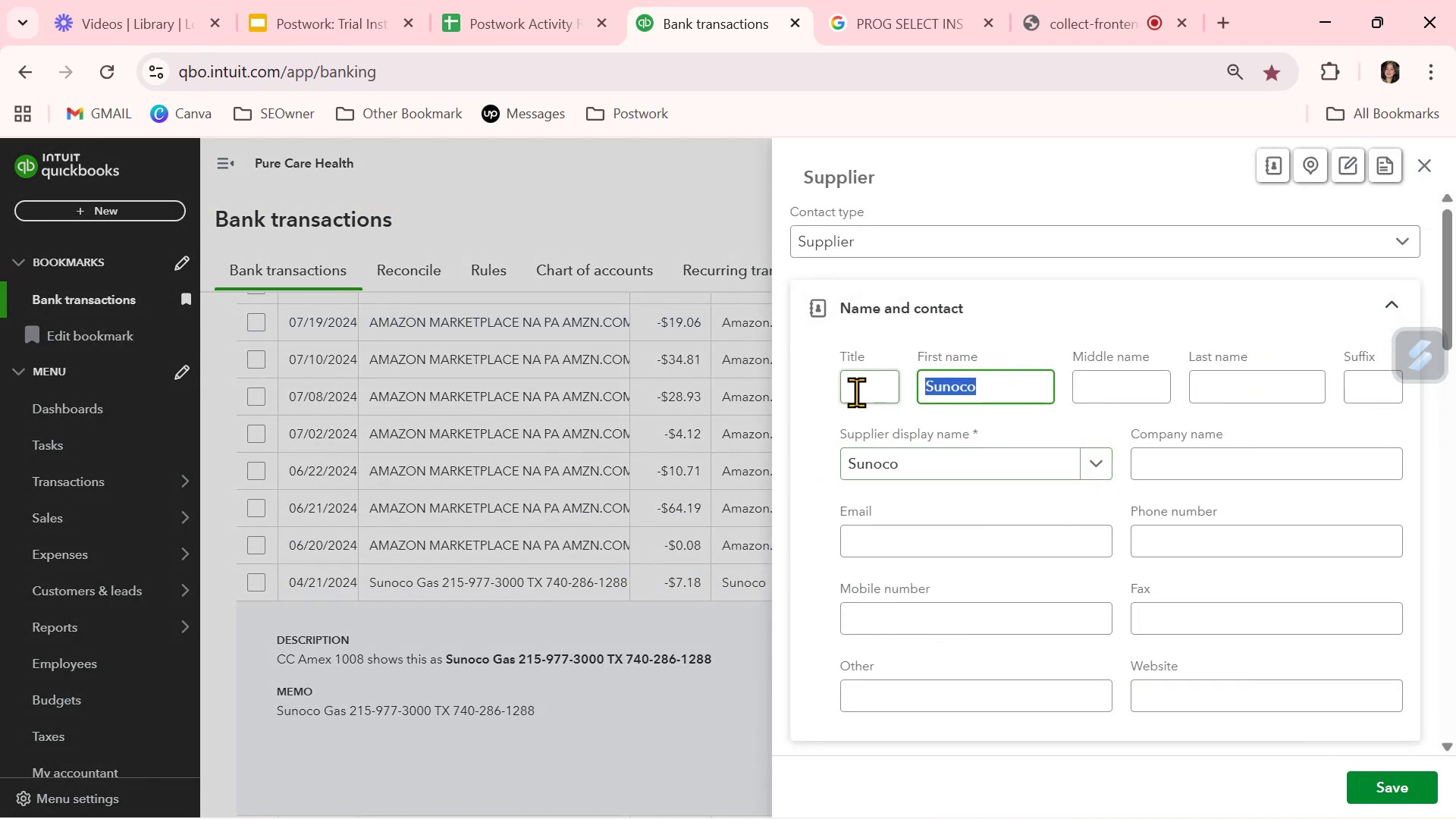 
key(Backspace)
 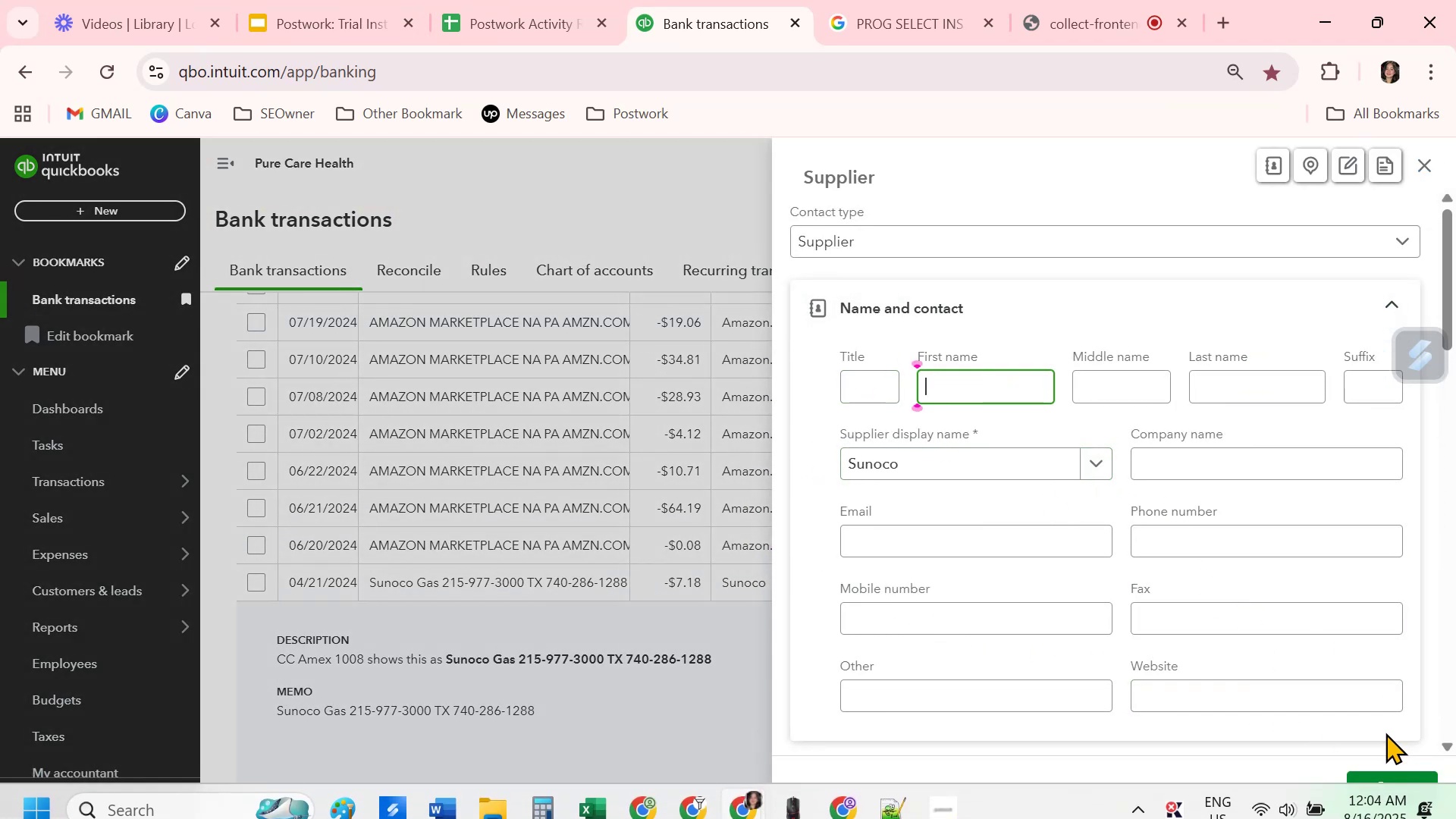 
left_click([1379, 787])
 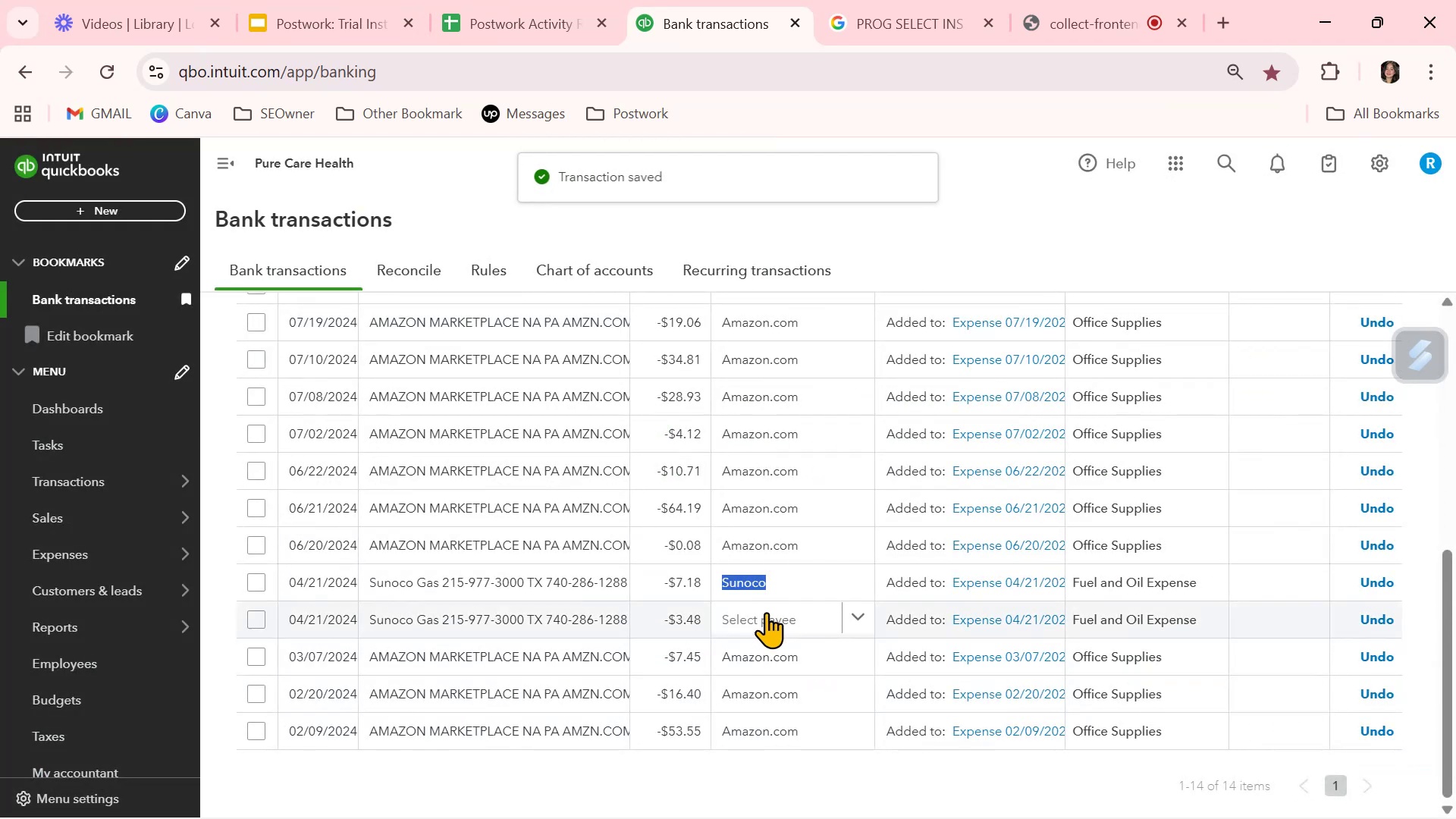 
left_click([773, 619])
 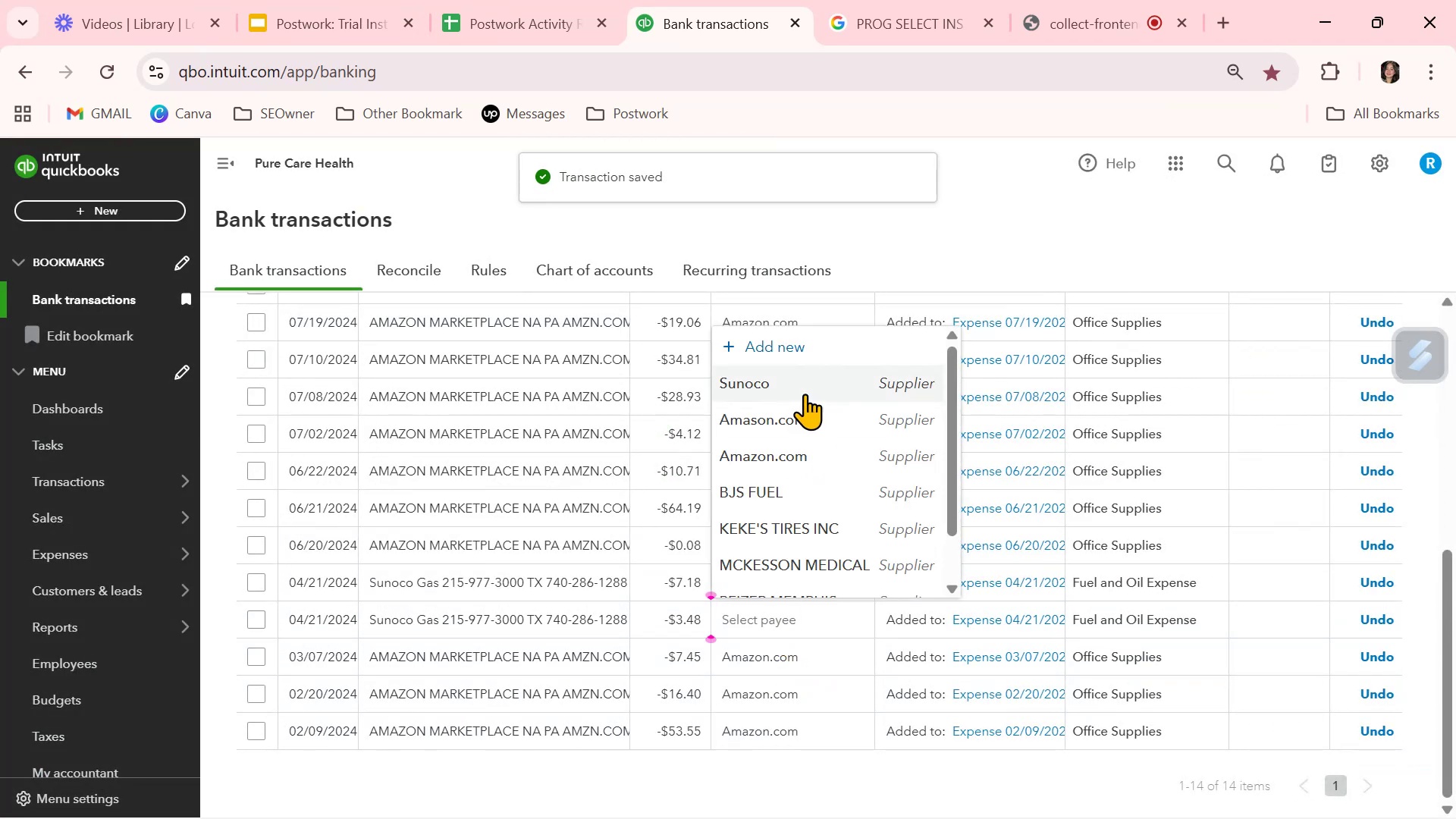 
left_click([799, 387])
 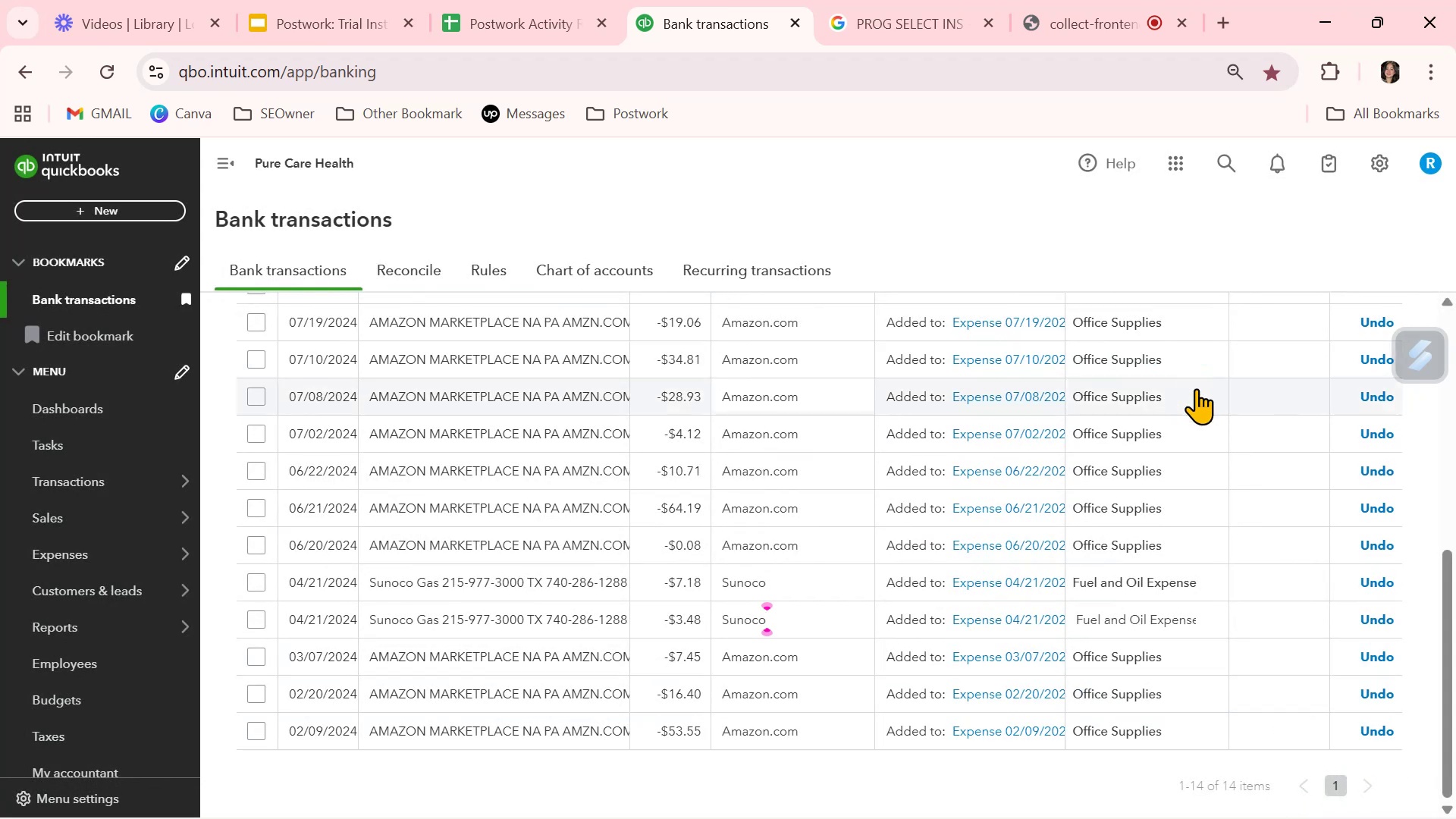 
wait(5.45)
 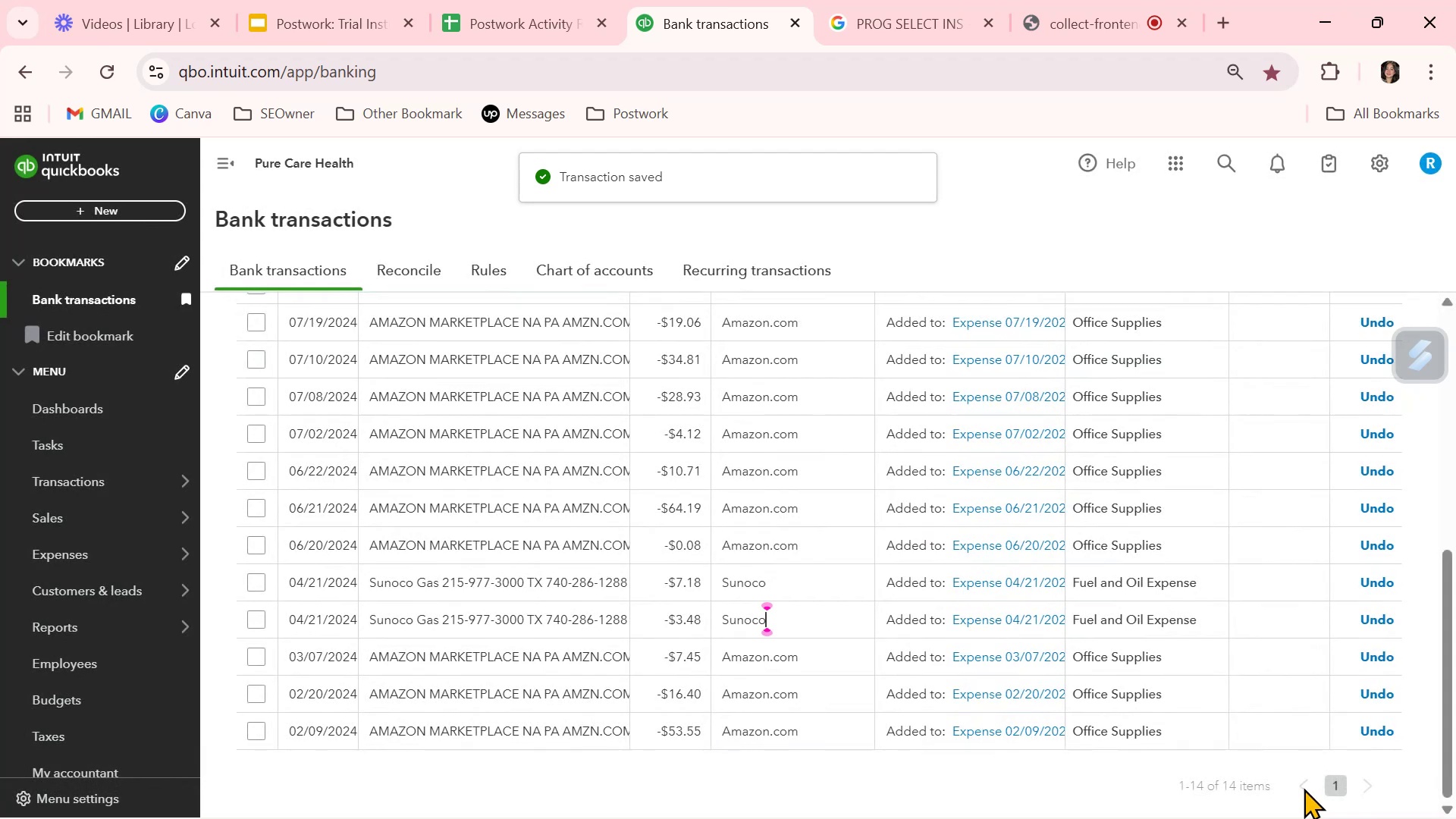 
scroll: coordinate [516, 478], scroll_direction: up, amount: 9.0
 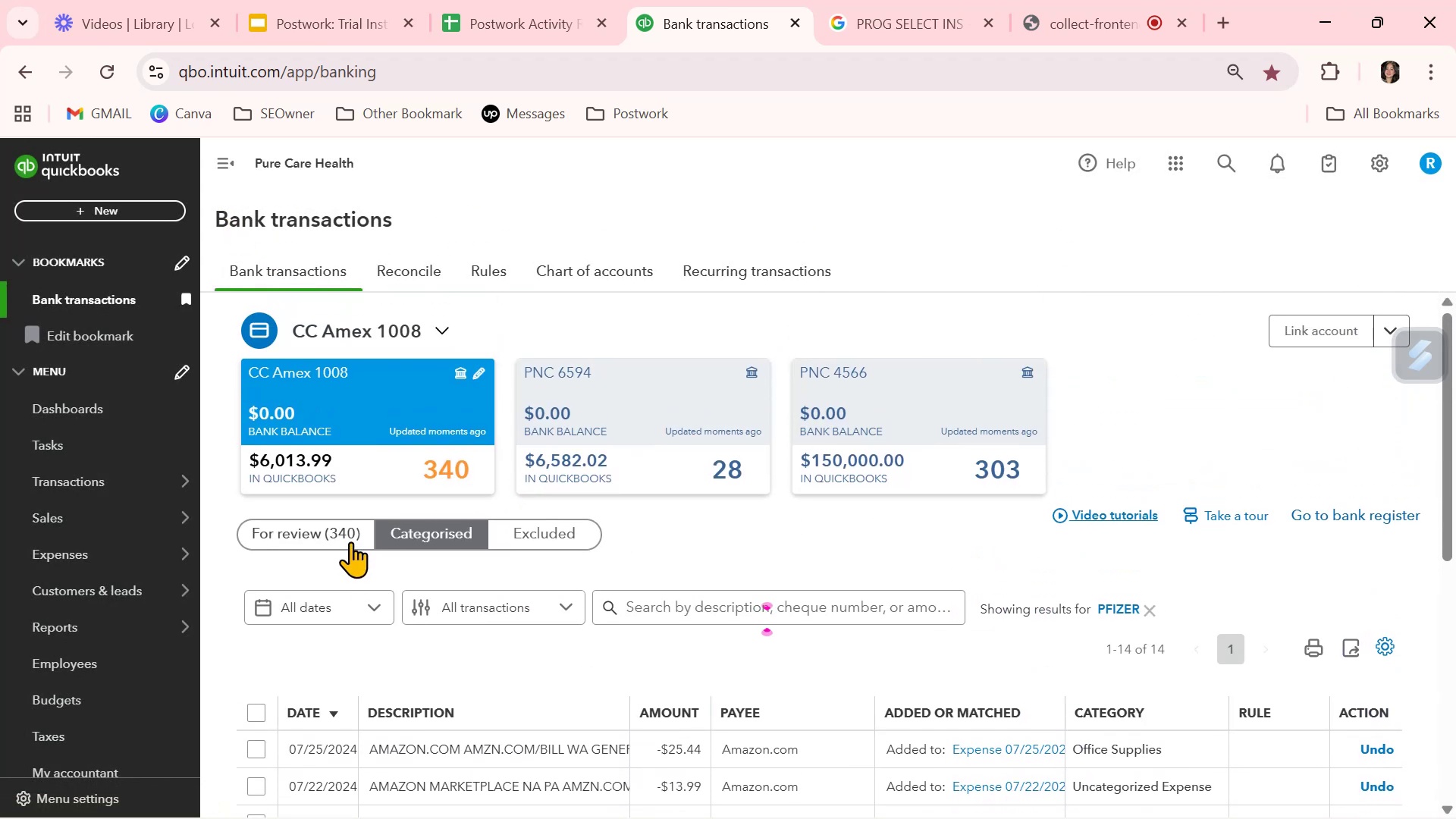 
left_click([350, 538])
 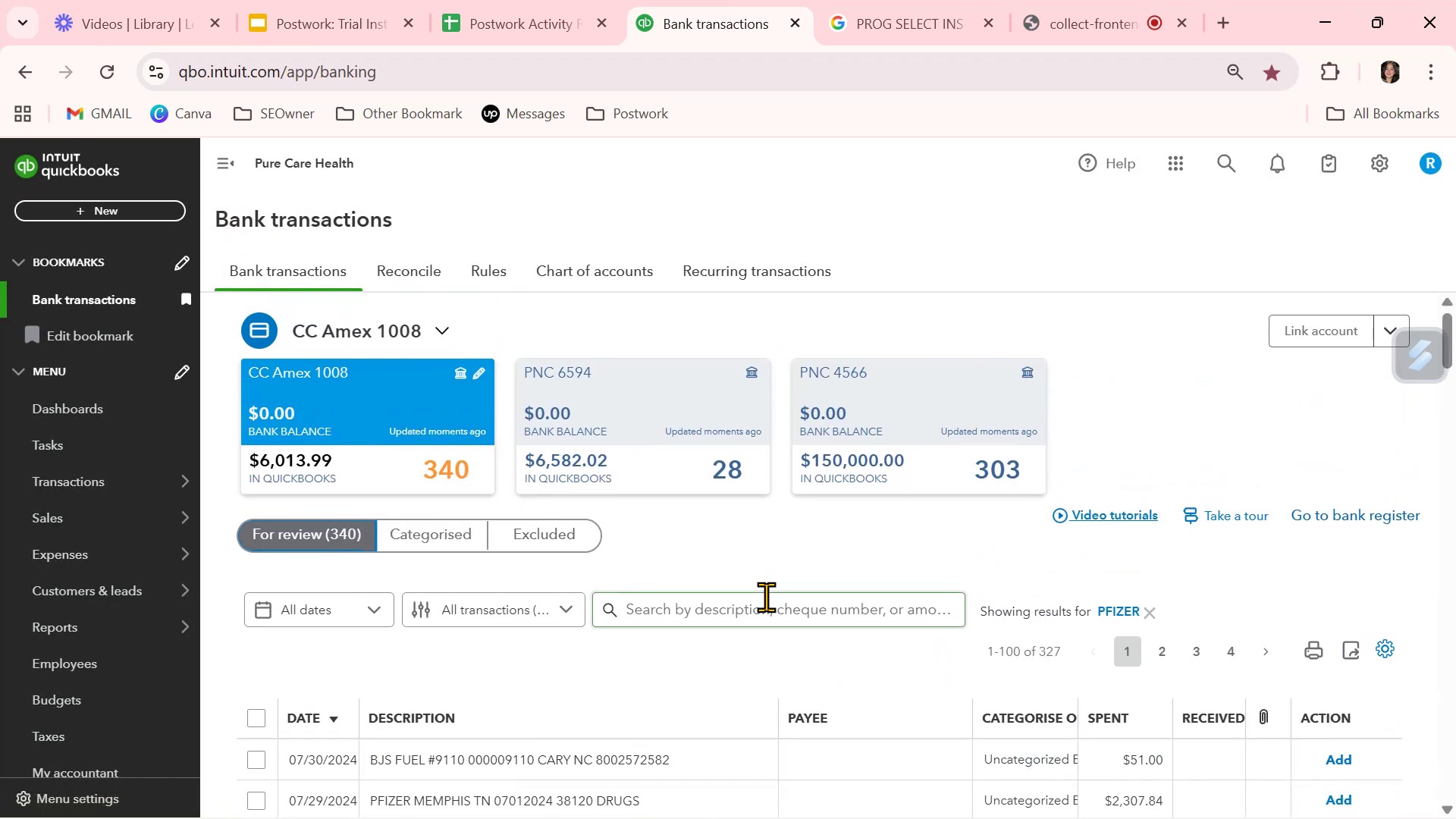 
scroll: coordinate [889, 708], scroll_direction: down, amount: 11.0
 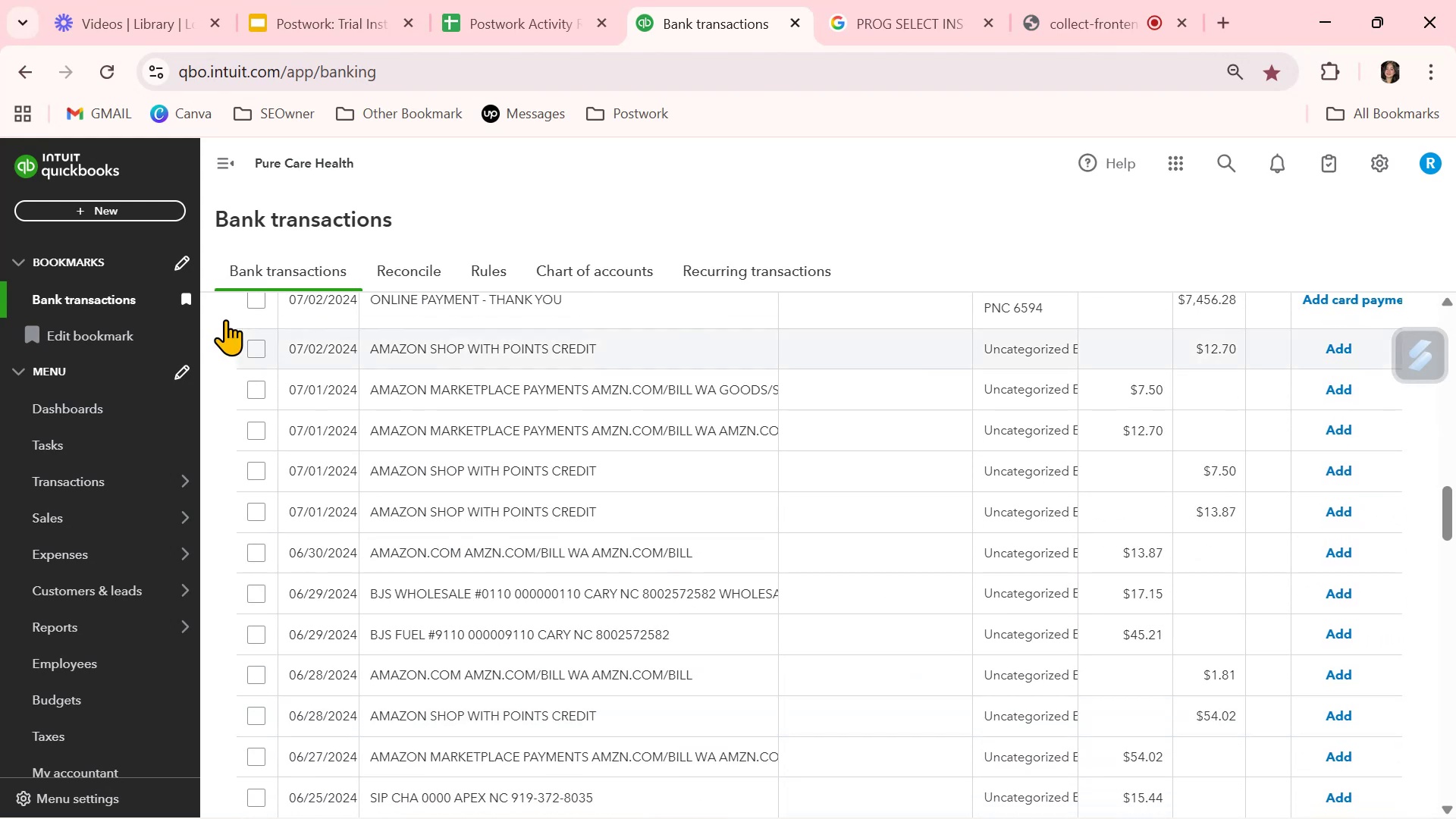 
scroll: coordinate [502, 535], scroll_direction: up, amount: 17.0
 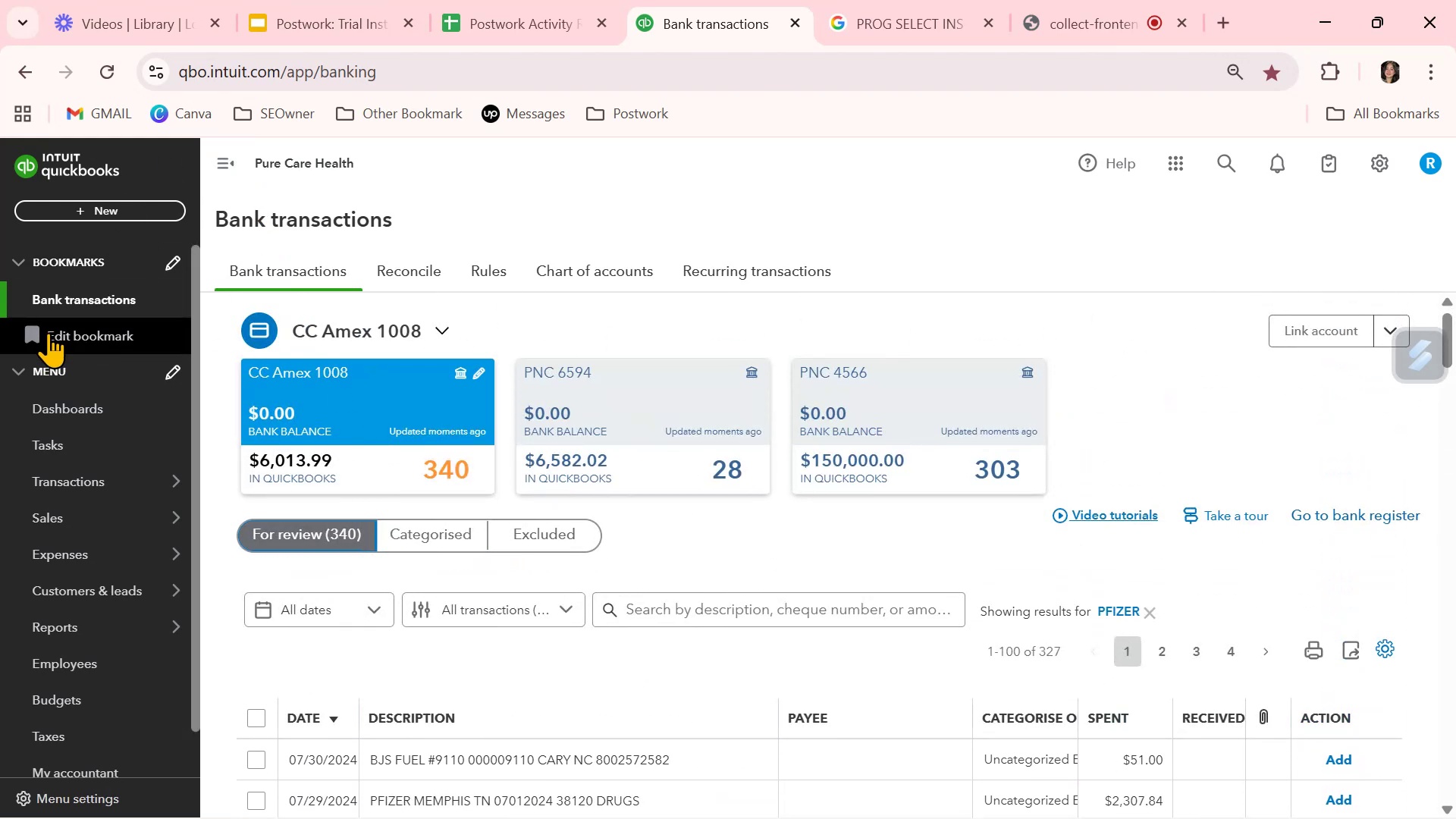 
left_click([77, 304])
 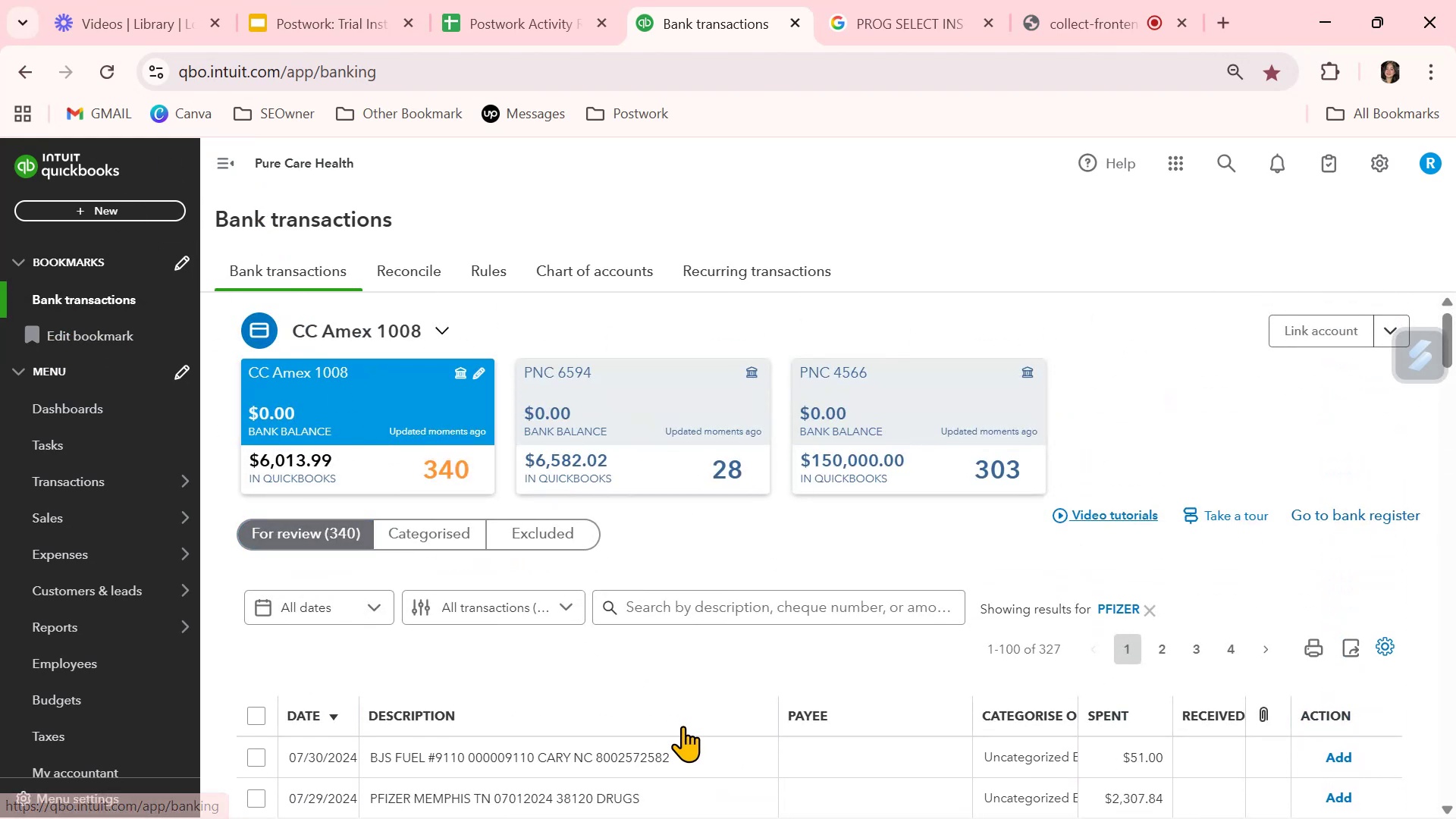 
scroll: coordinate [682, 726], scroll_direction: down, amount: 2.0
 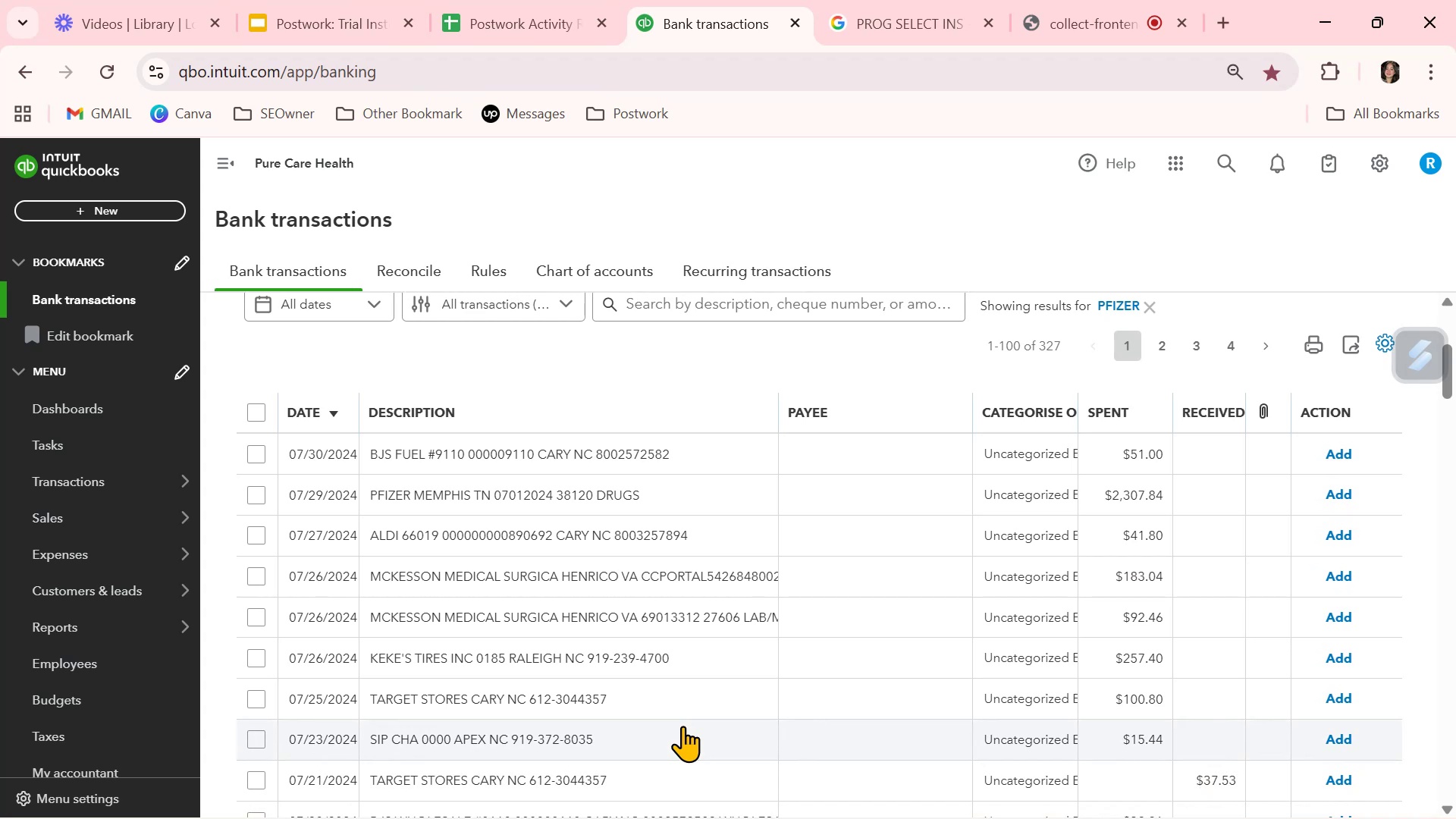 
wait(9.74)
 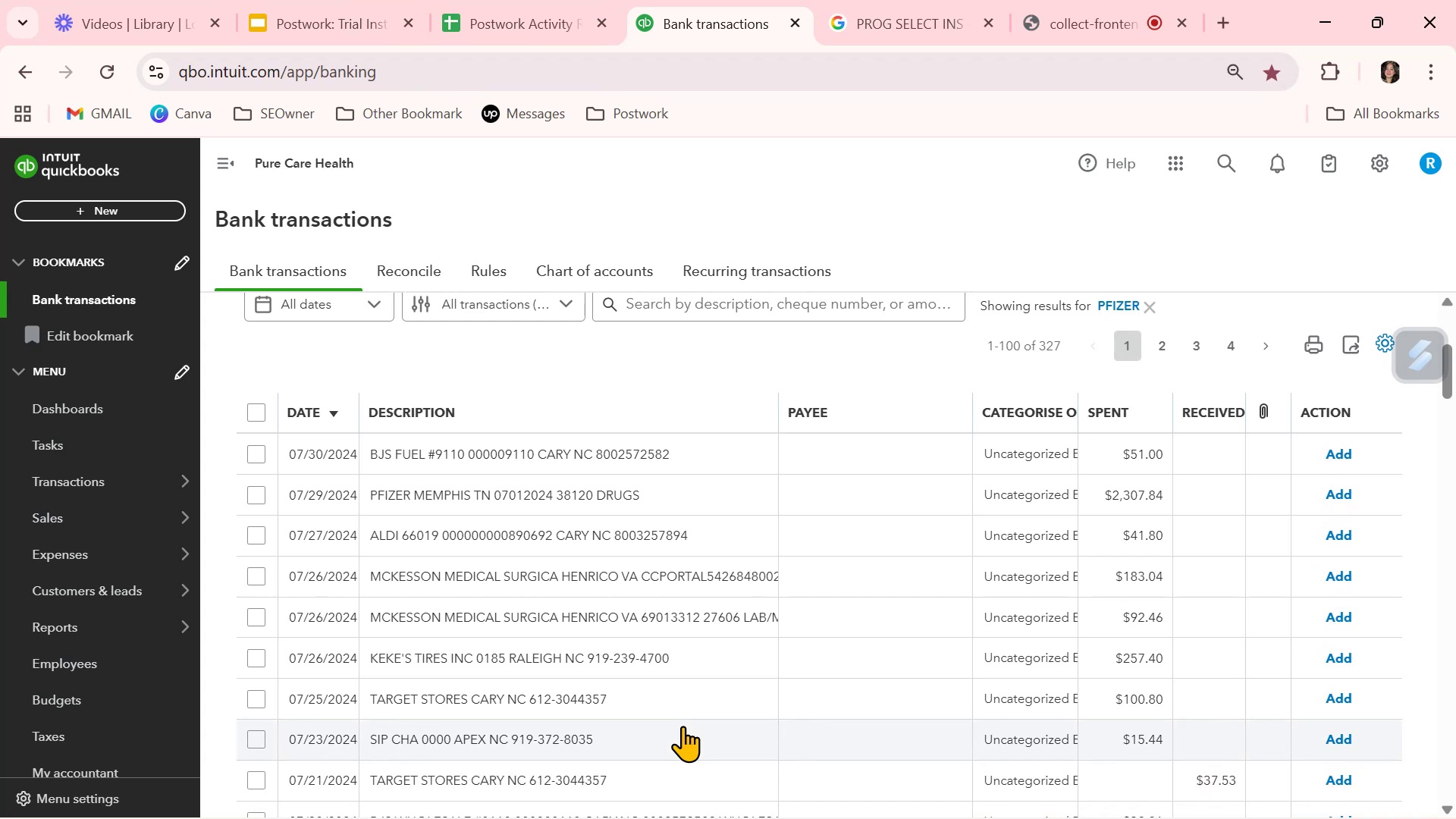 
left_click([859, 574])
 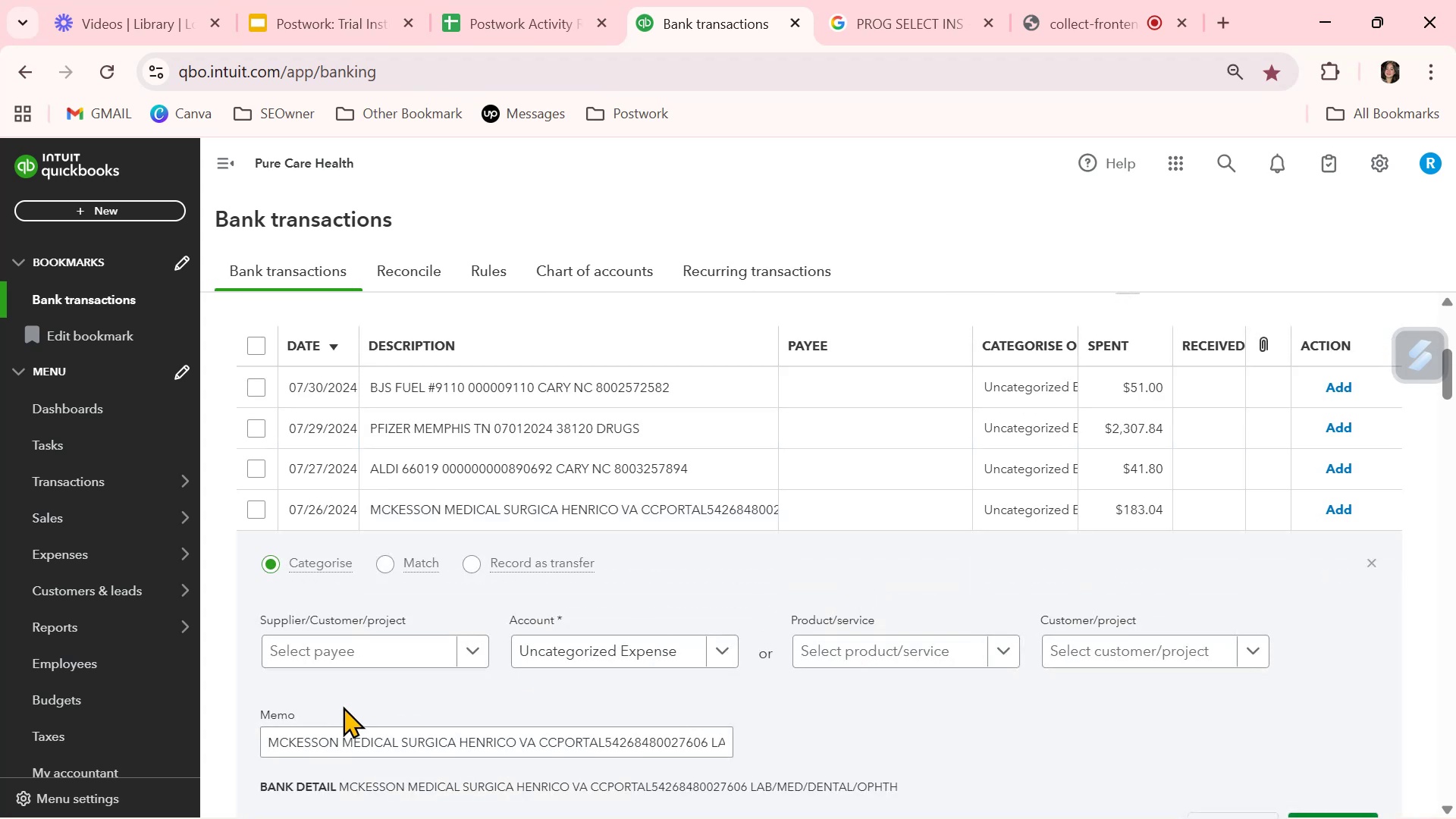 
left_click([374, 648])
 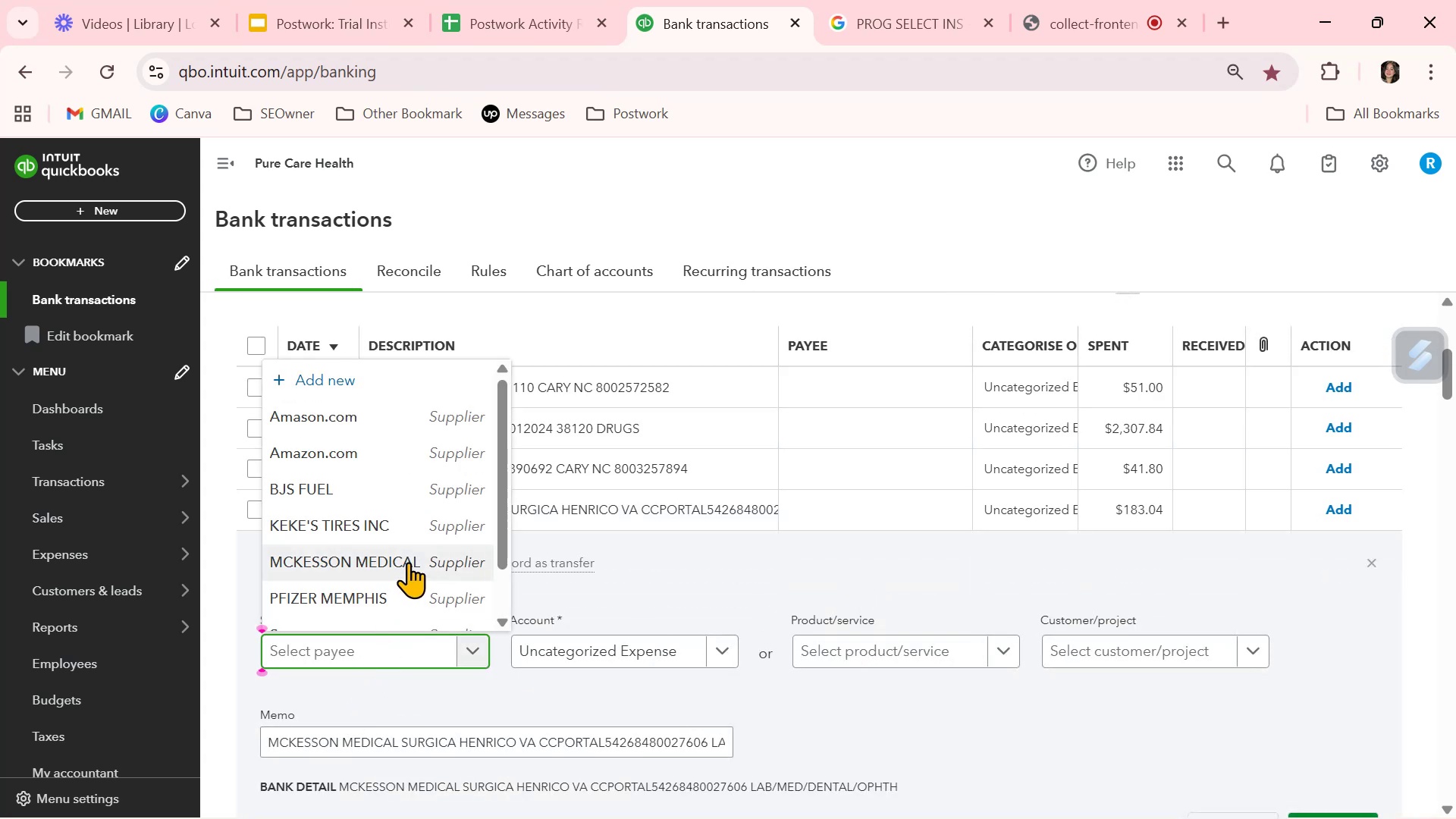 
left_click([408, 560])
 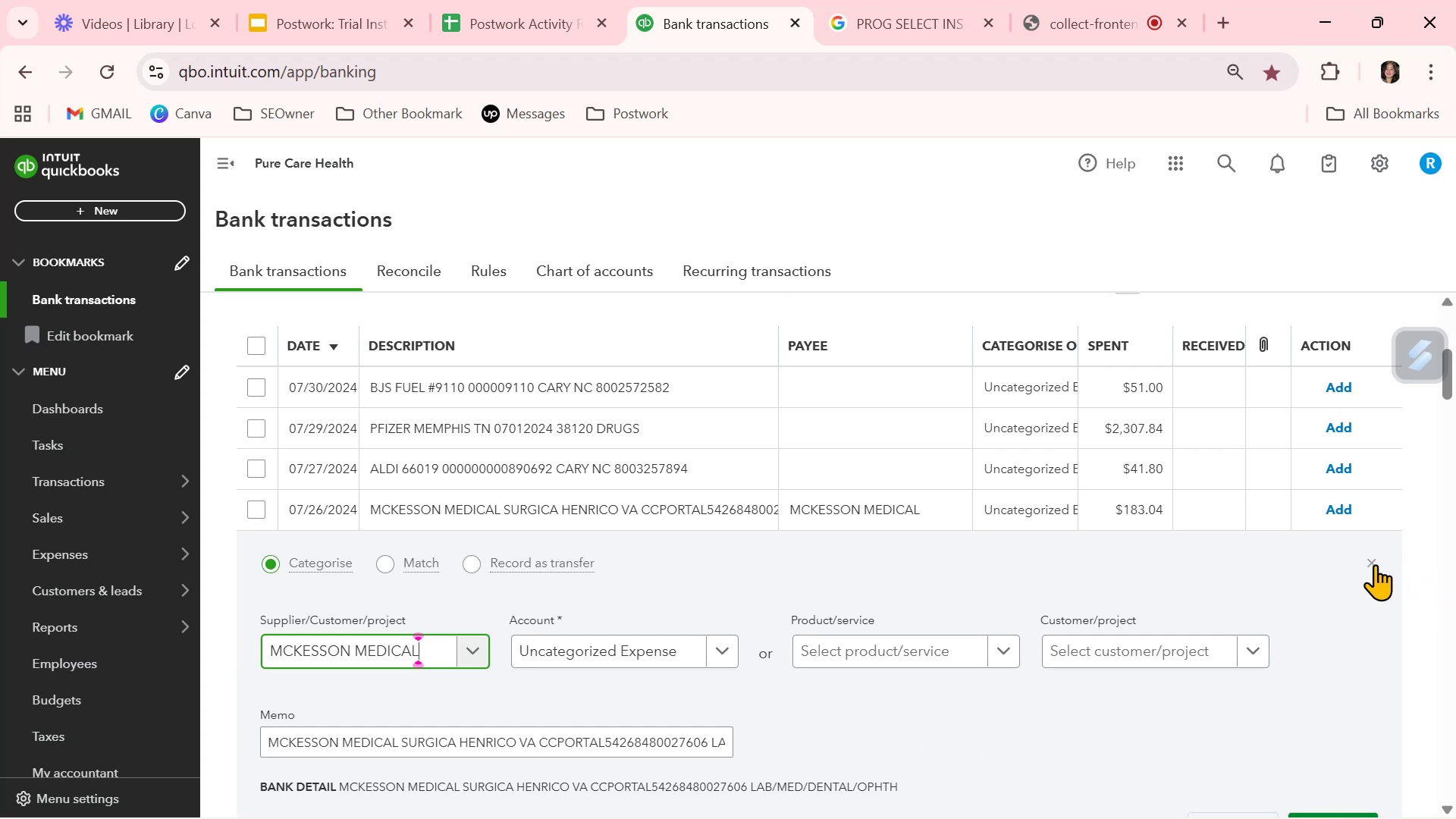 
left_click([1374, 564])
 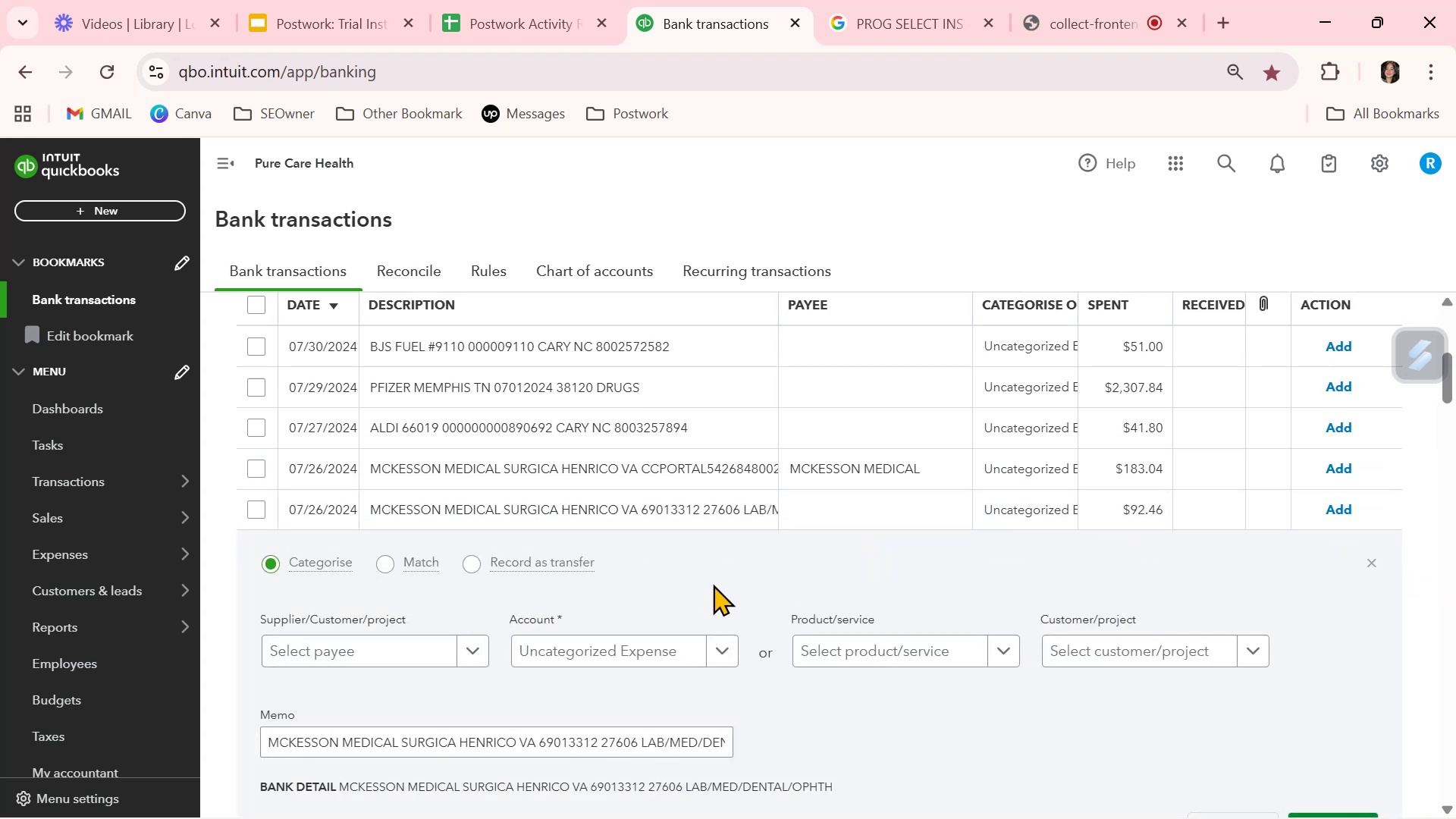 
left_click([341, 654])
 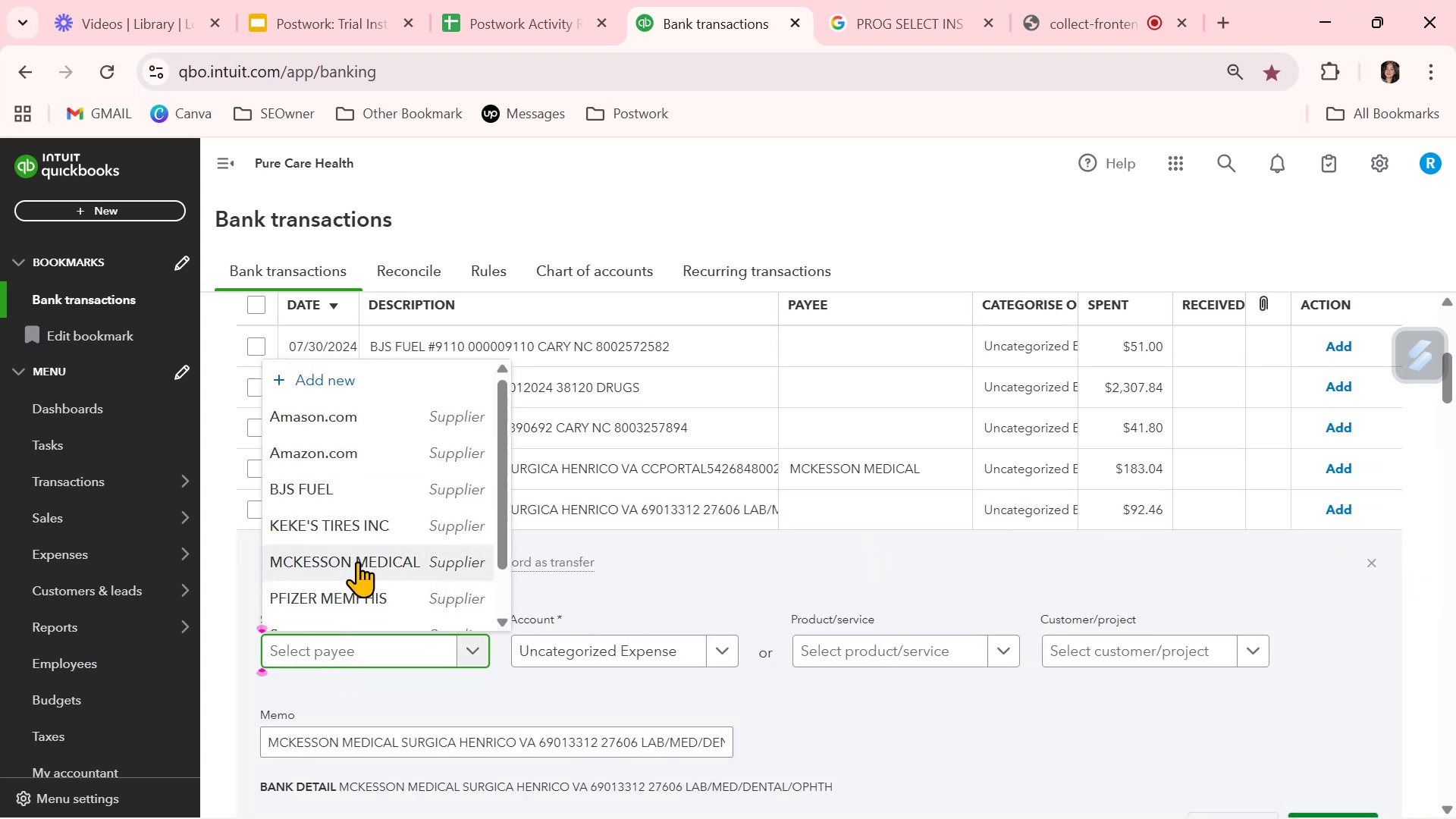 
left_click([357, 561])
 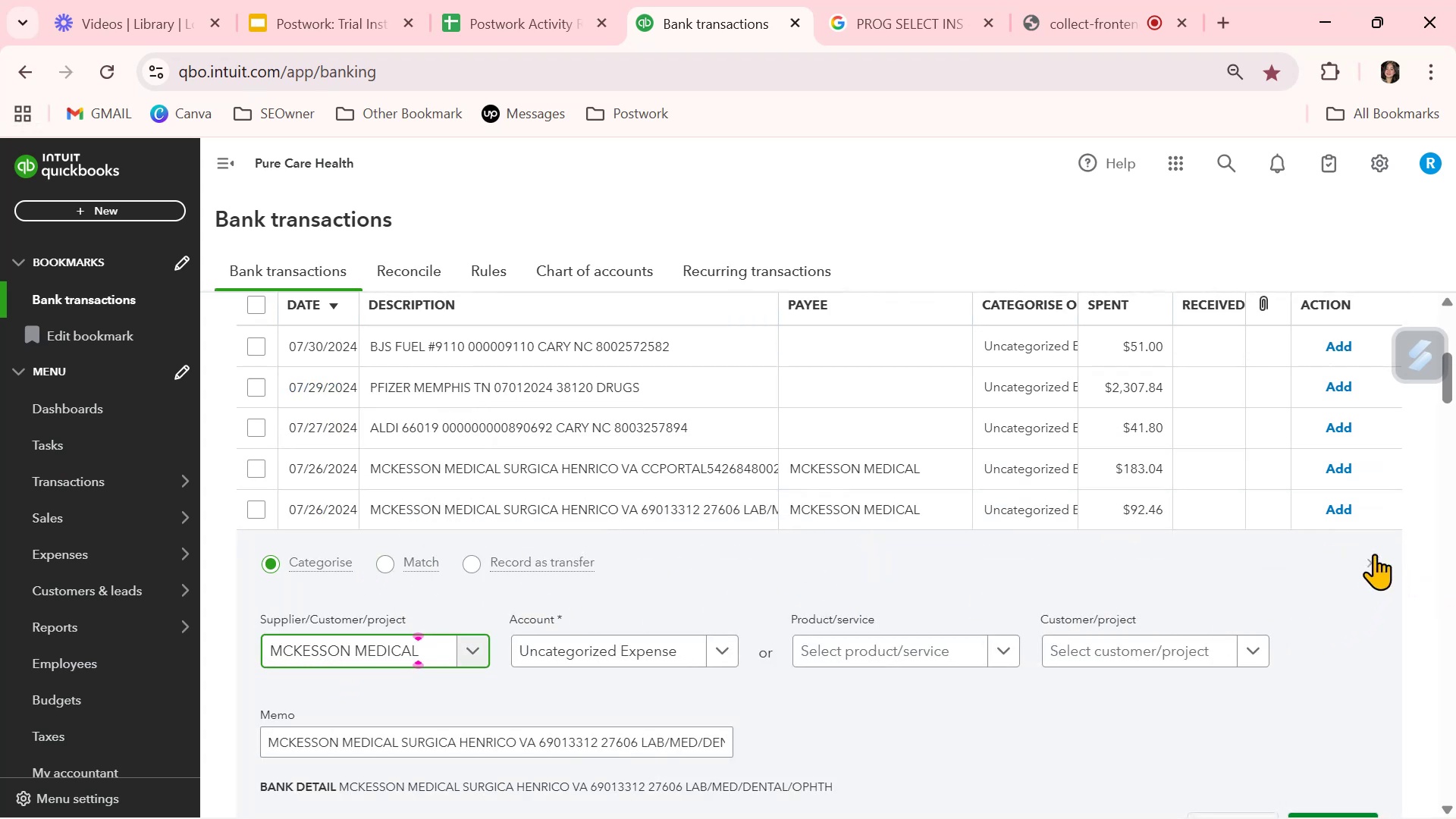 
left_click([1377, 560])
 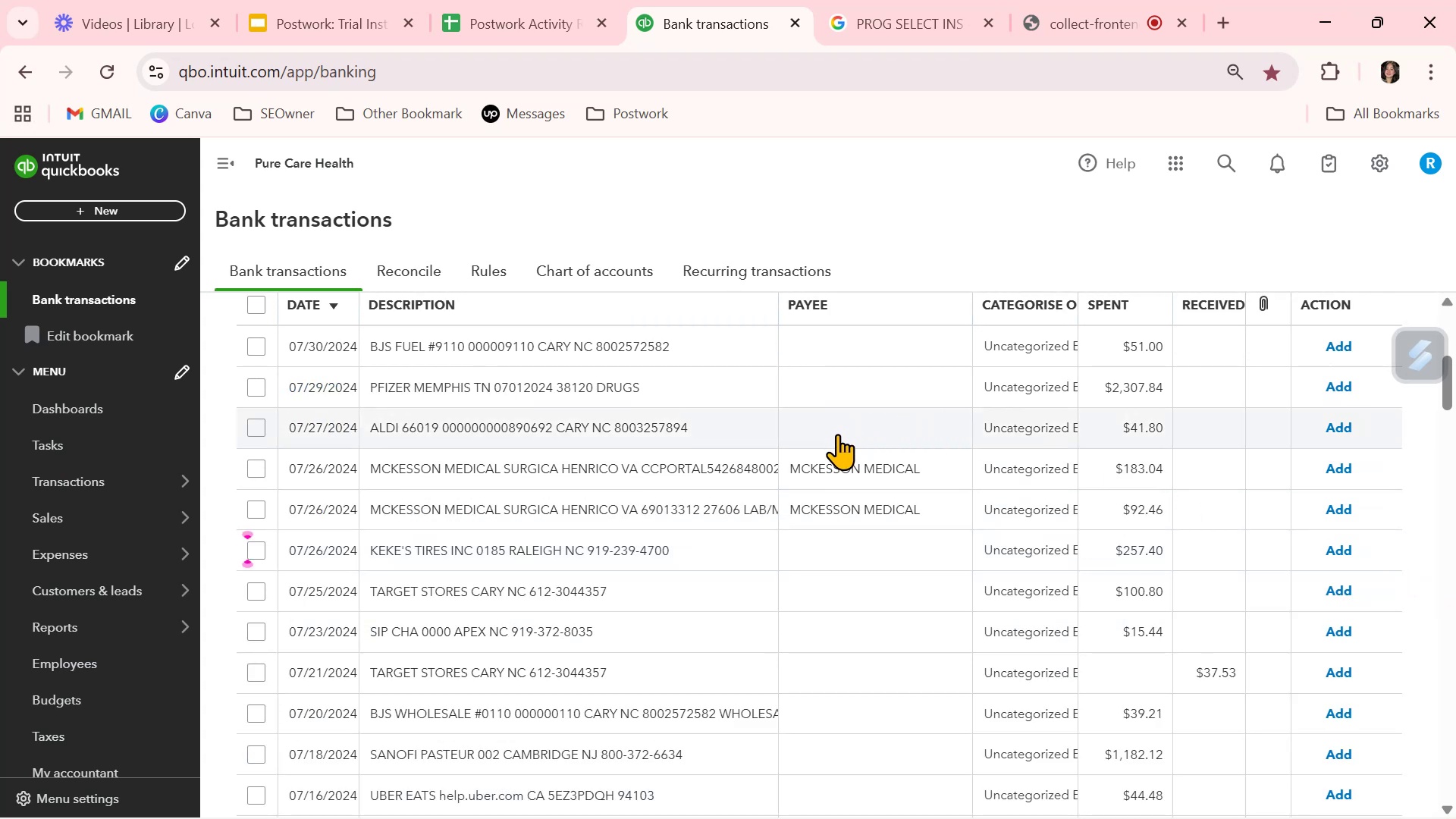 
left_click([855, 392])
 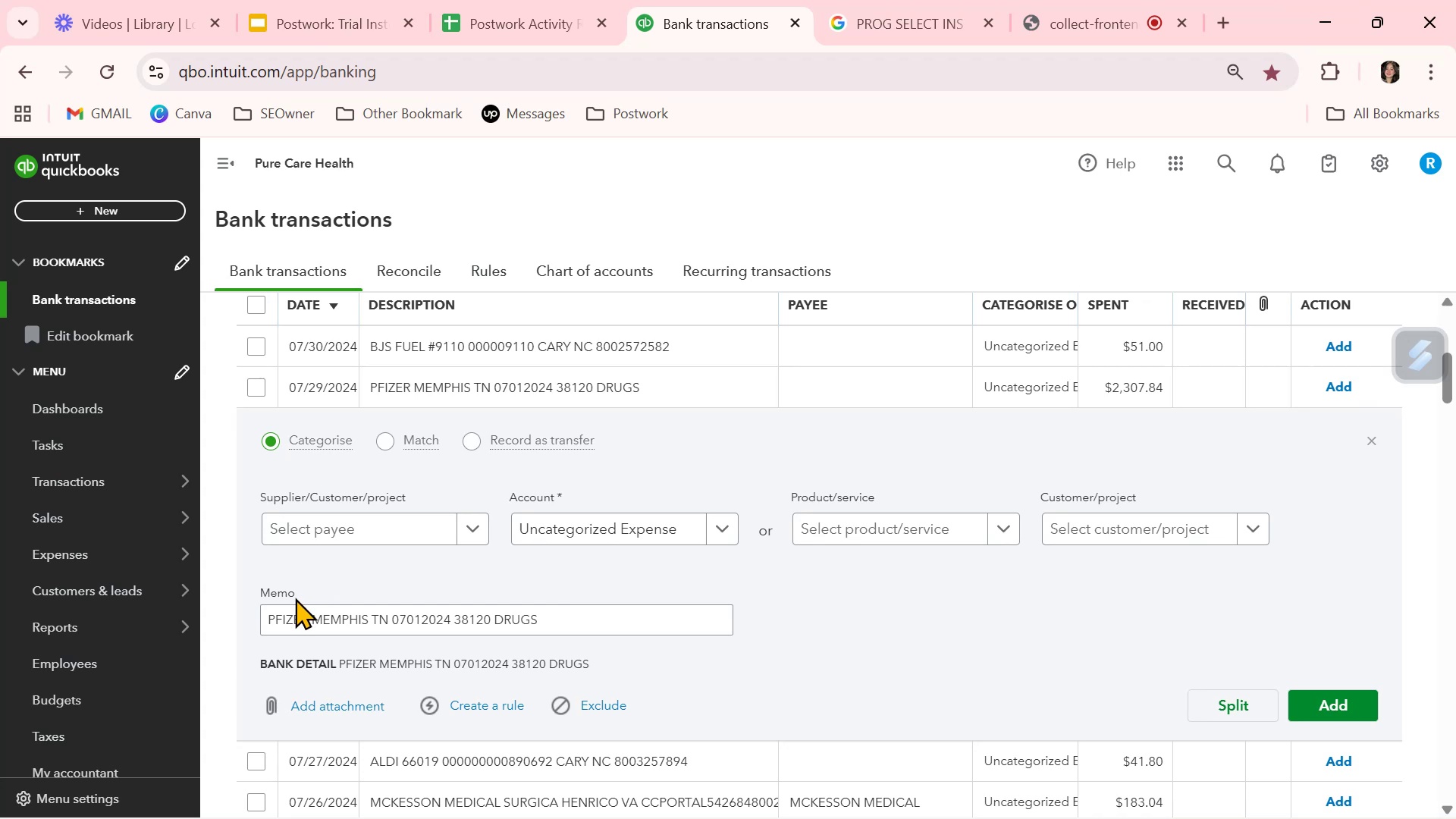 
left_click([334, 525])
 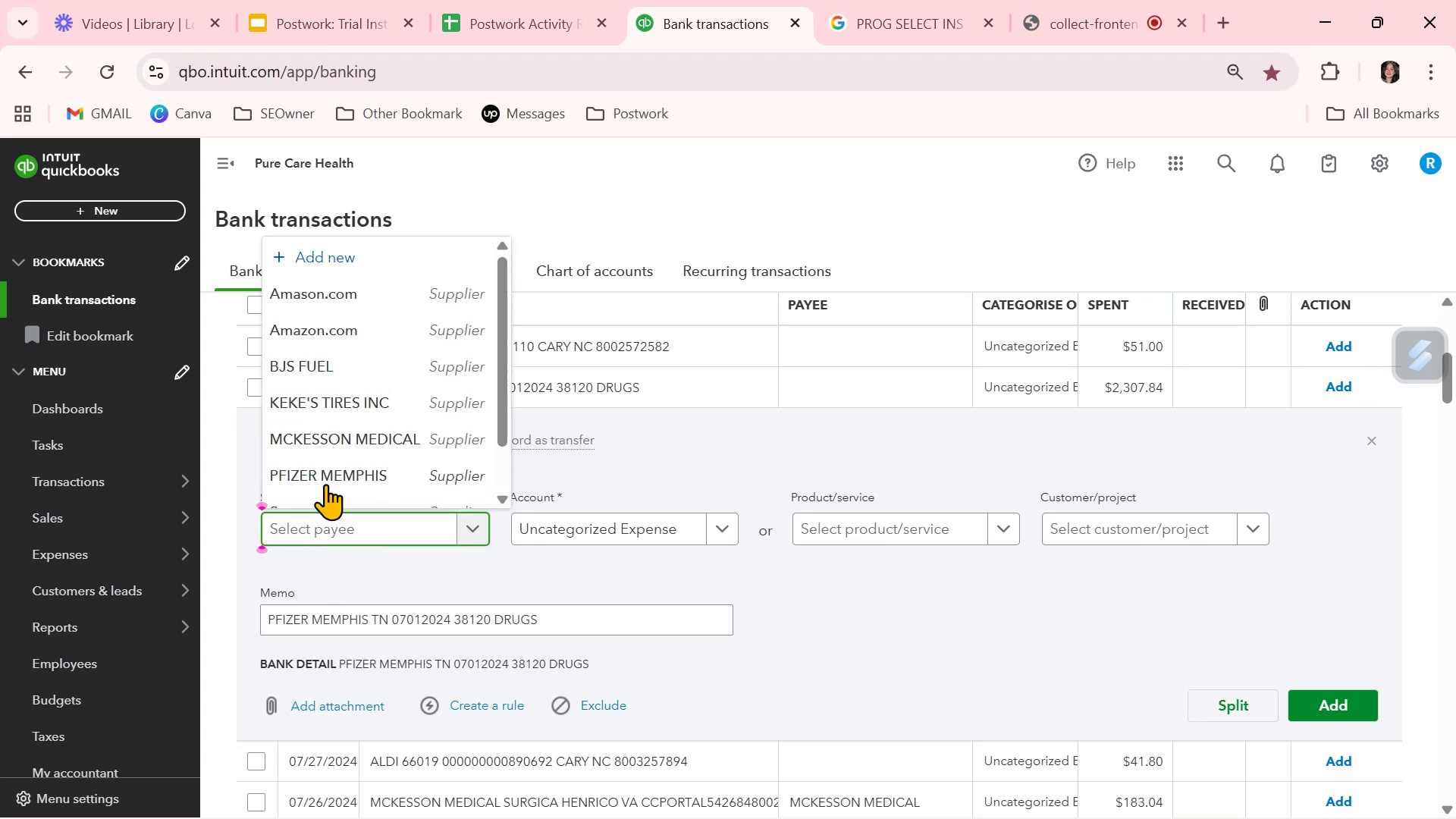 
left_click([326, 482])
 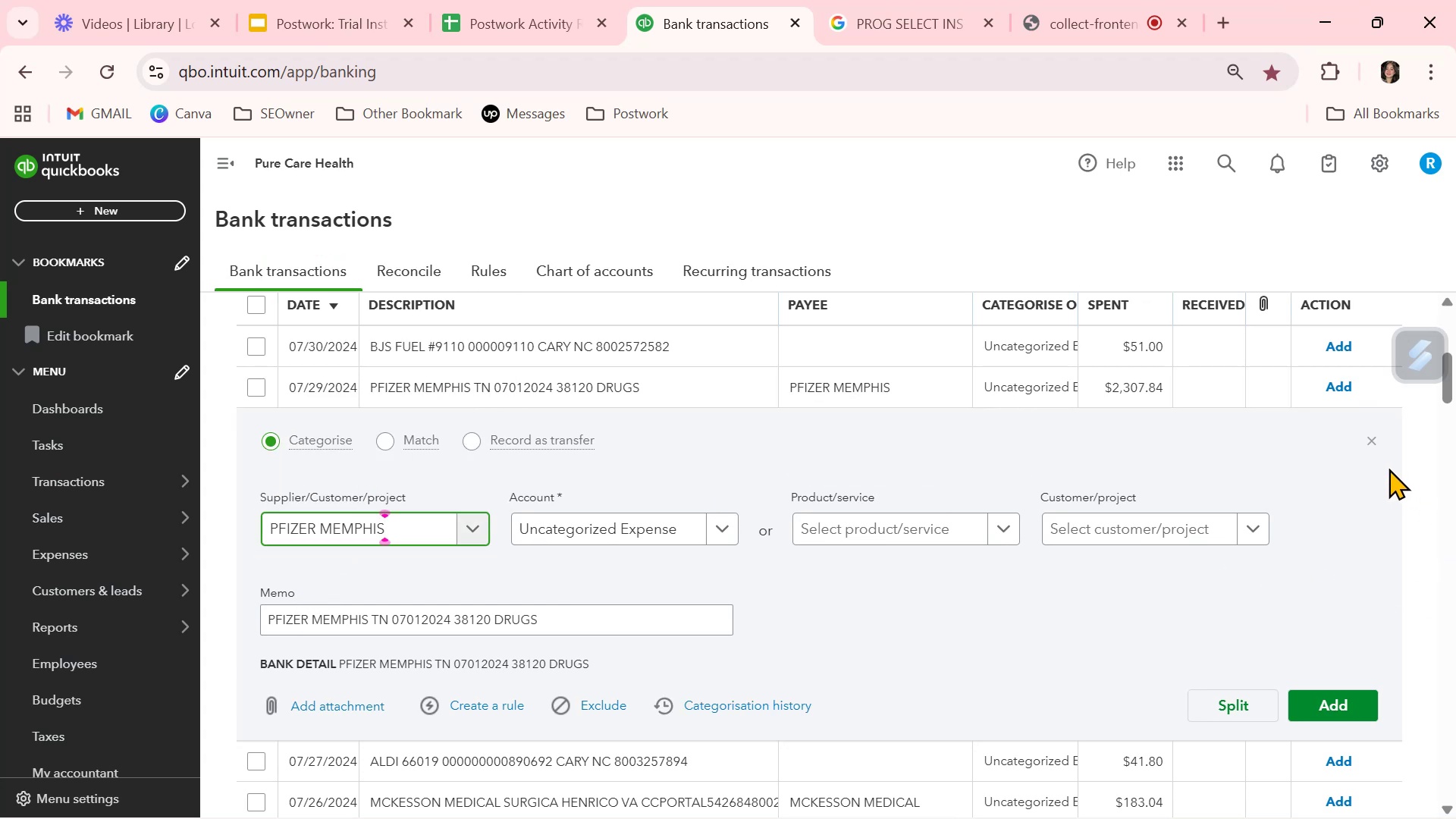 
left_click([1374, 435])
 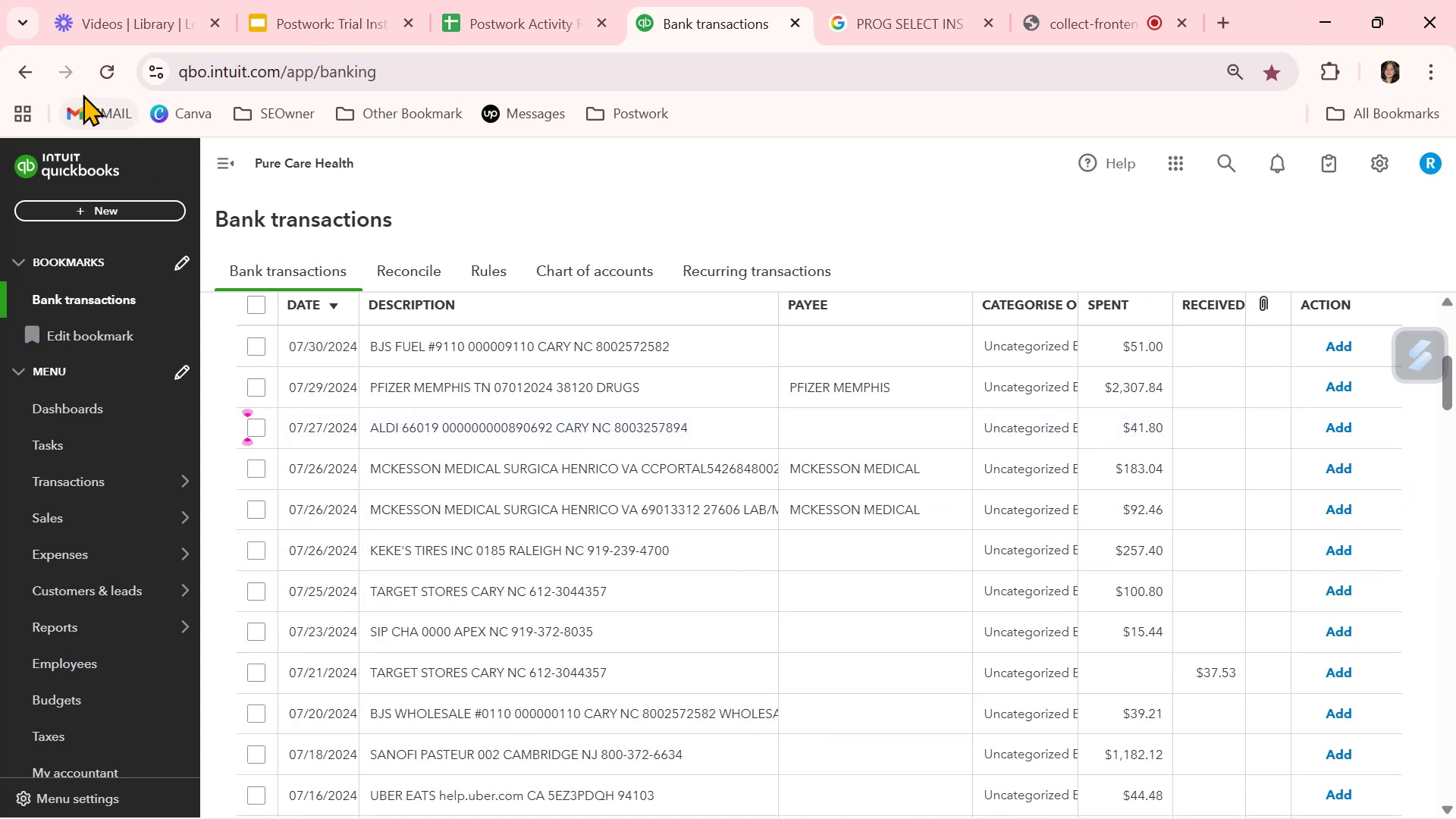 
left_click([100, 65])
 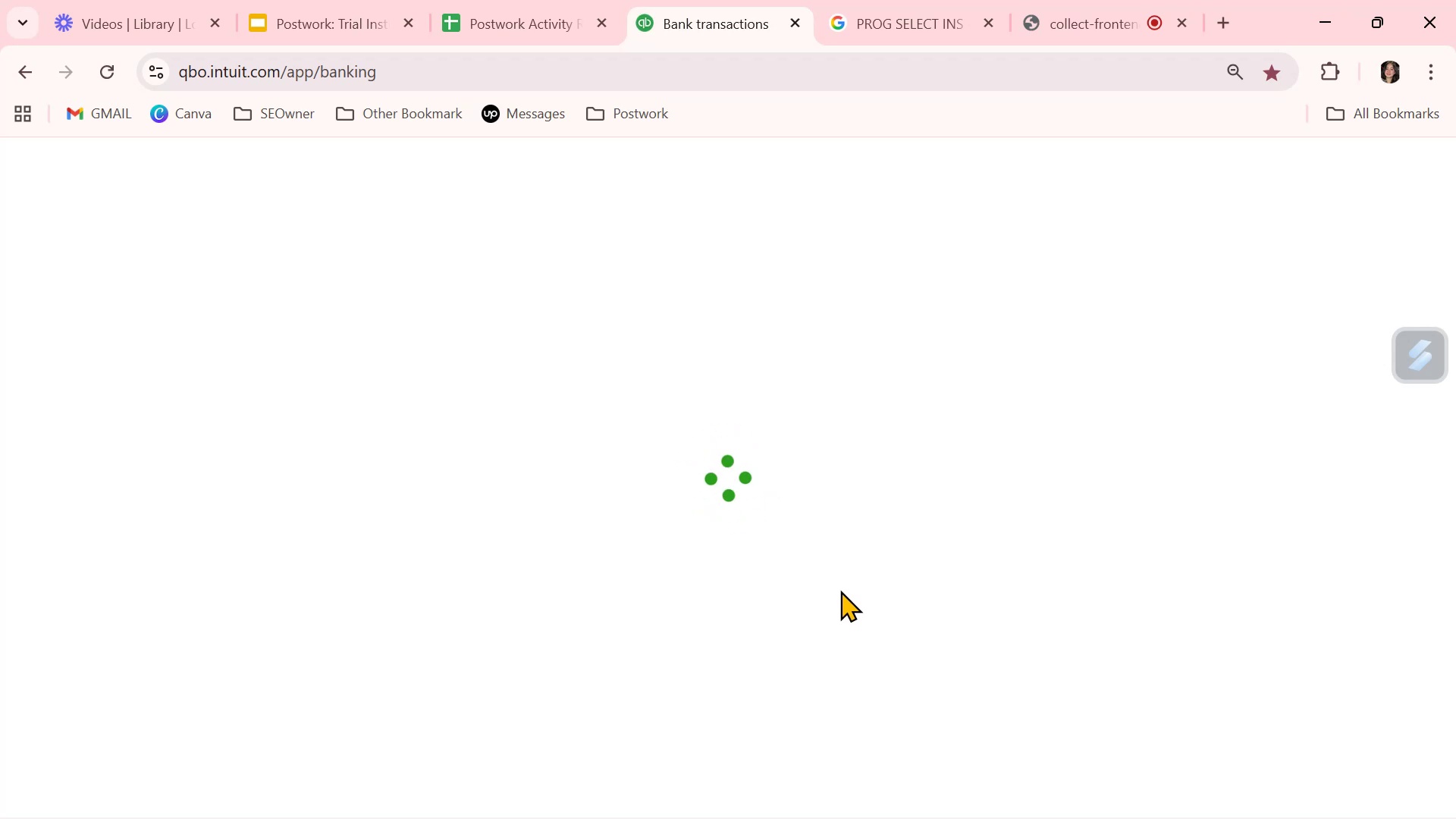 
wait(7.11)
 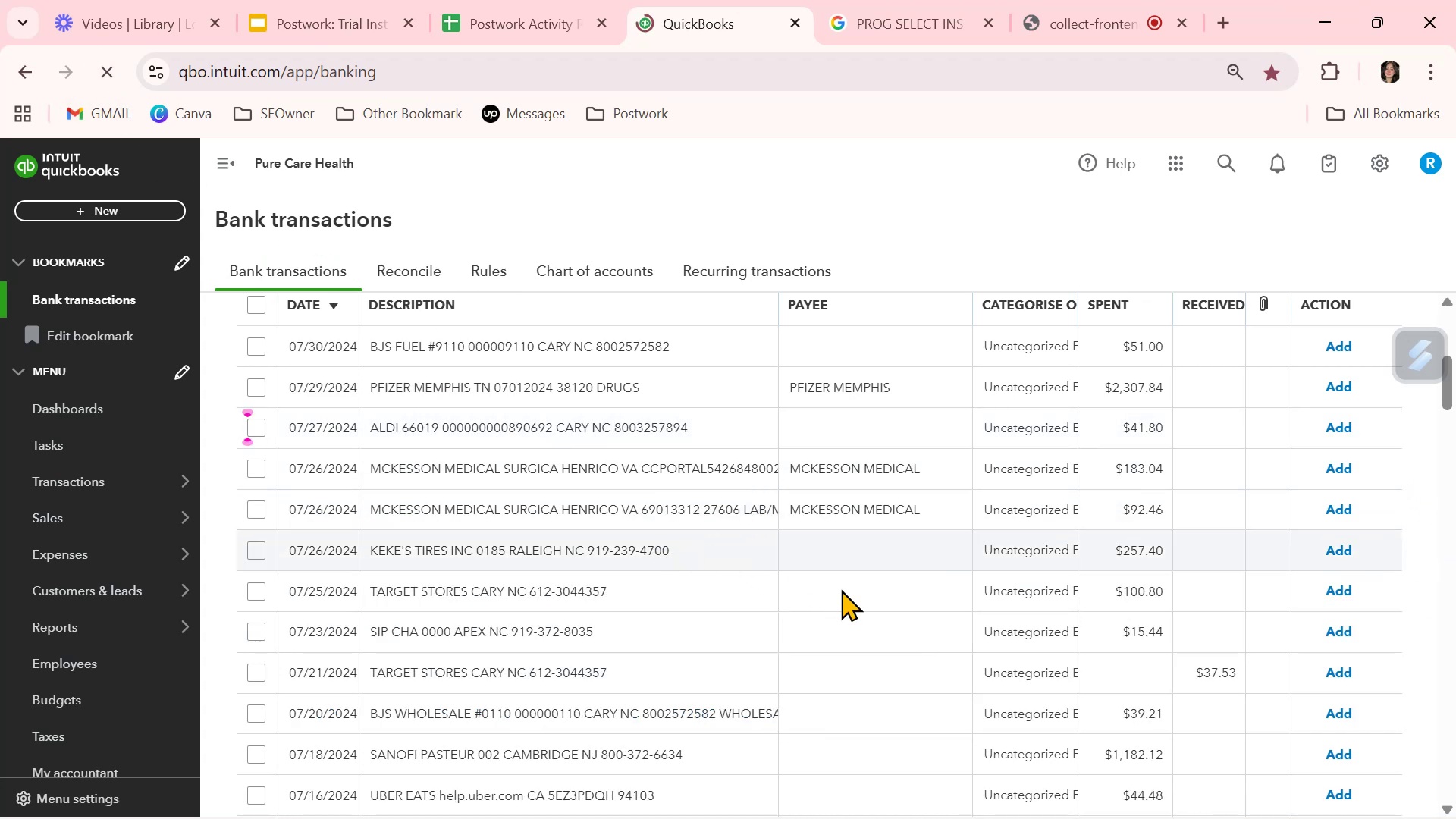 
scroll: coordinate [836, 607], scroll_direction: down, amount: 14.0
 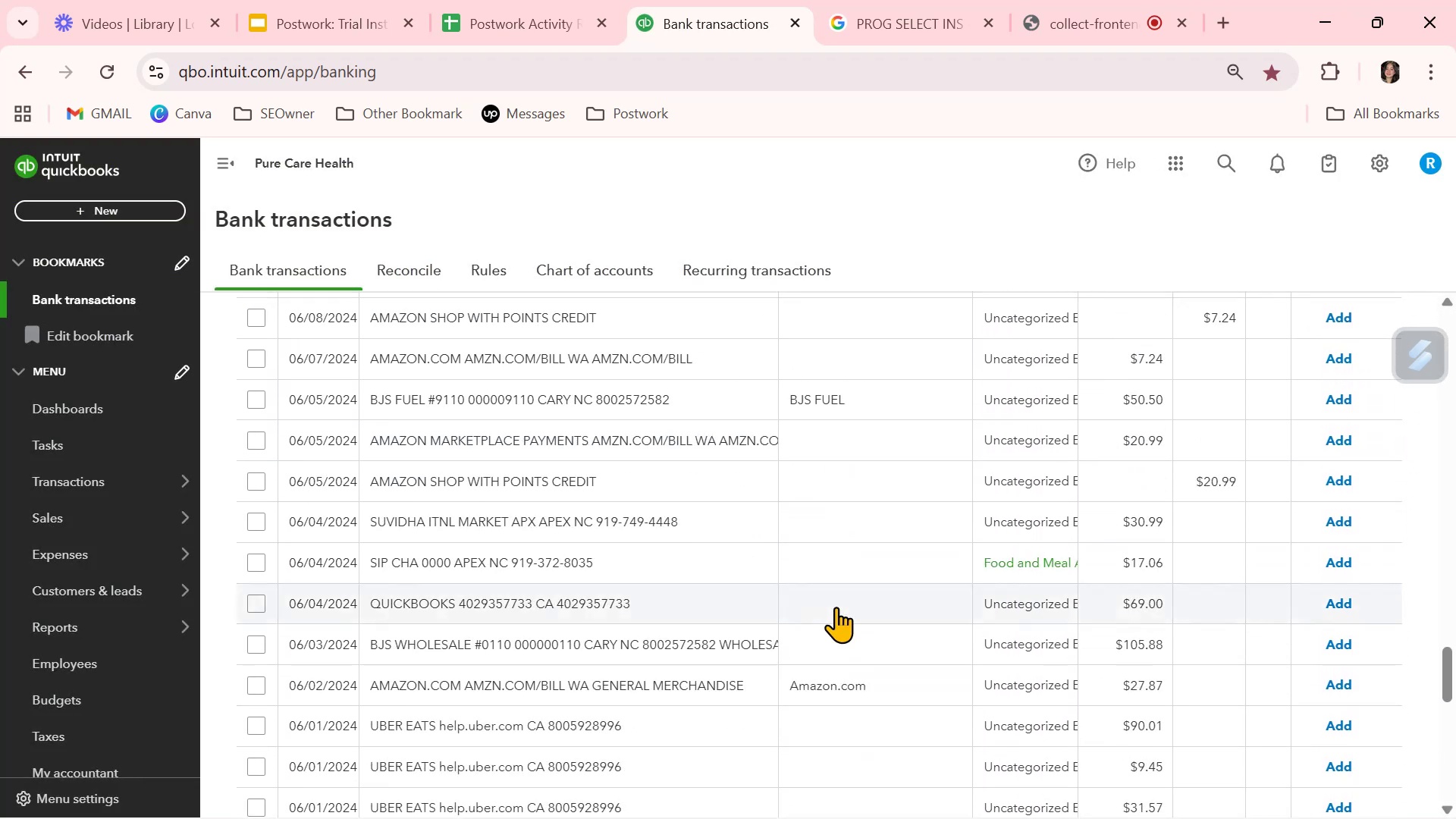 
scroll: coordinate [836, 607], scroll_direction: up, amount: 2.0
 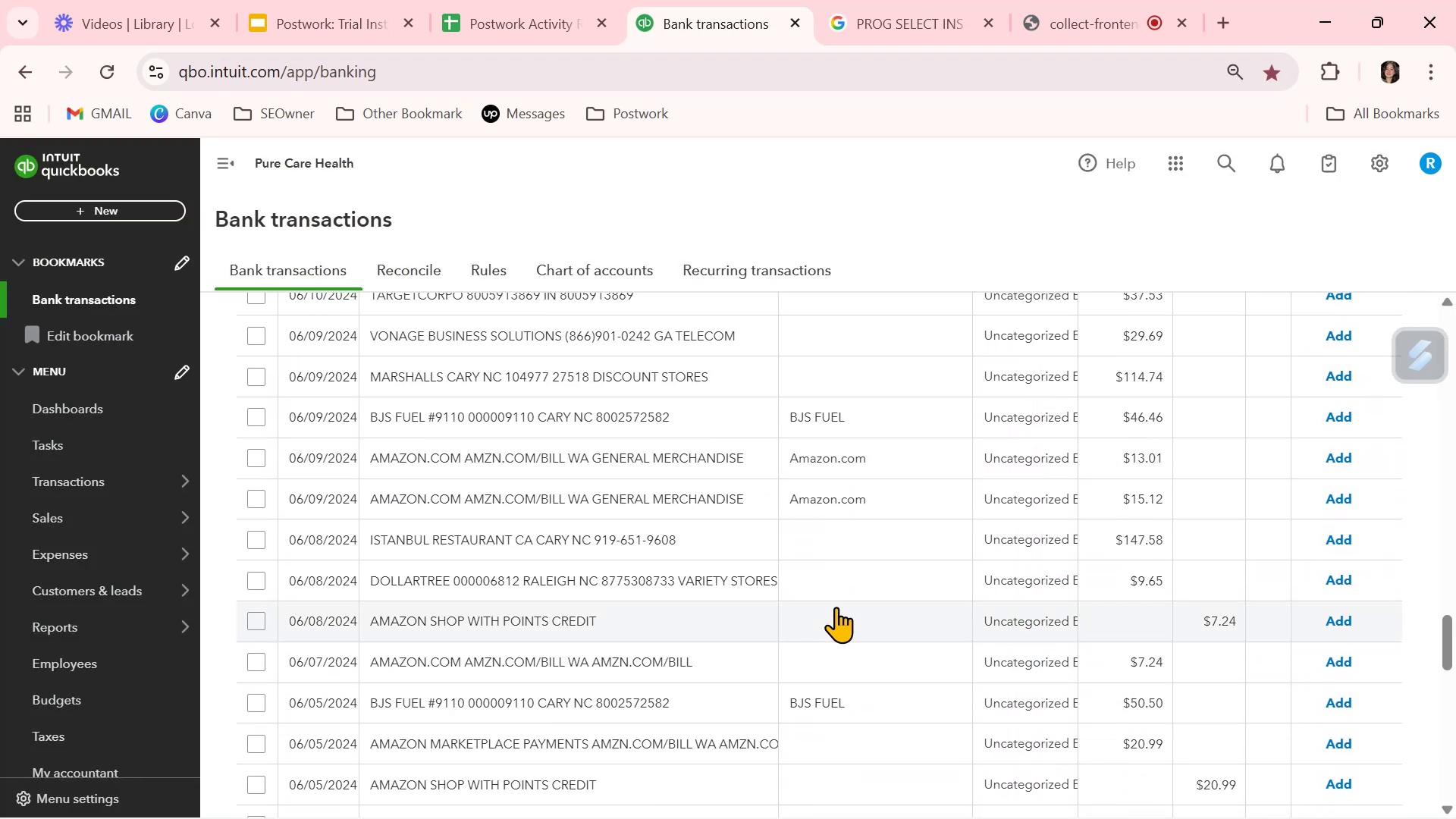 
scroll: coordinate [836, 607], scroll_direction: down, amount: 4.0
 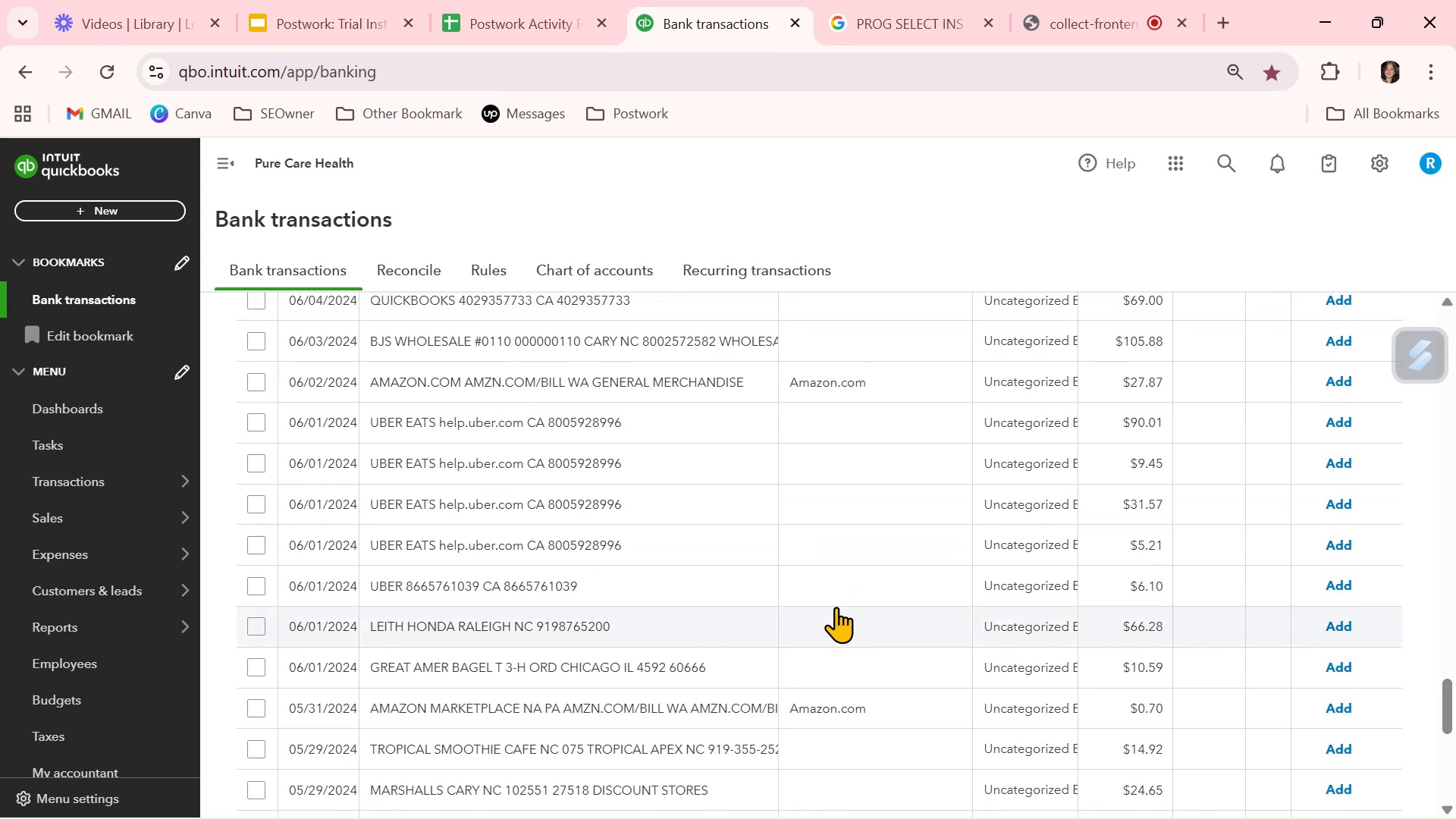 
scroll: coordinate [836, 607], scroll_direction: up, amount: 26.0
 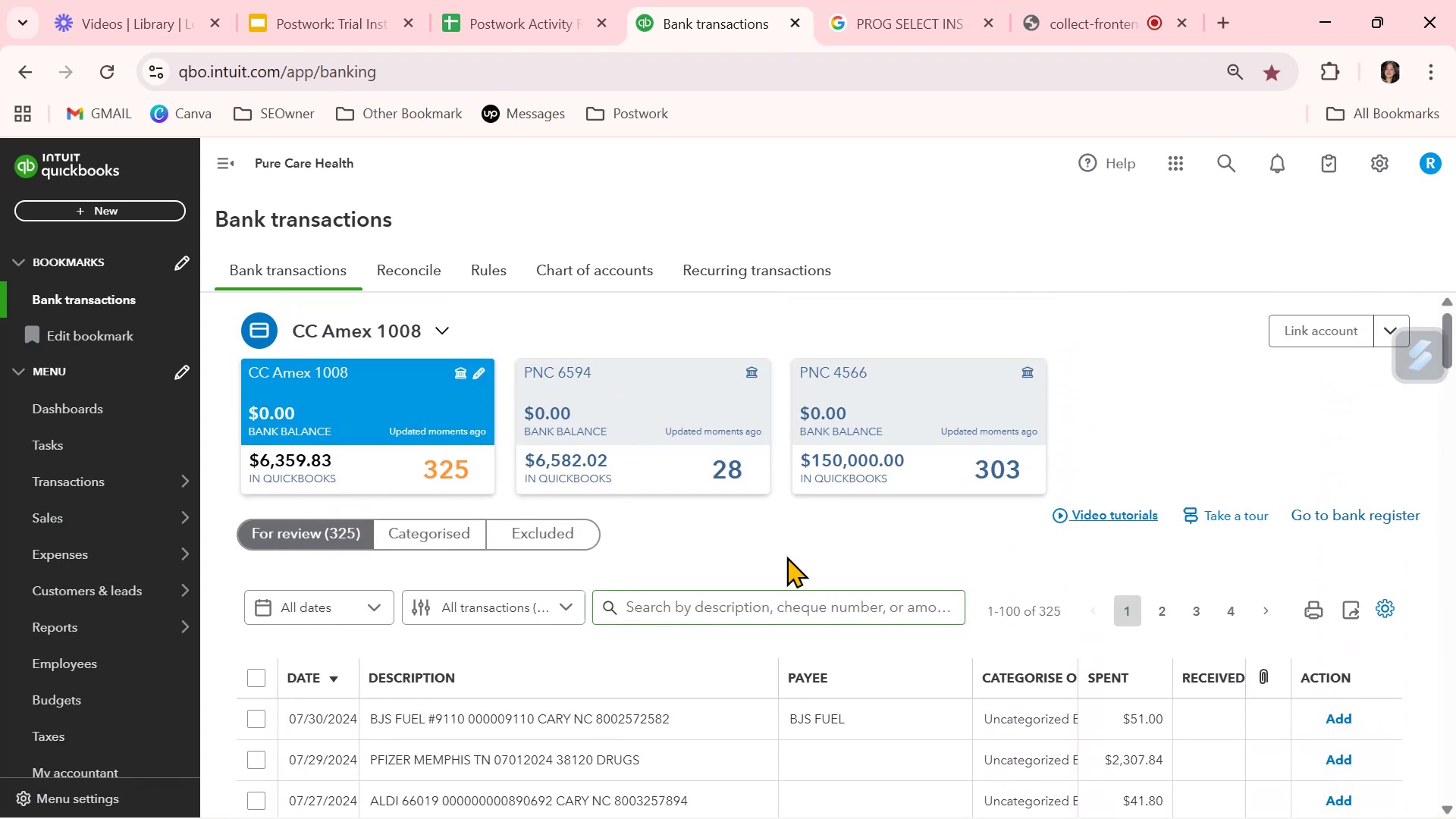 
left_click([697, 462])
 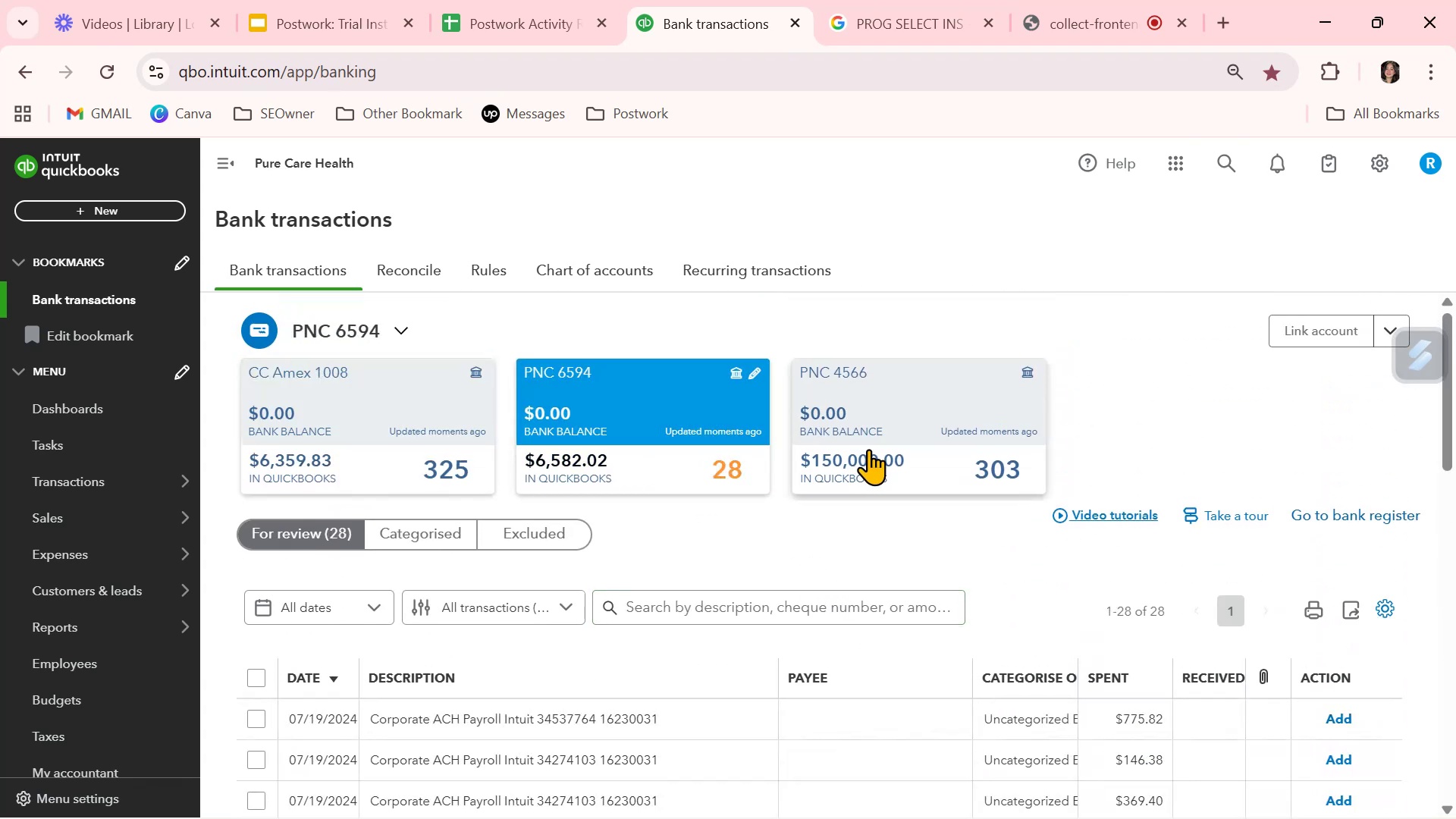 
left_click([868, 449])
 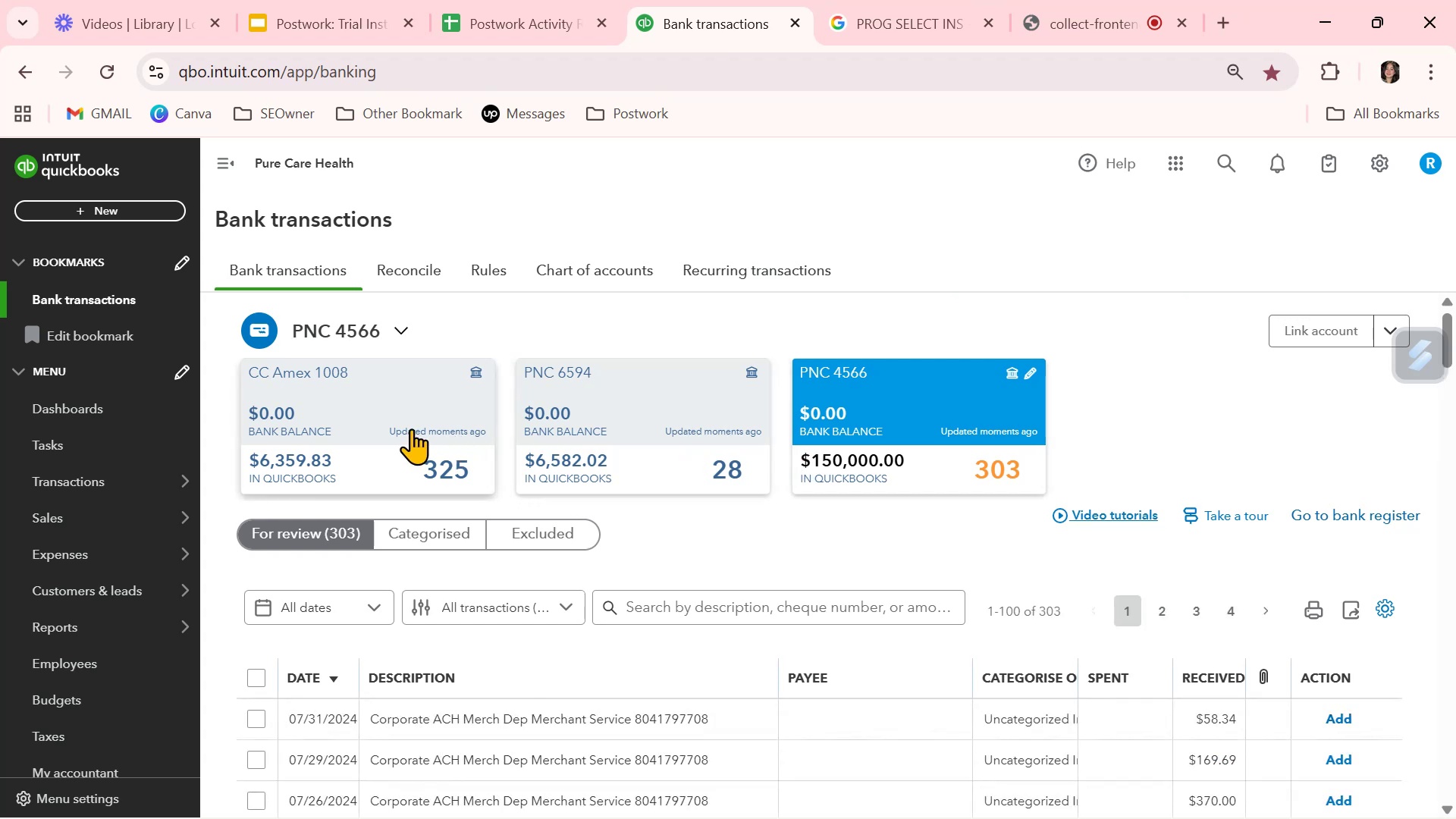 
left_click([411, 428])
 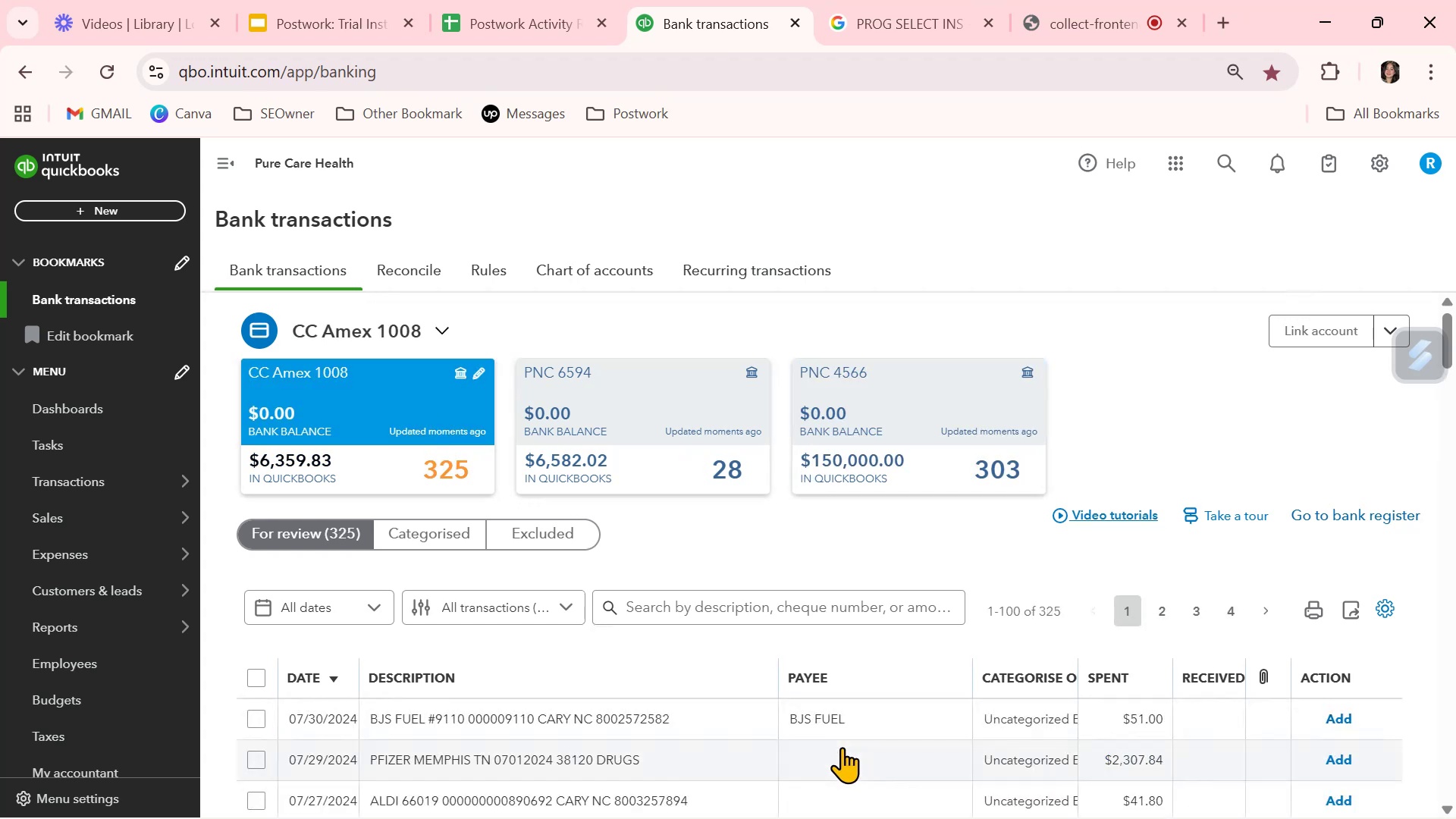 
scroll: coordinate [841, 747], scroll_direction: down, amount: 1.0
 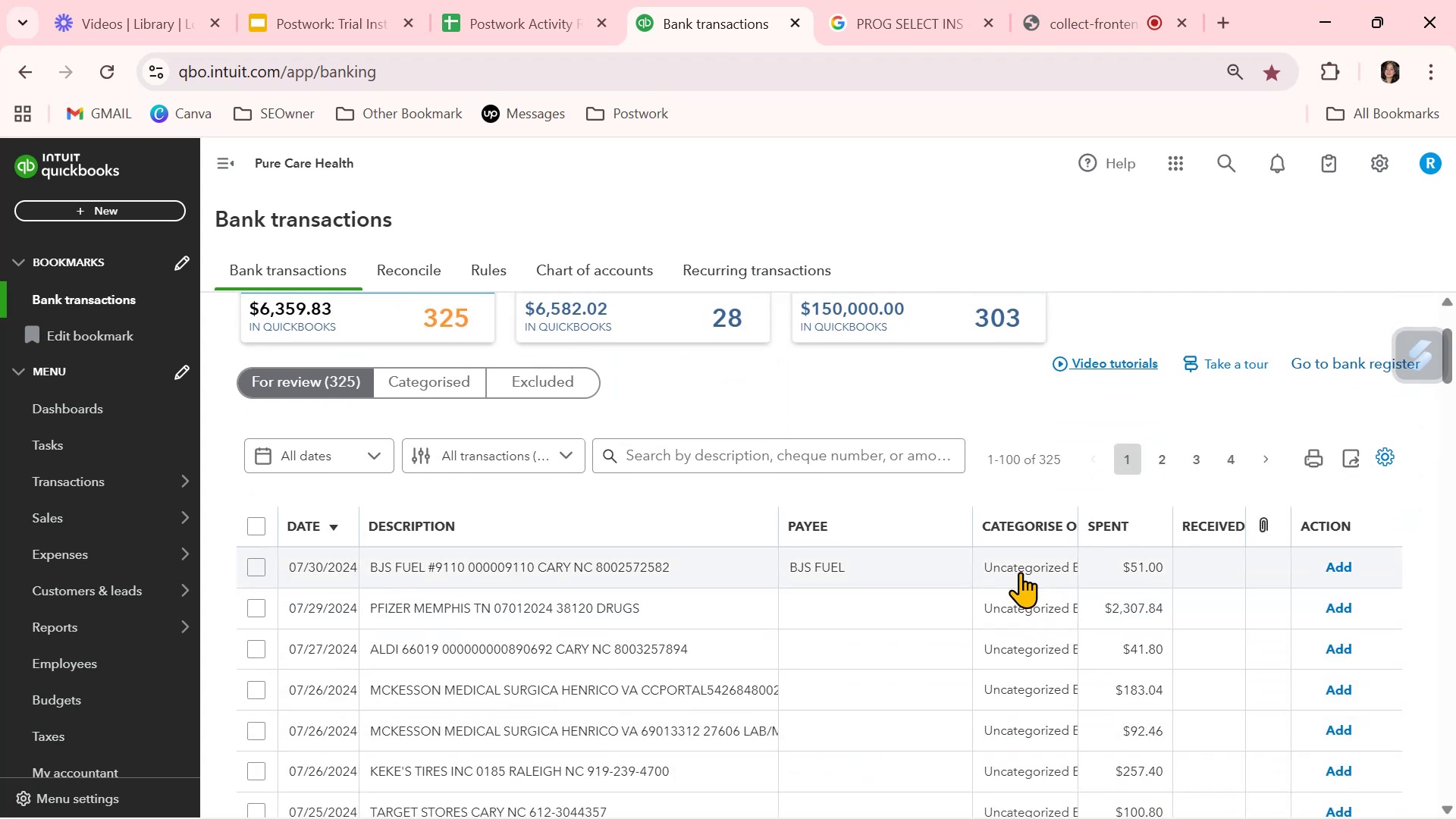 
left_click([1020, 572])
 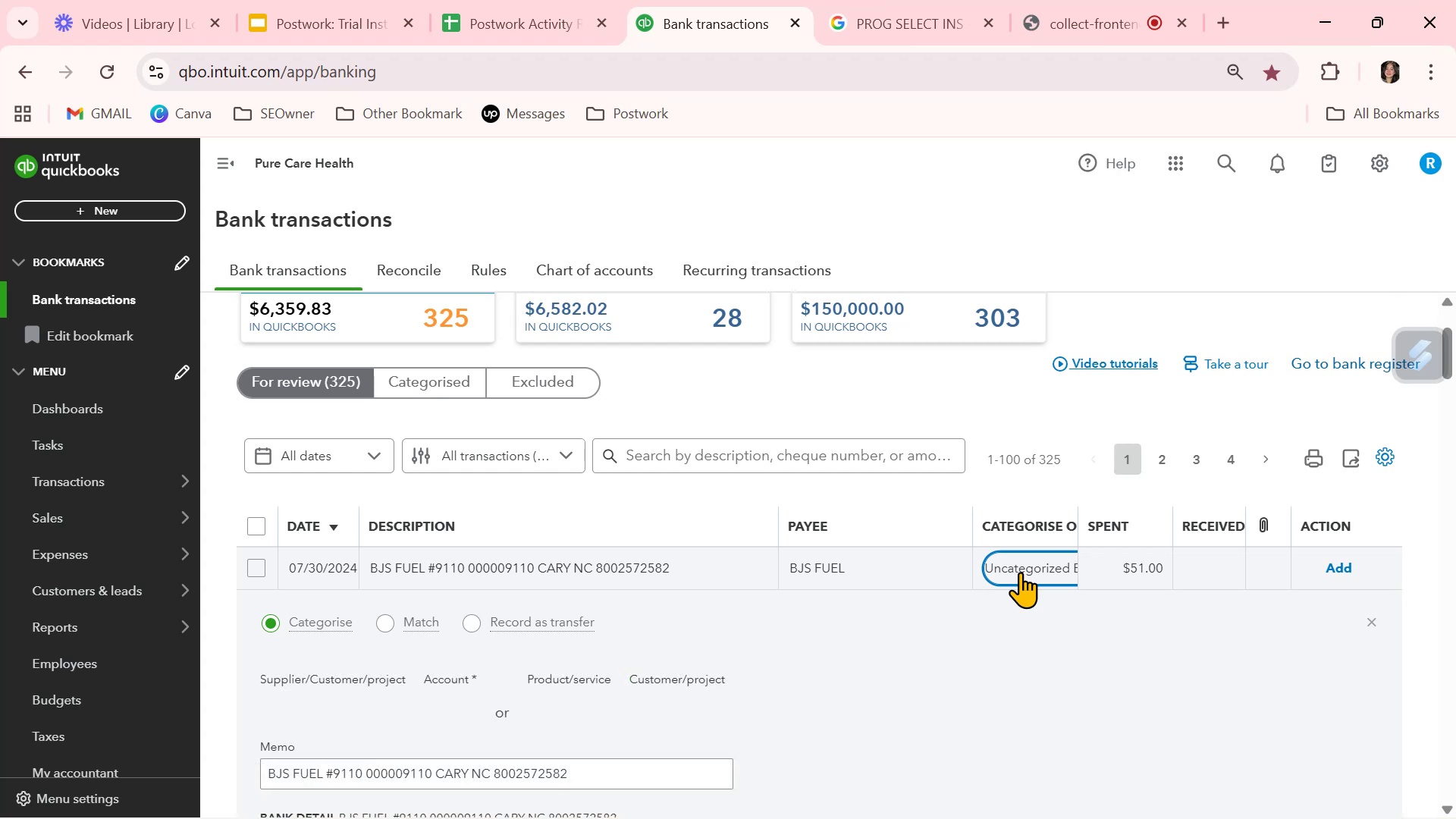 
mouse_move([519, 665])
 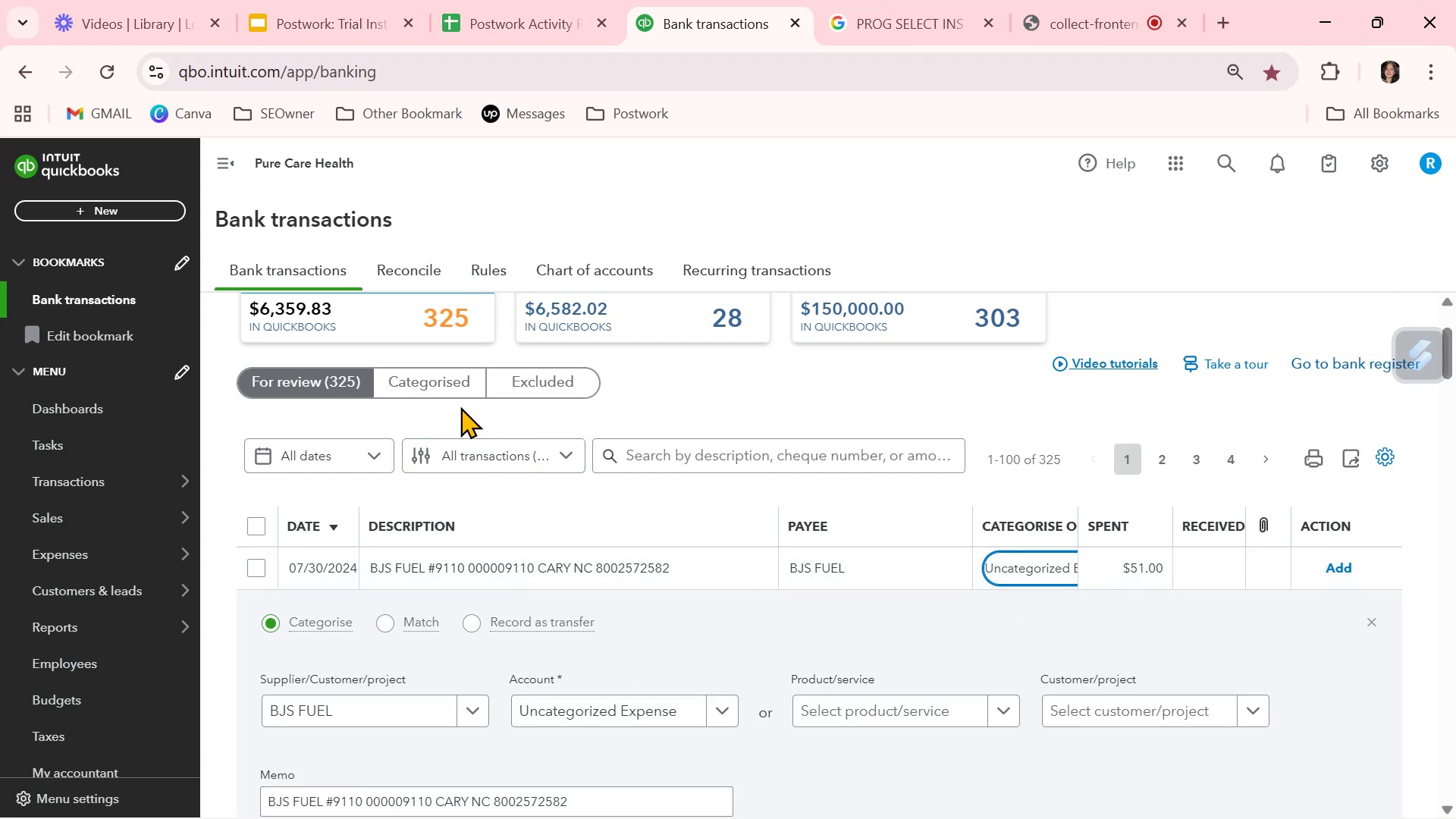 
left_click([450, 385])
 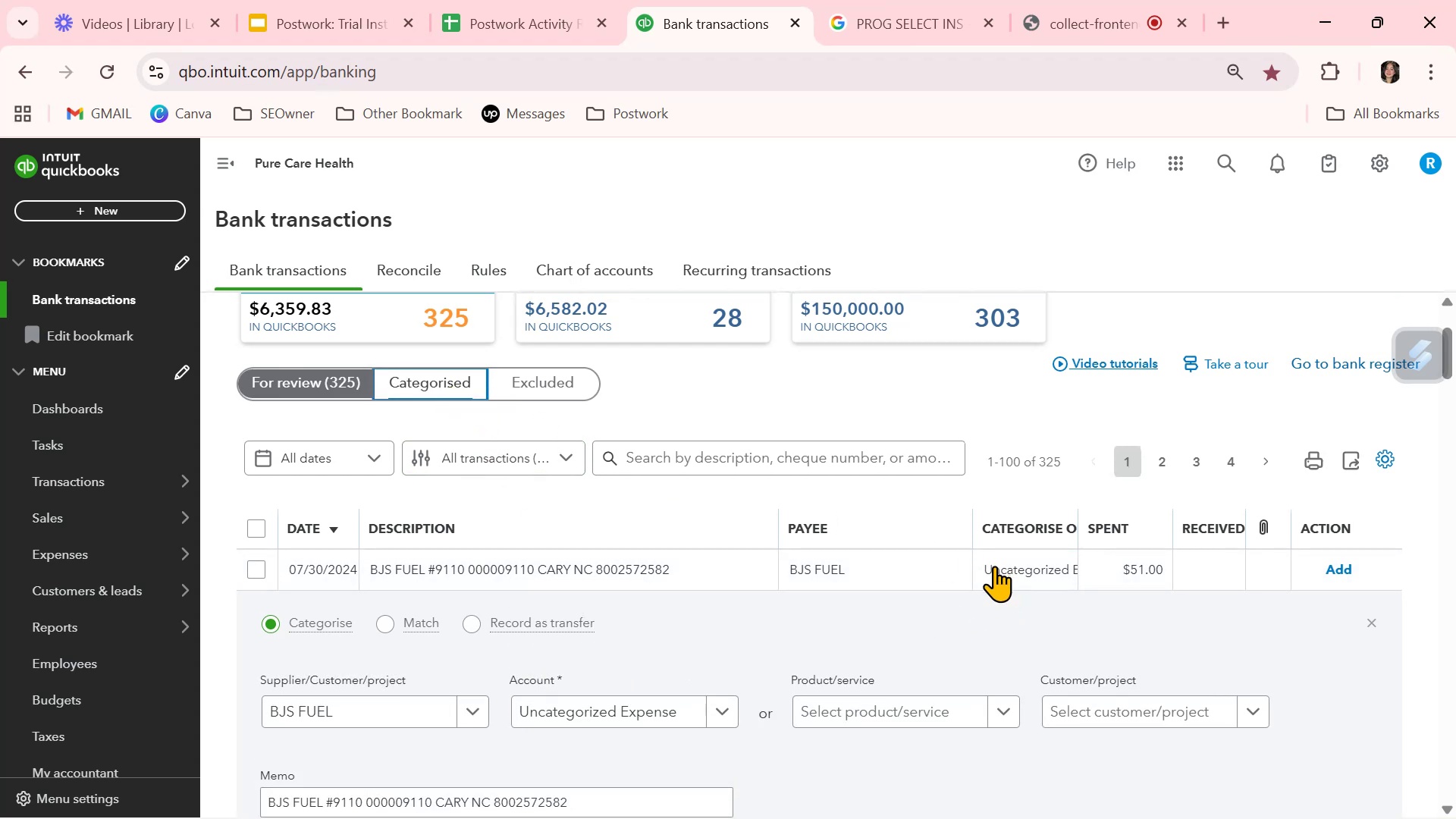 
mouse_move([983, 608])
 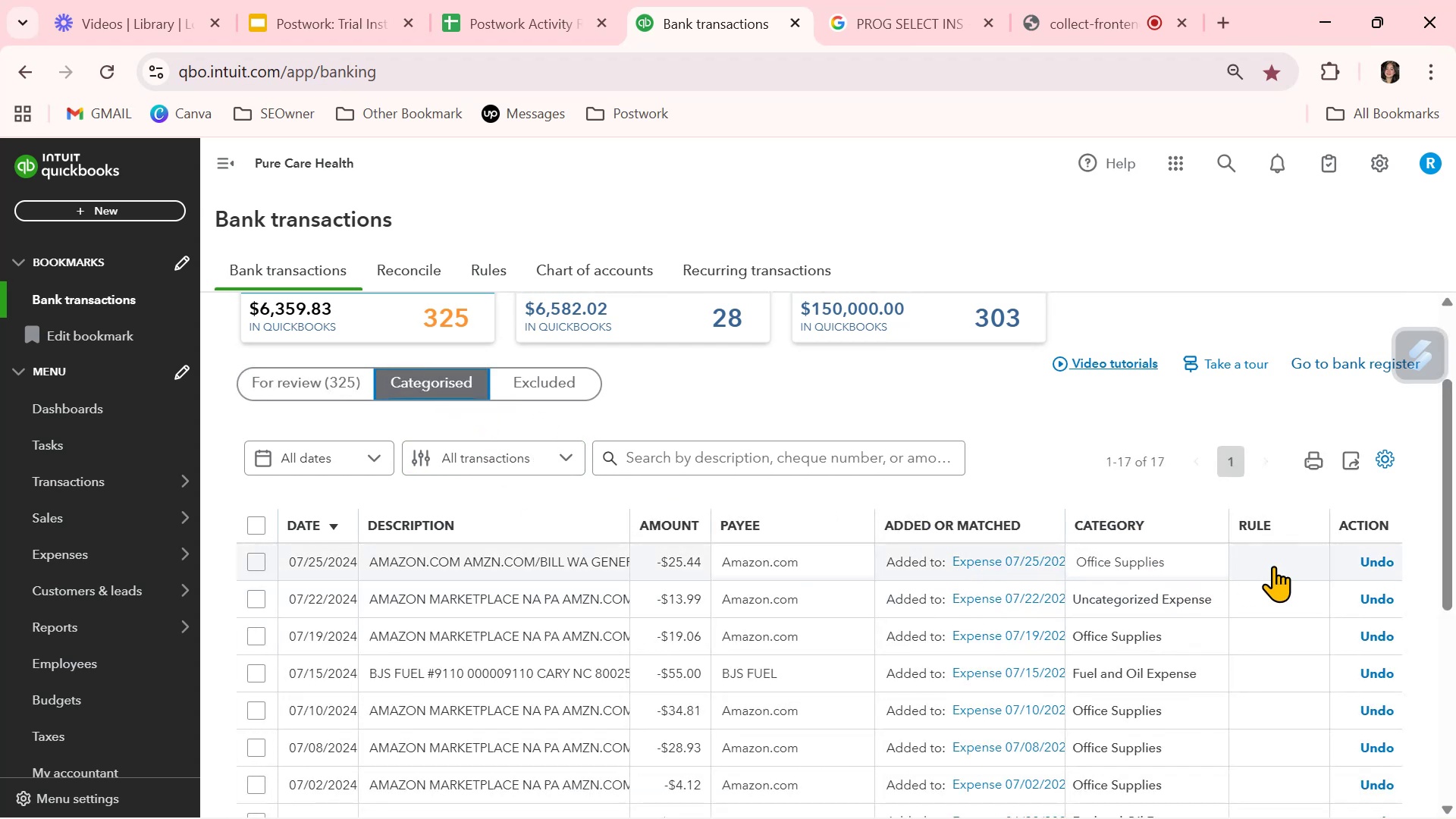 
scroll: coordinate [1346, 679], scroll_direction: down, amount: 6.0
 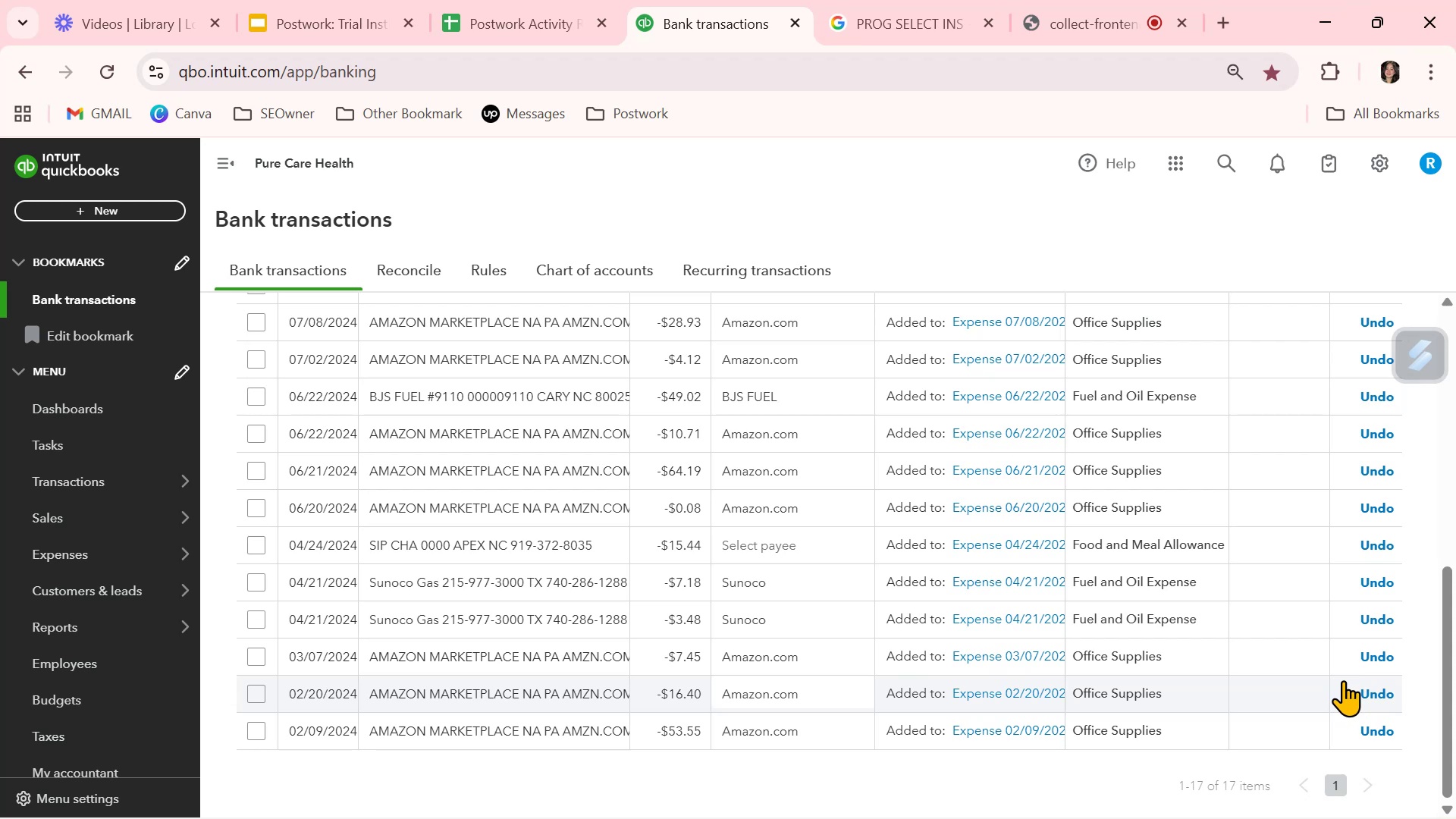 
wait(13.01)
 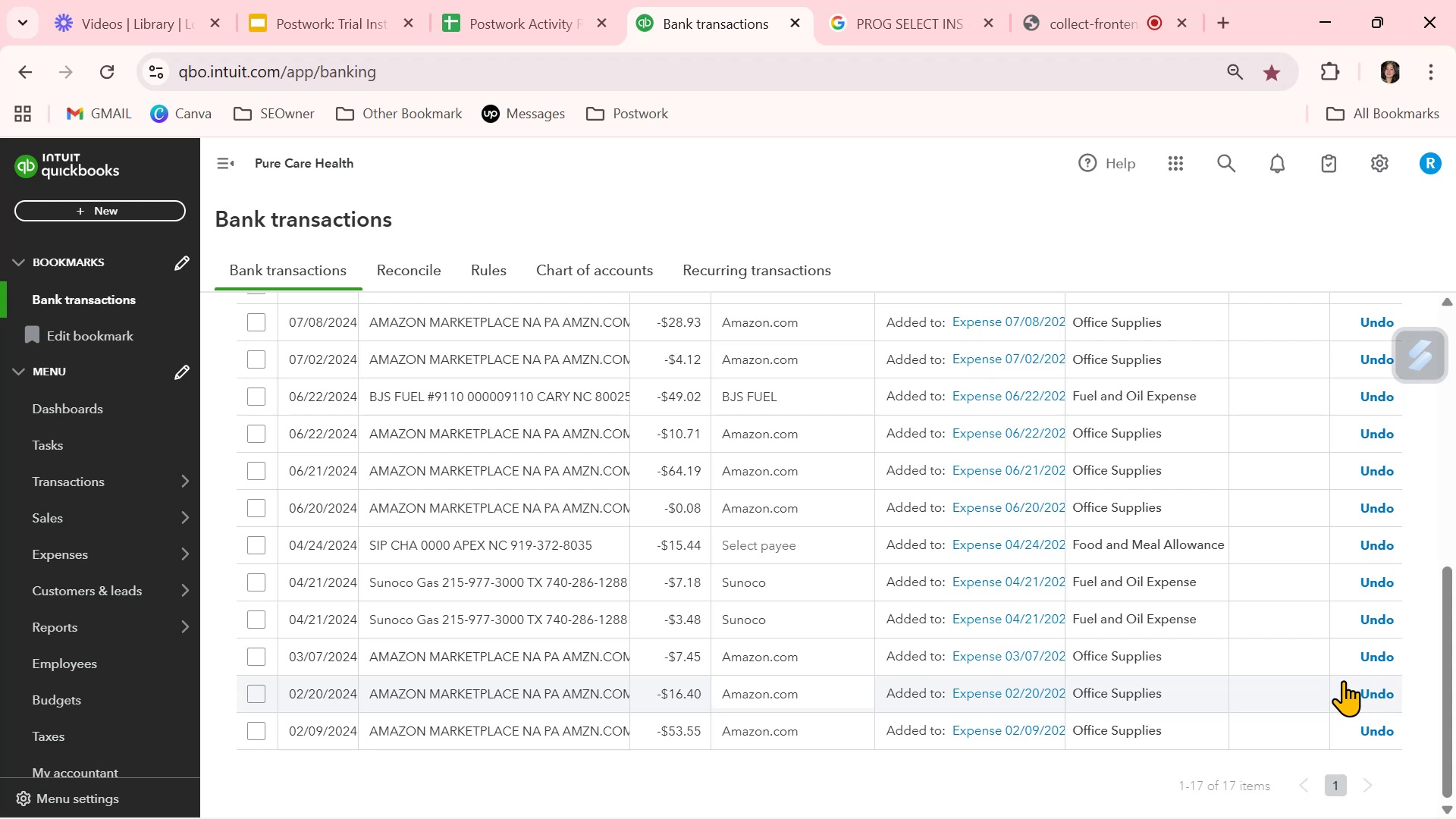 
scroll: coordinate [525, 492], scroll_direction: up, amount: 4.0
 